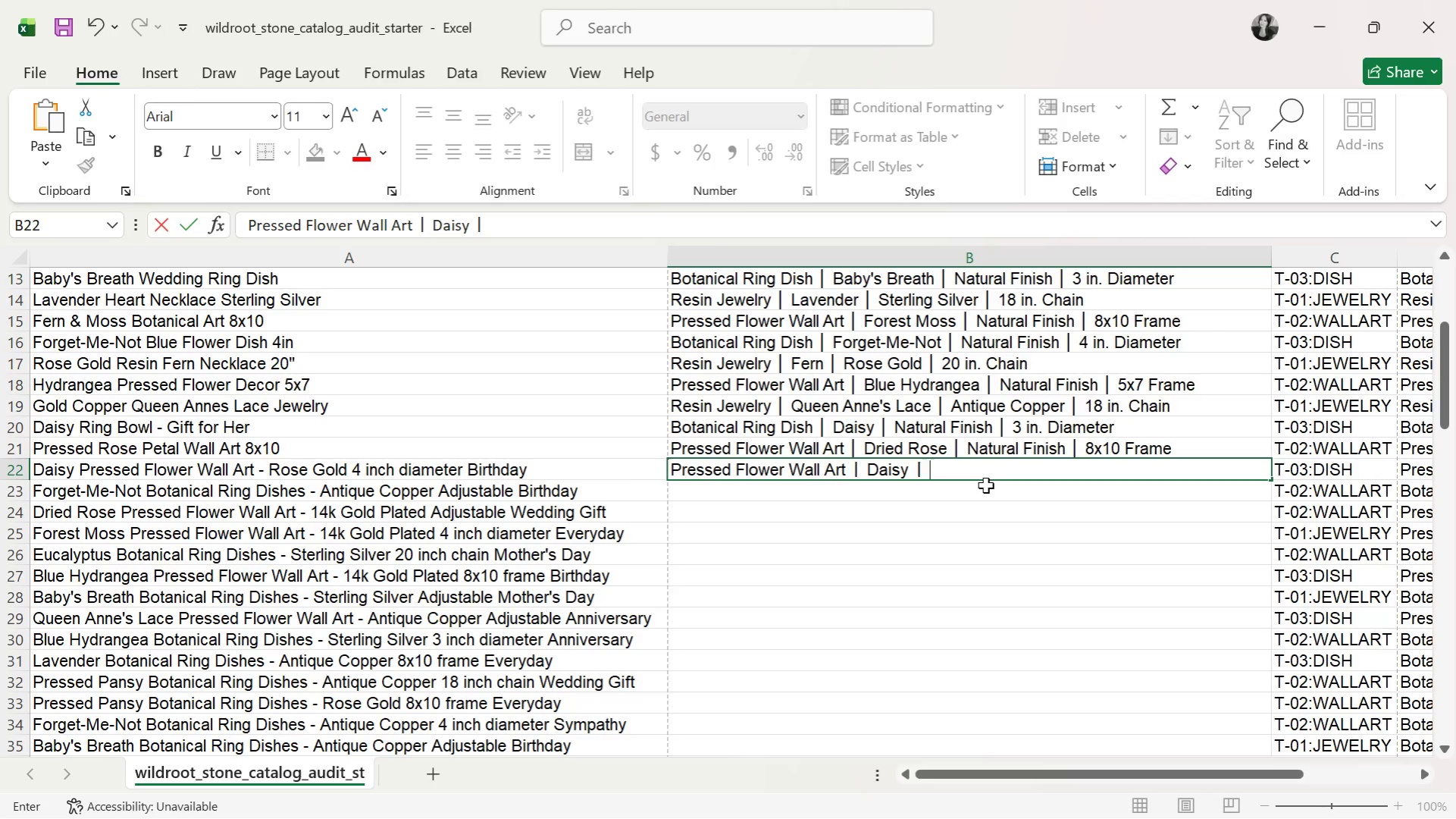 
type( Rose Gold )
 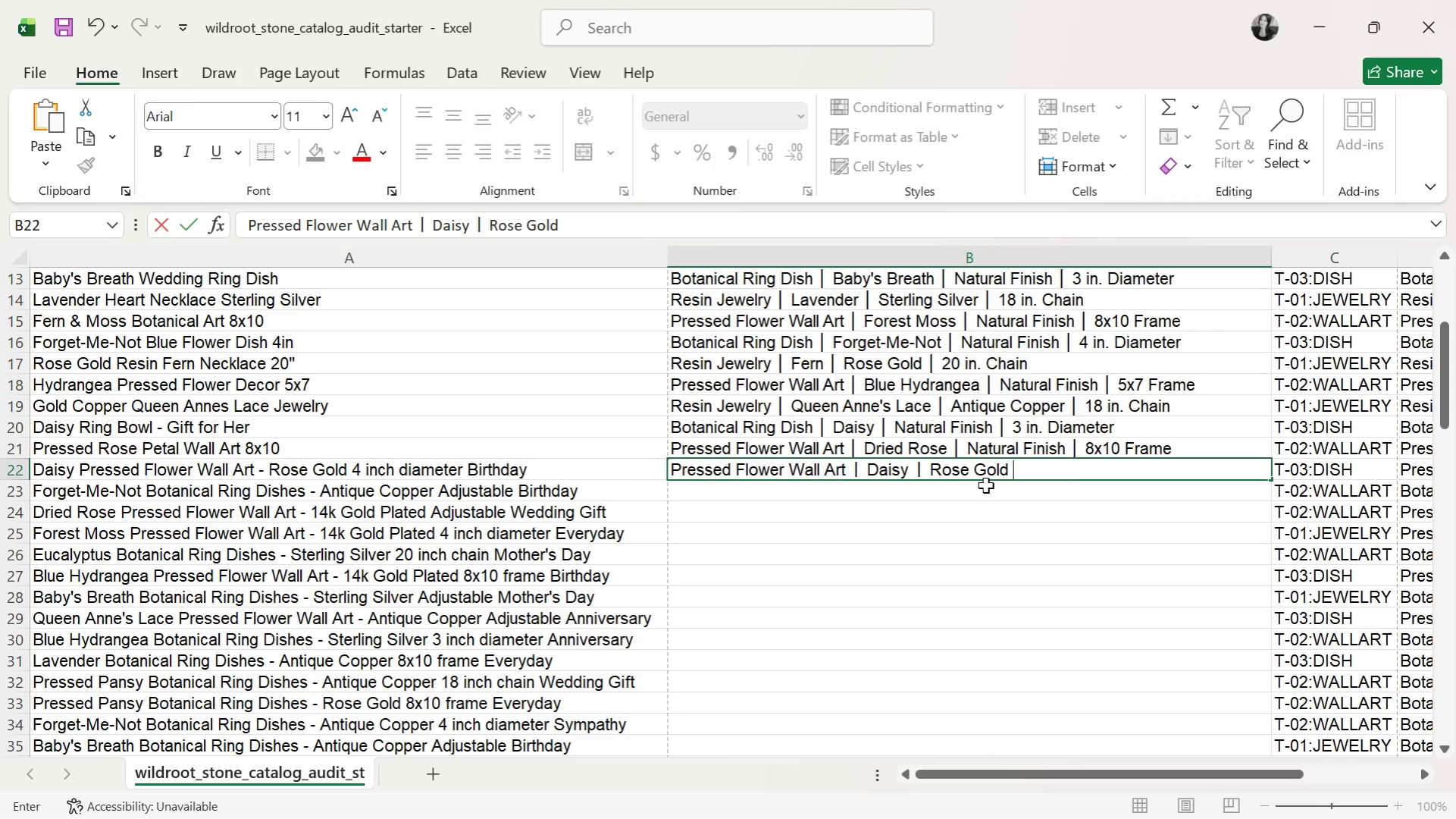 
key(Control+V)
 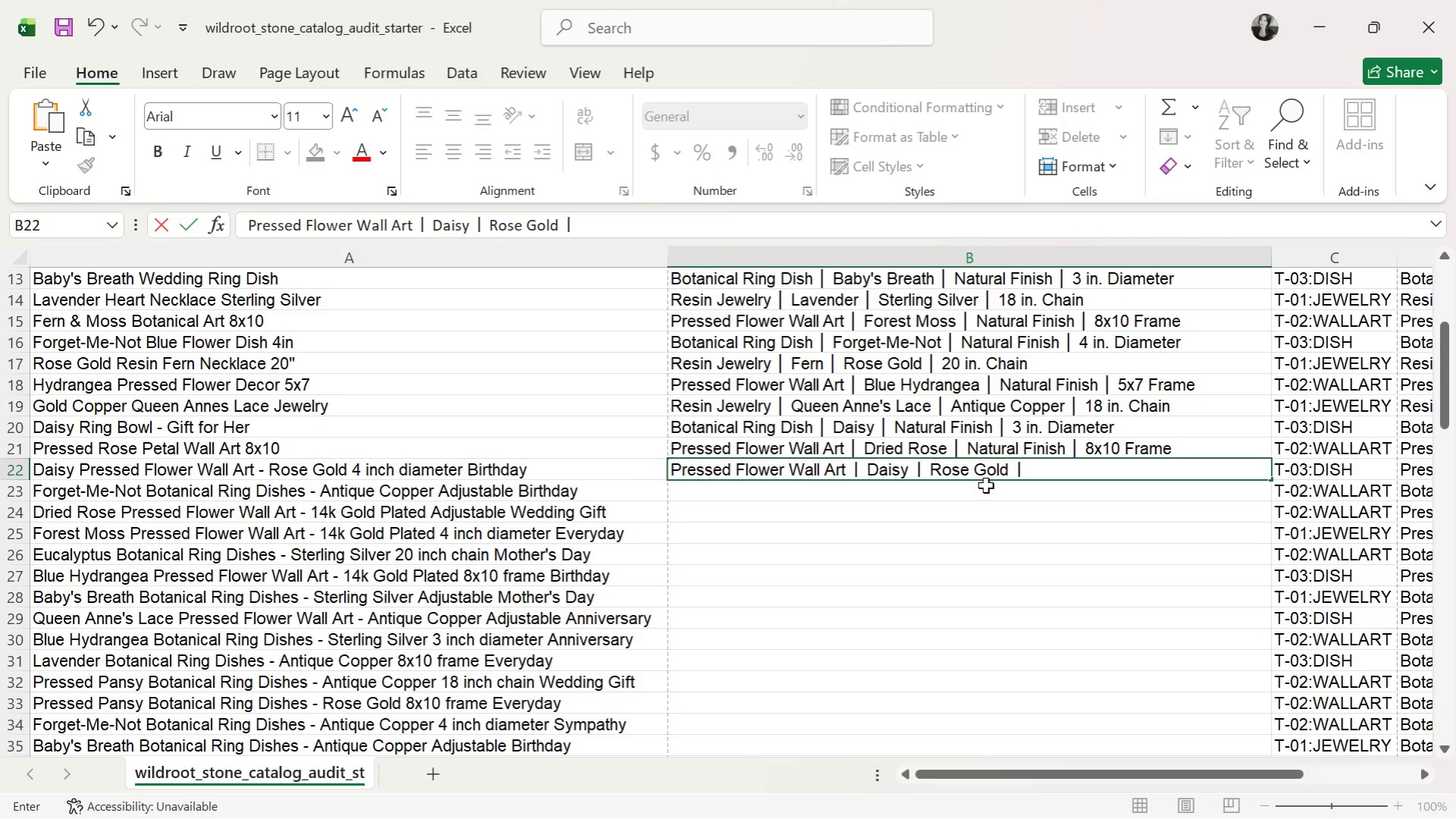 
type( 4 in. Diameter)
 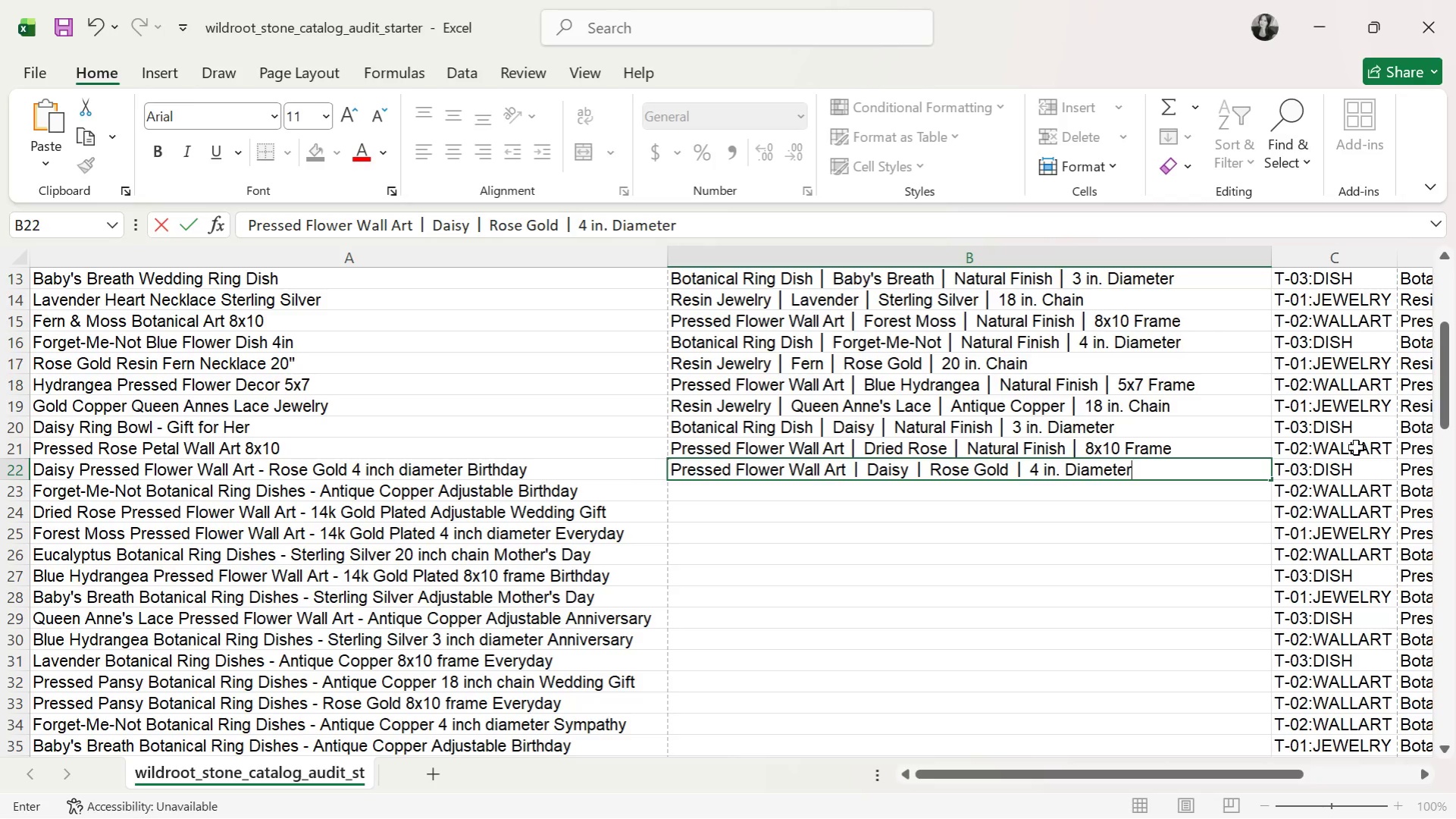 
wait(18.5)
 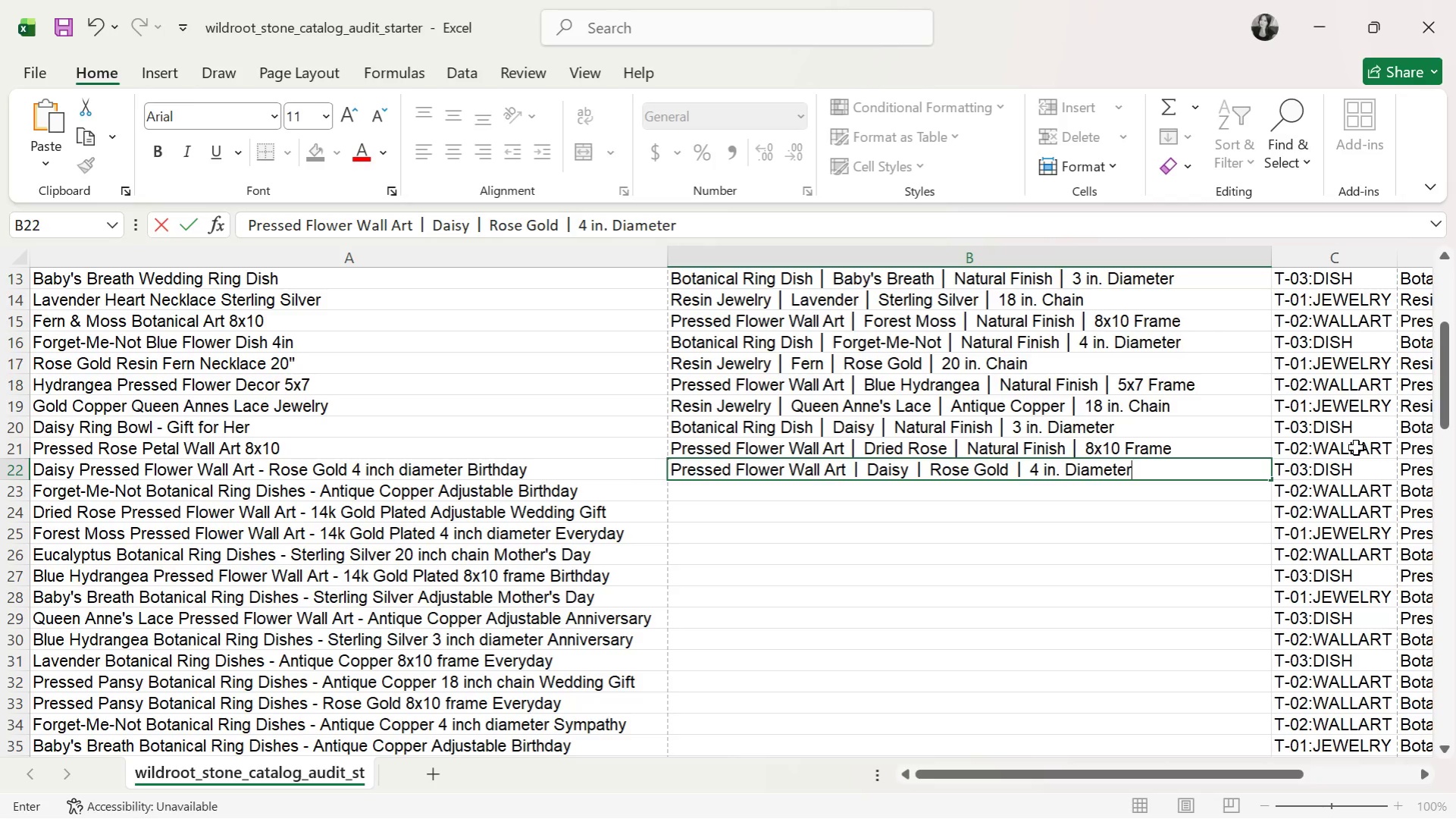 
left_click([1329, 447])
 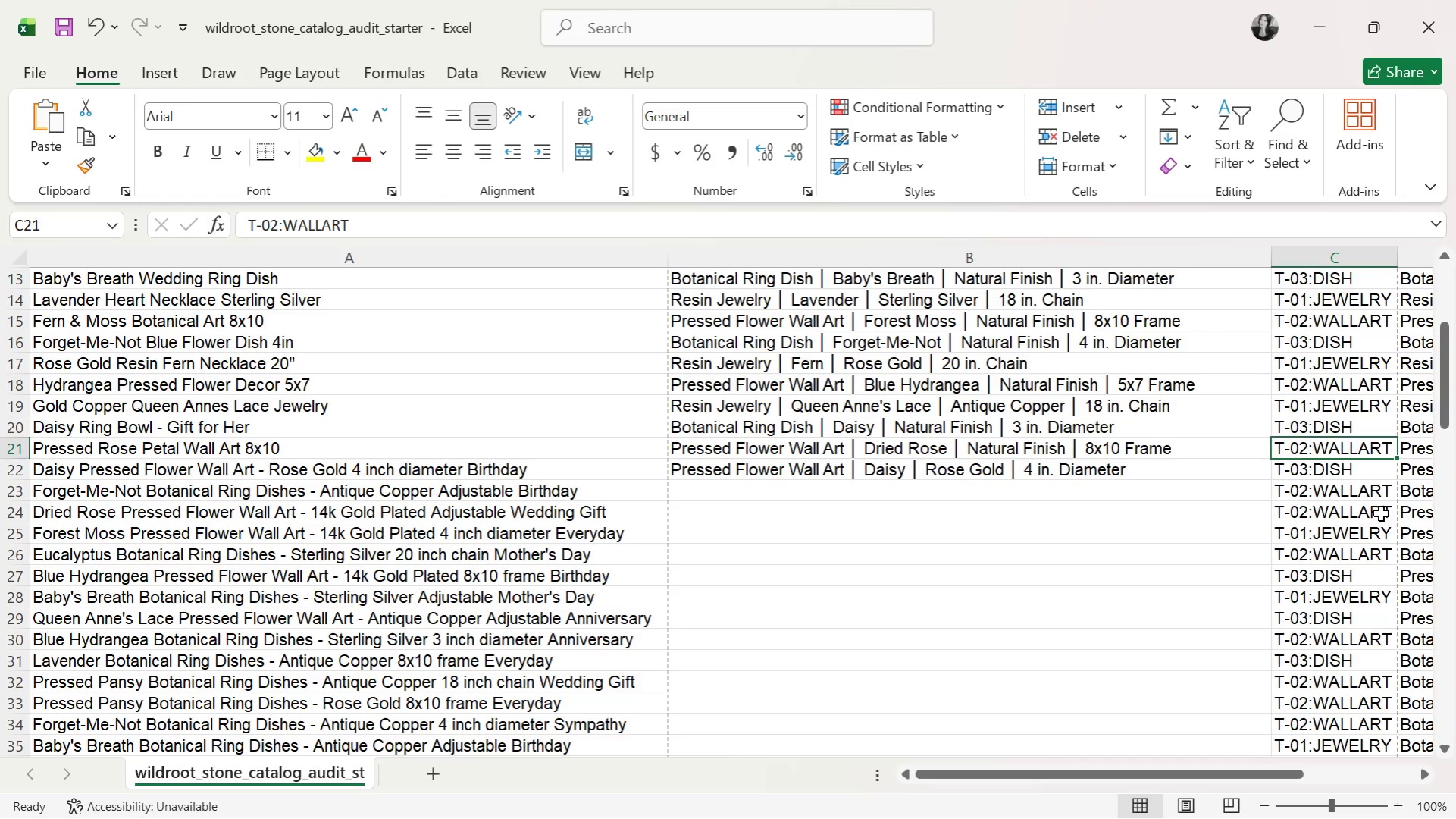 
key(Control+C)
 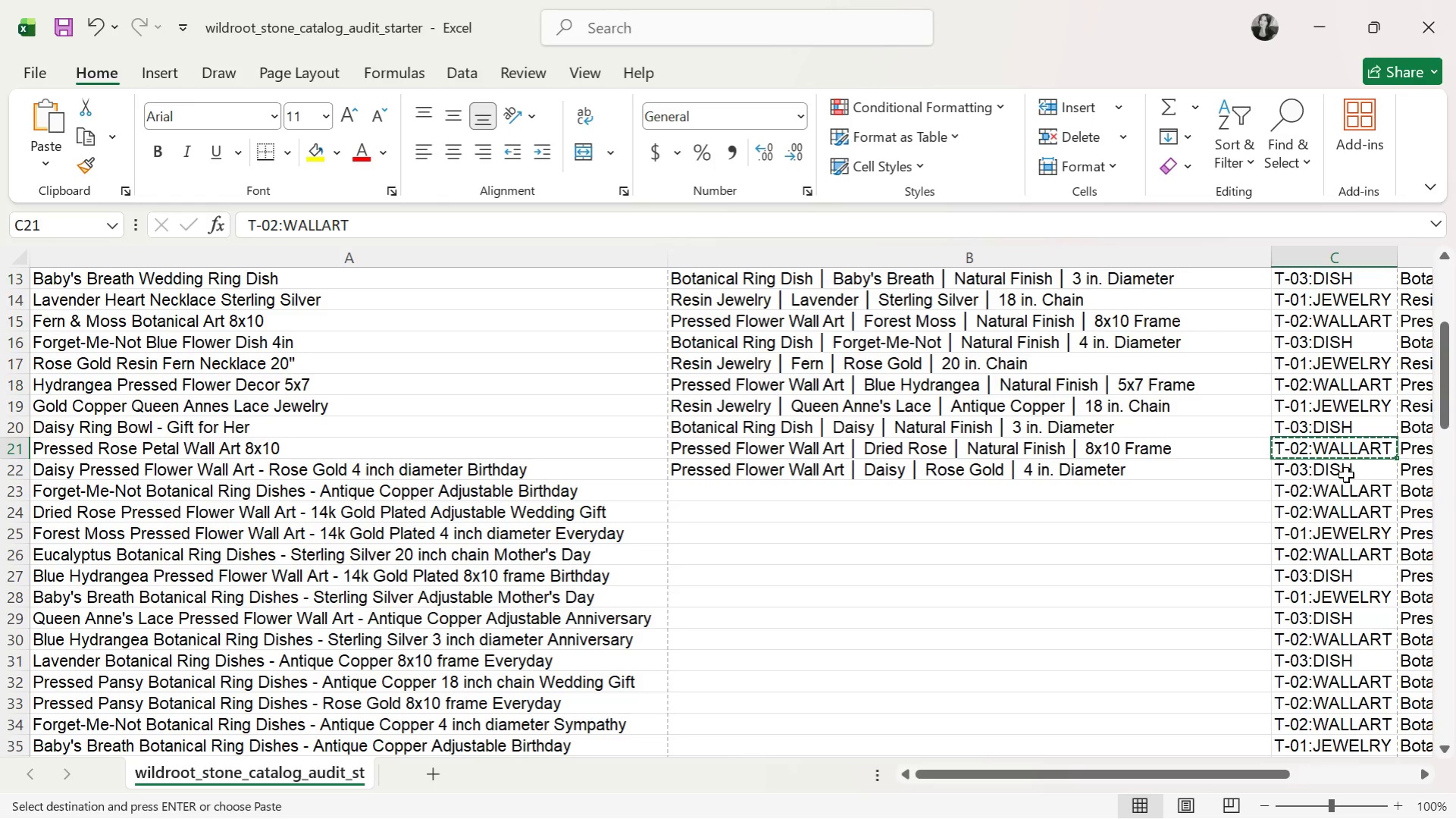 
key(Control+ControlLeft)
 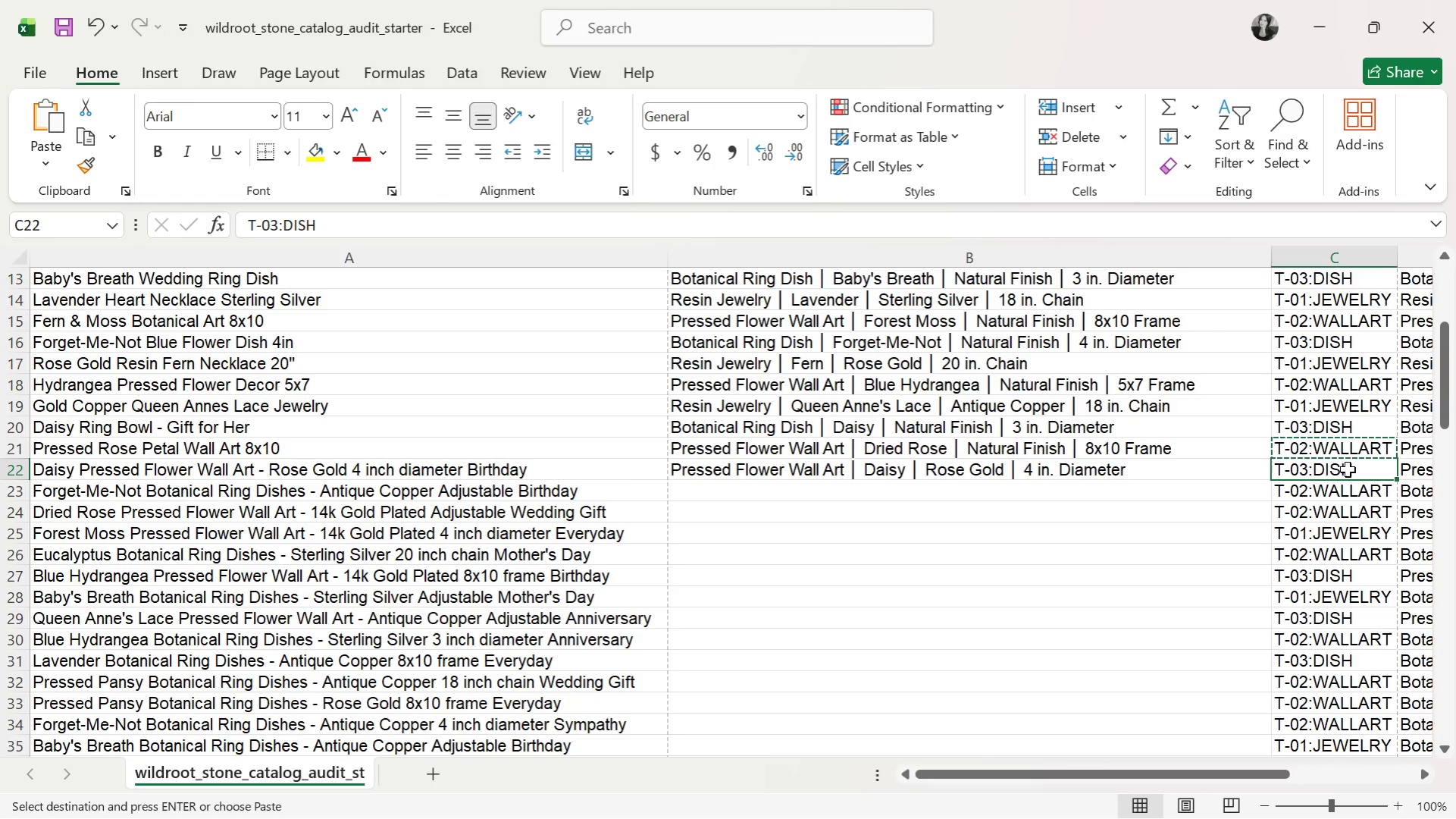 
key(Control+V)
 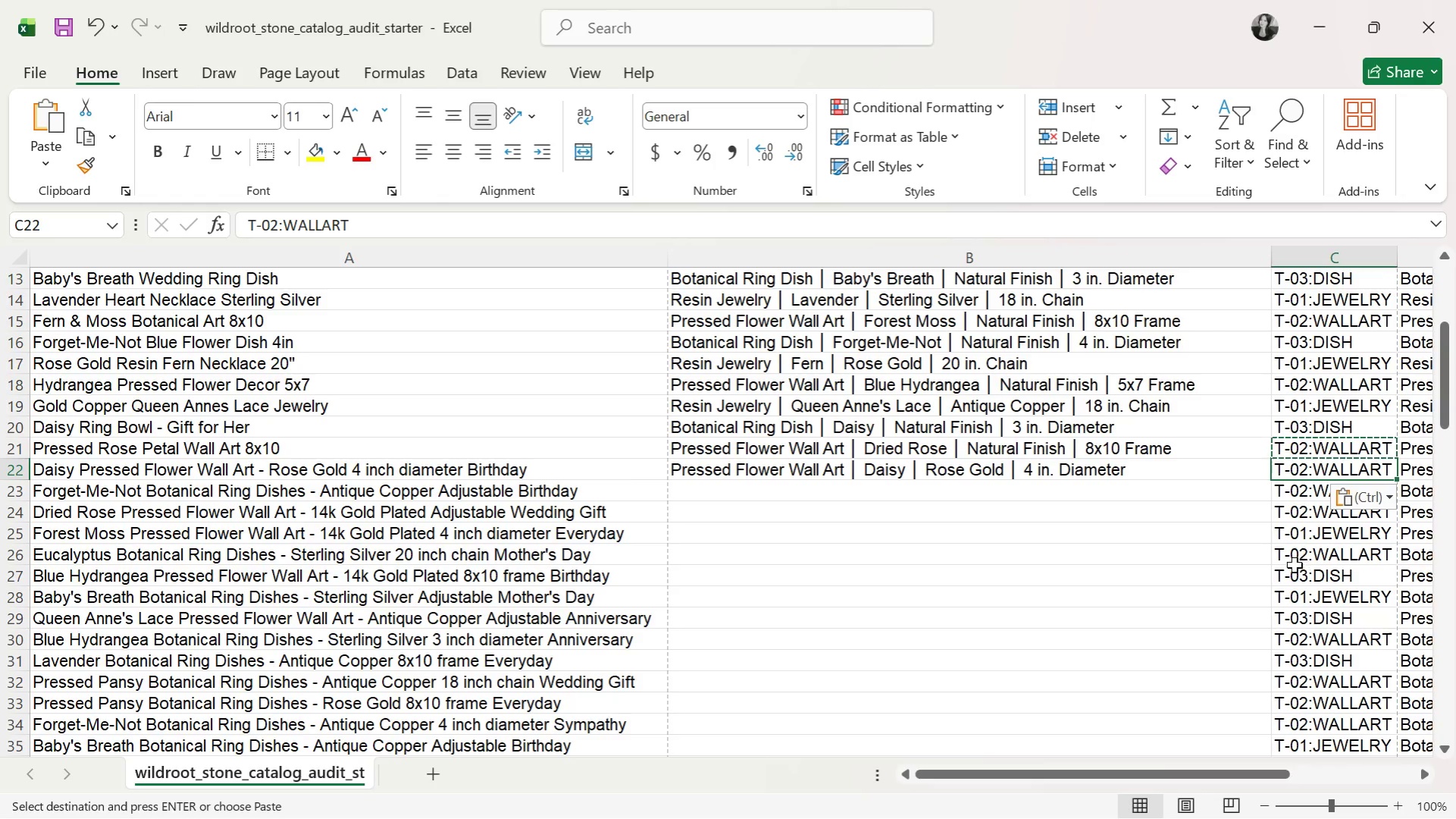 
left_click([1288, 561])
 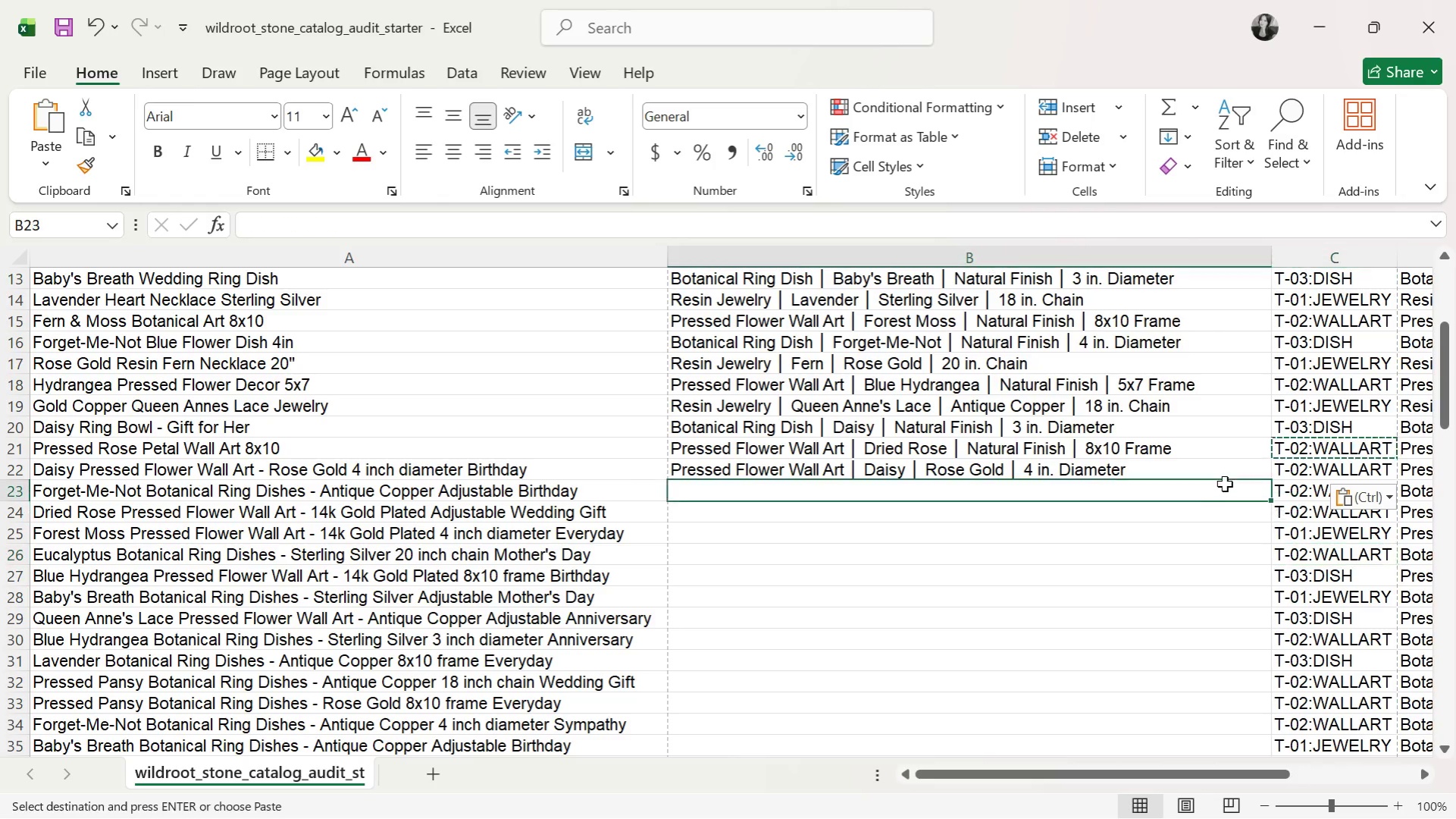 
double_click([1215, 494])
 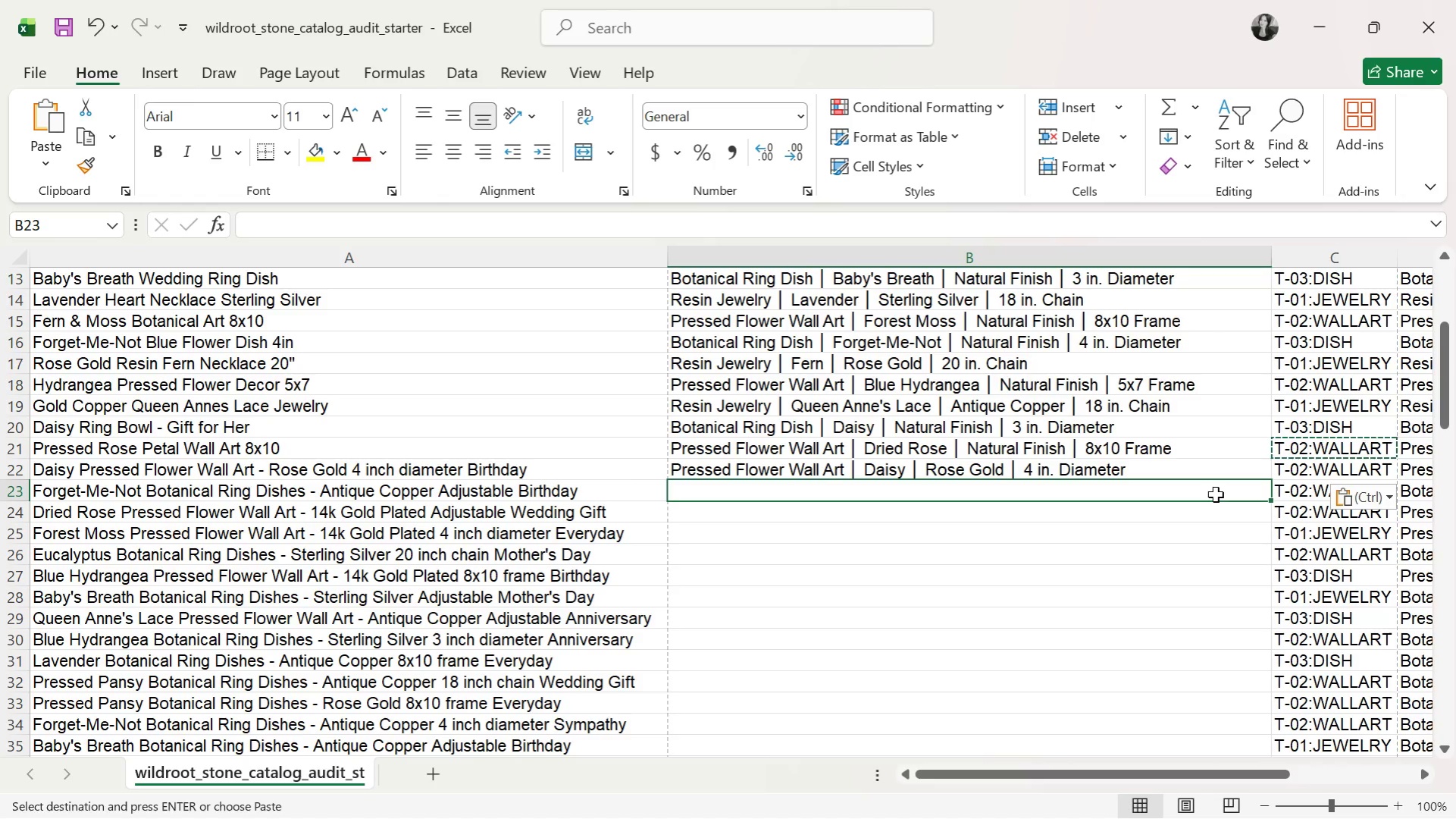 
triple_click([1215, 494])
 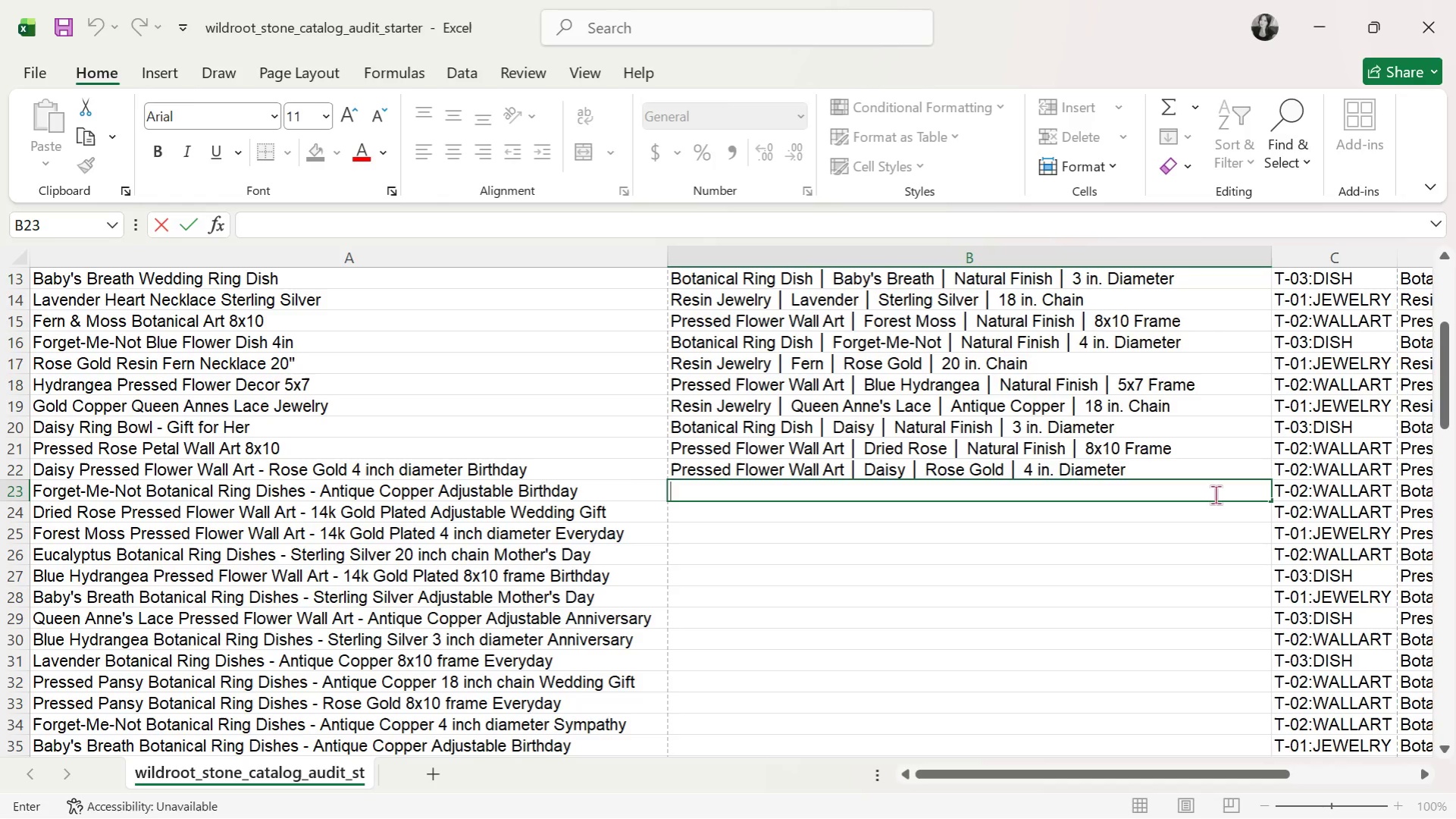 
type(Botanical )
 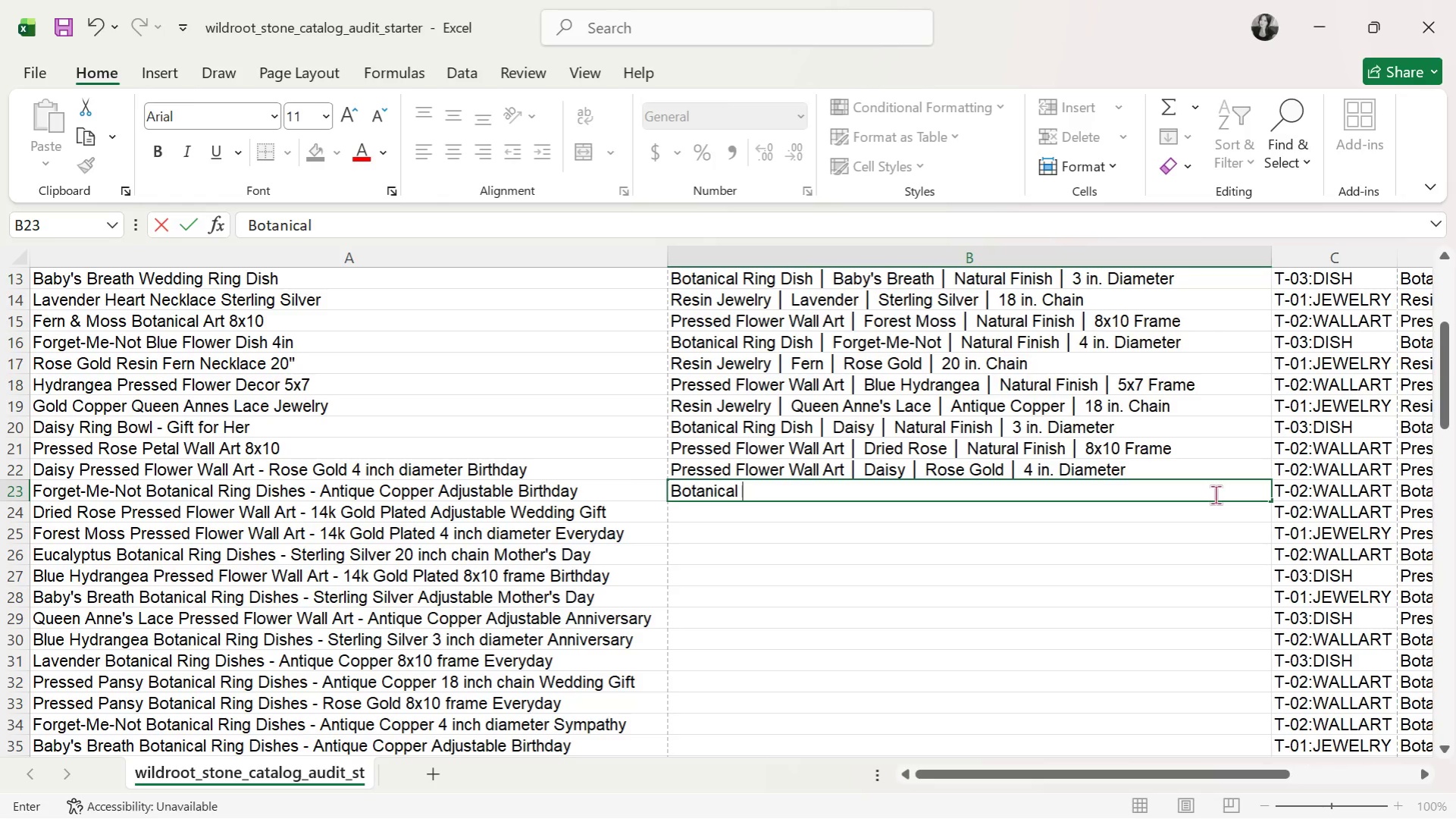 
key(Control+ControlLeft)
 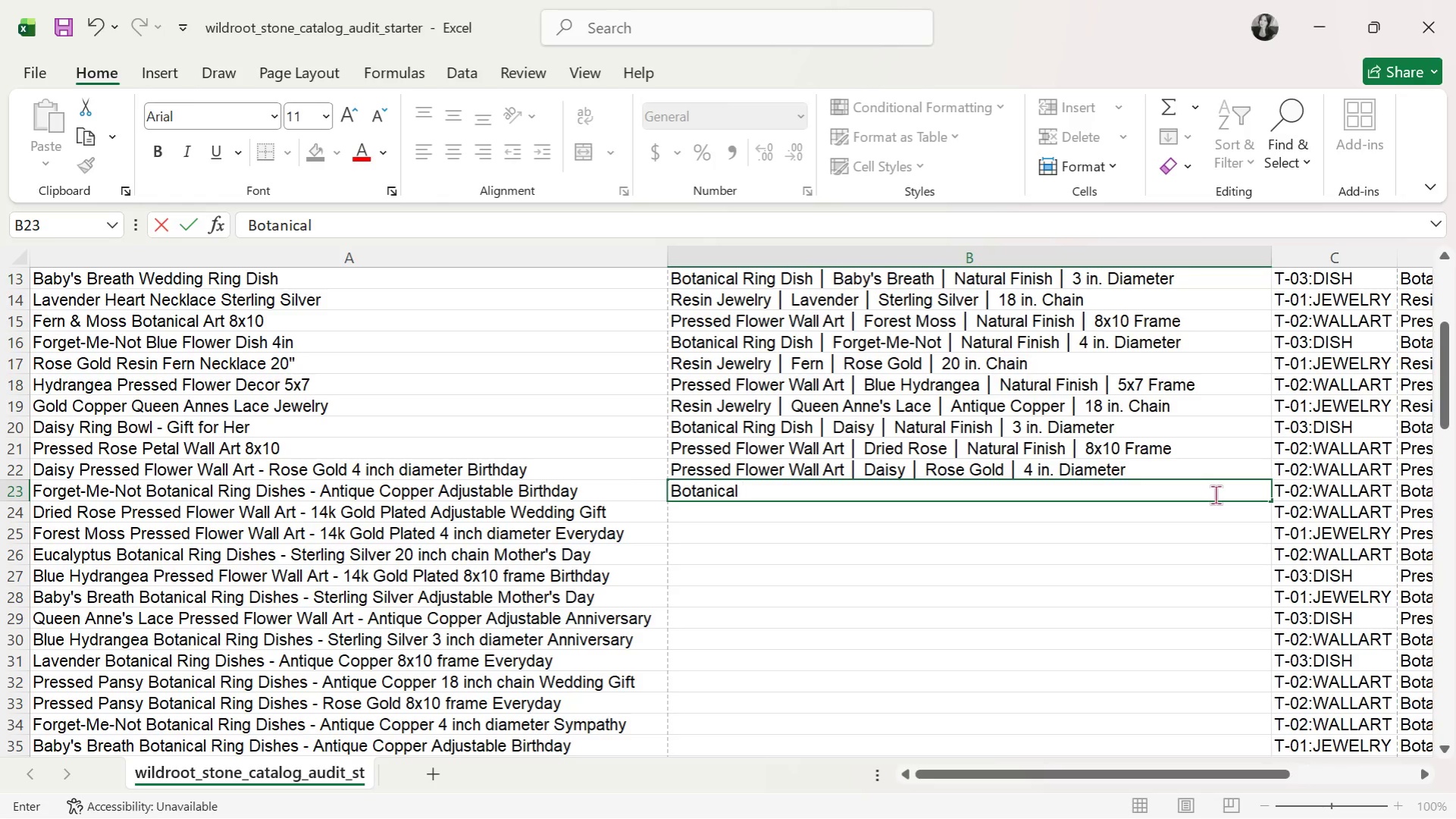 
key(Control+V)
 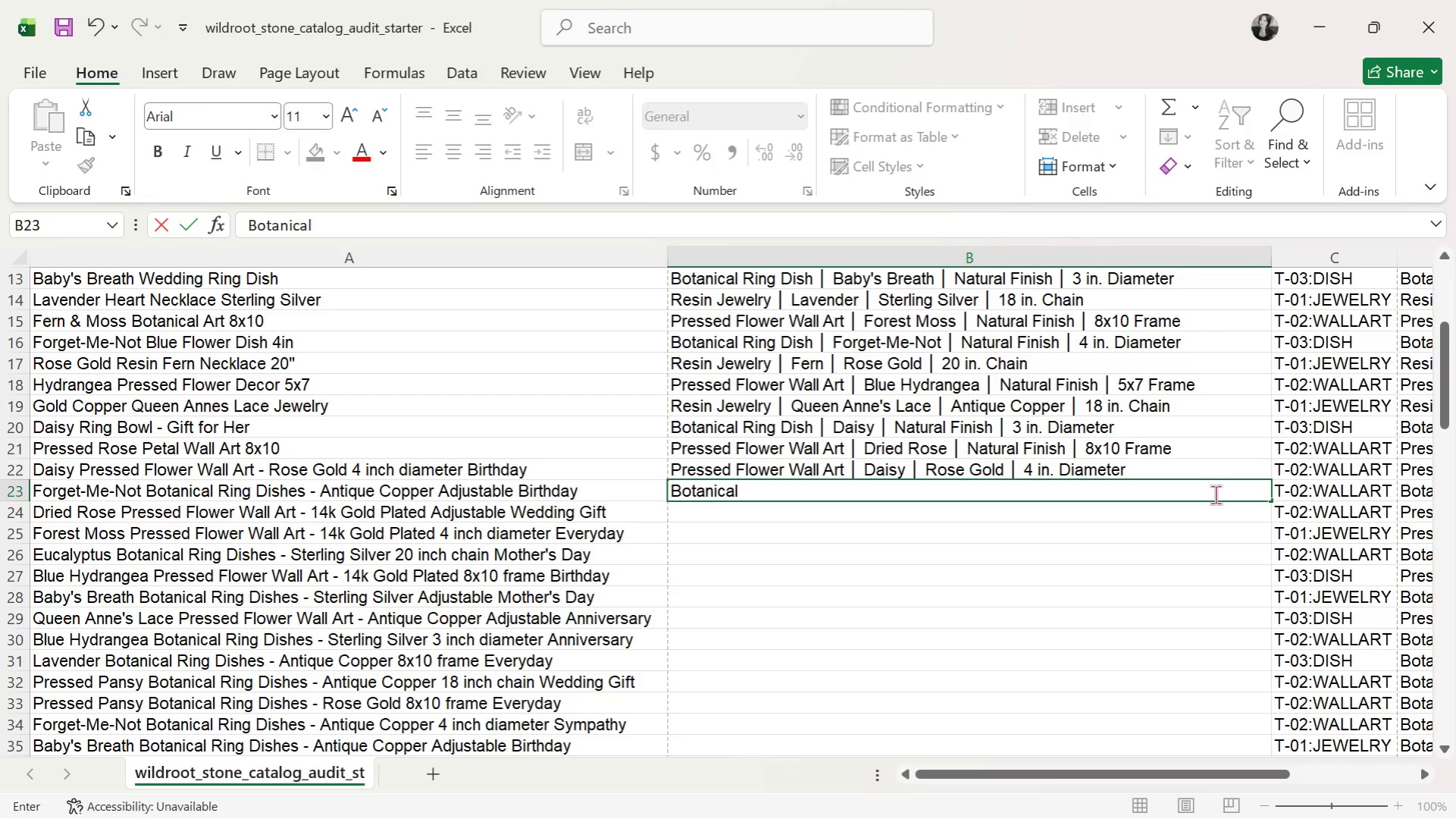 
key(Space)
 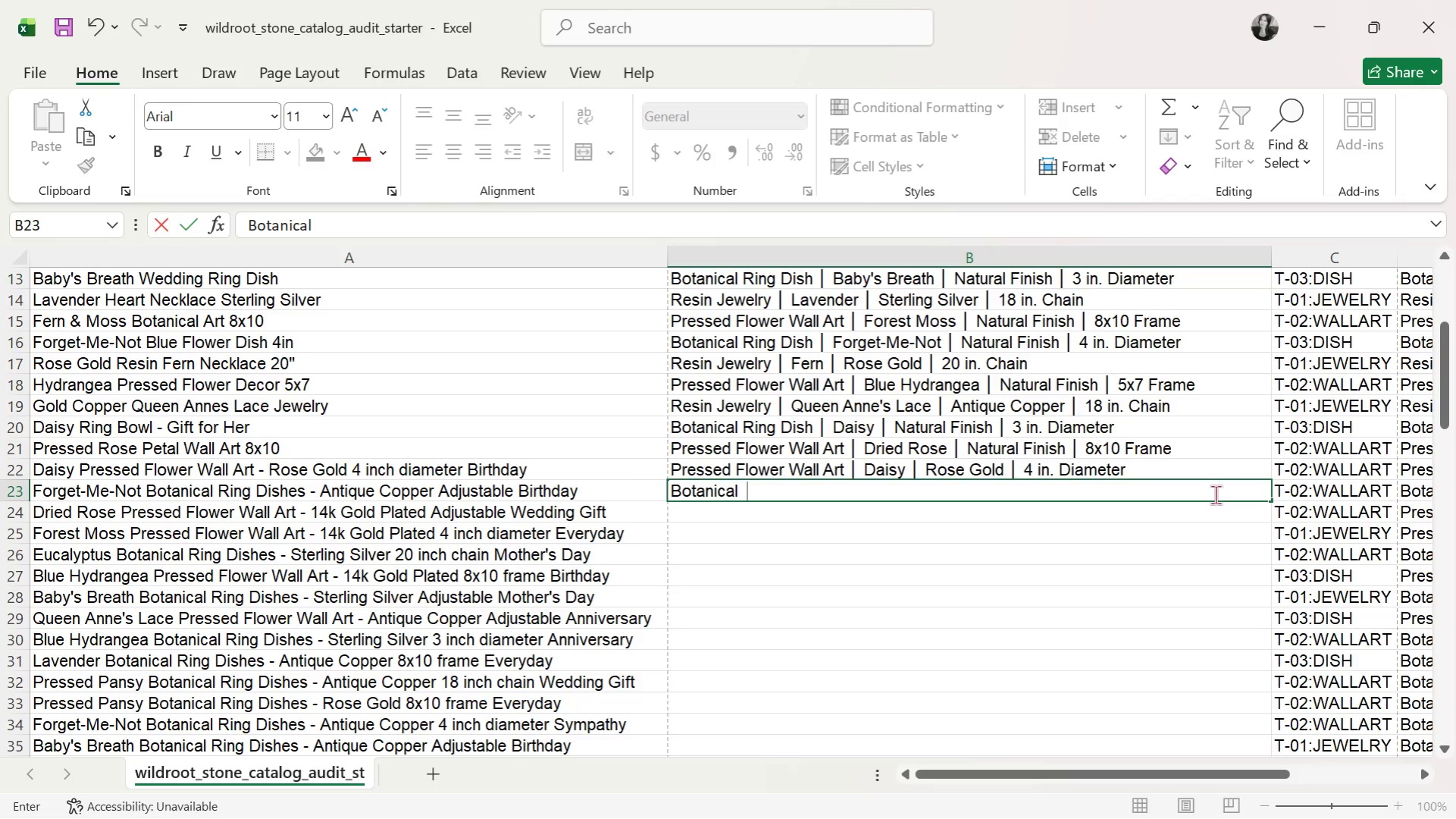 
key(Backspace)
 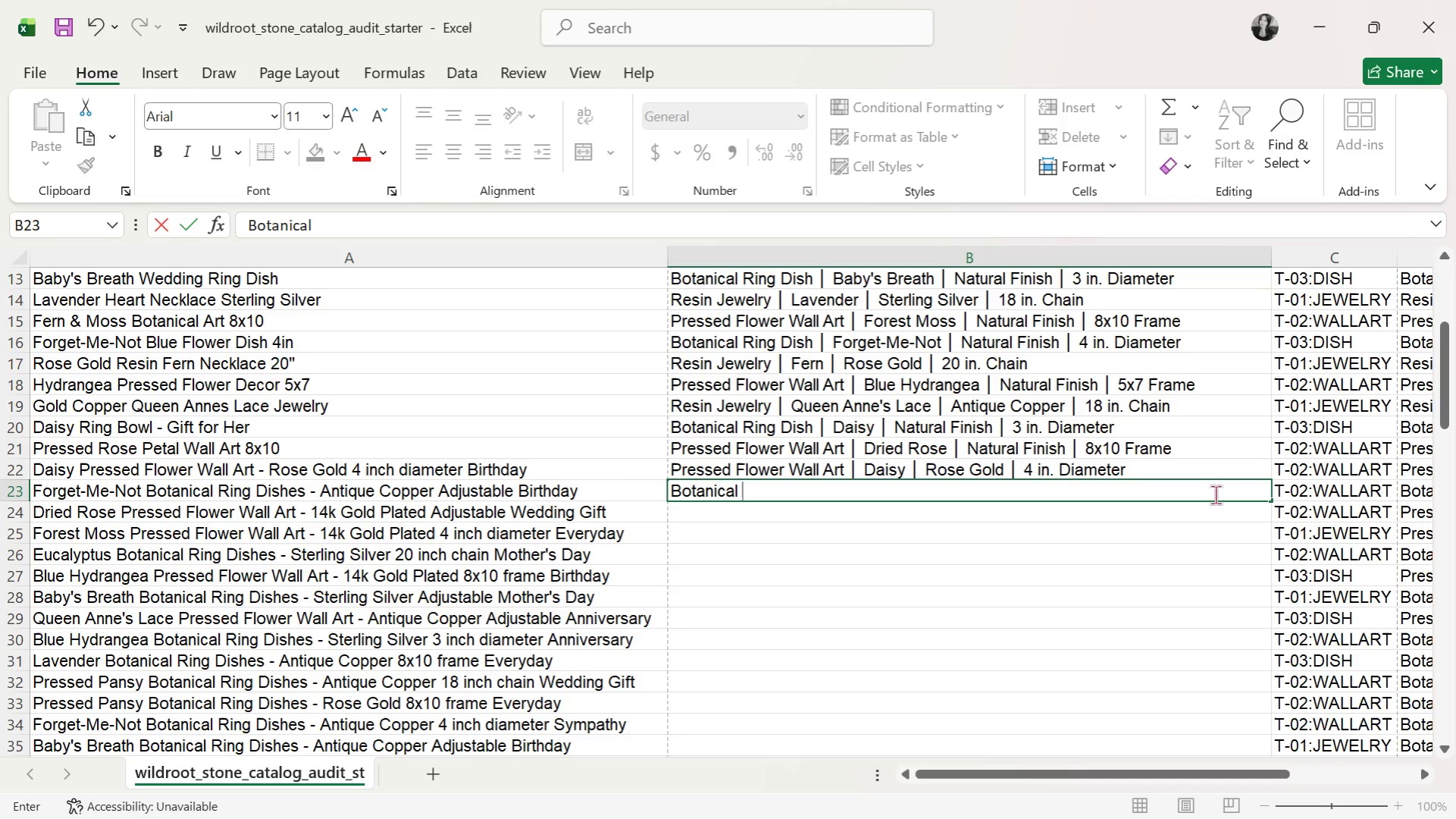 
key(Control+V)
 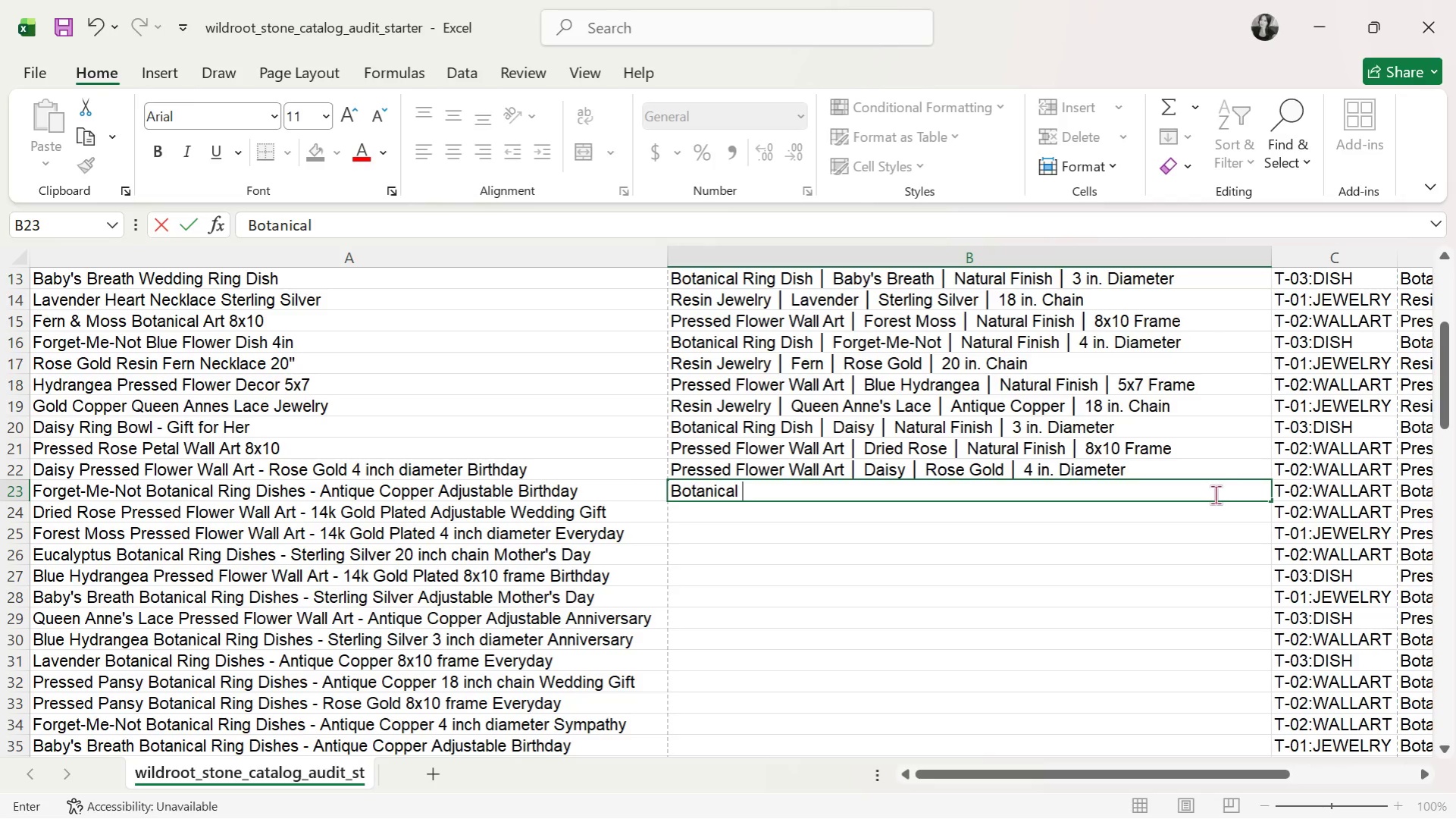 
key(Alt+AltLeft)
 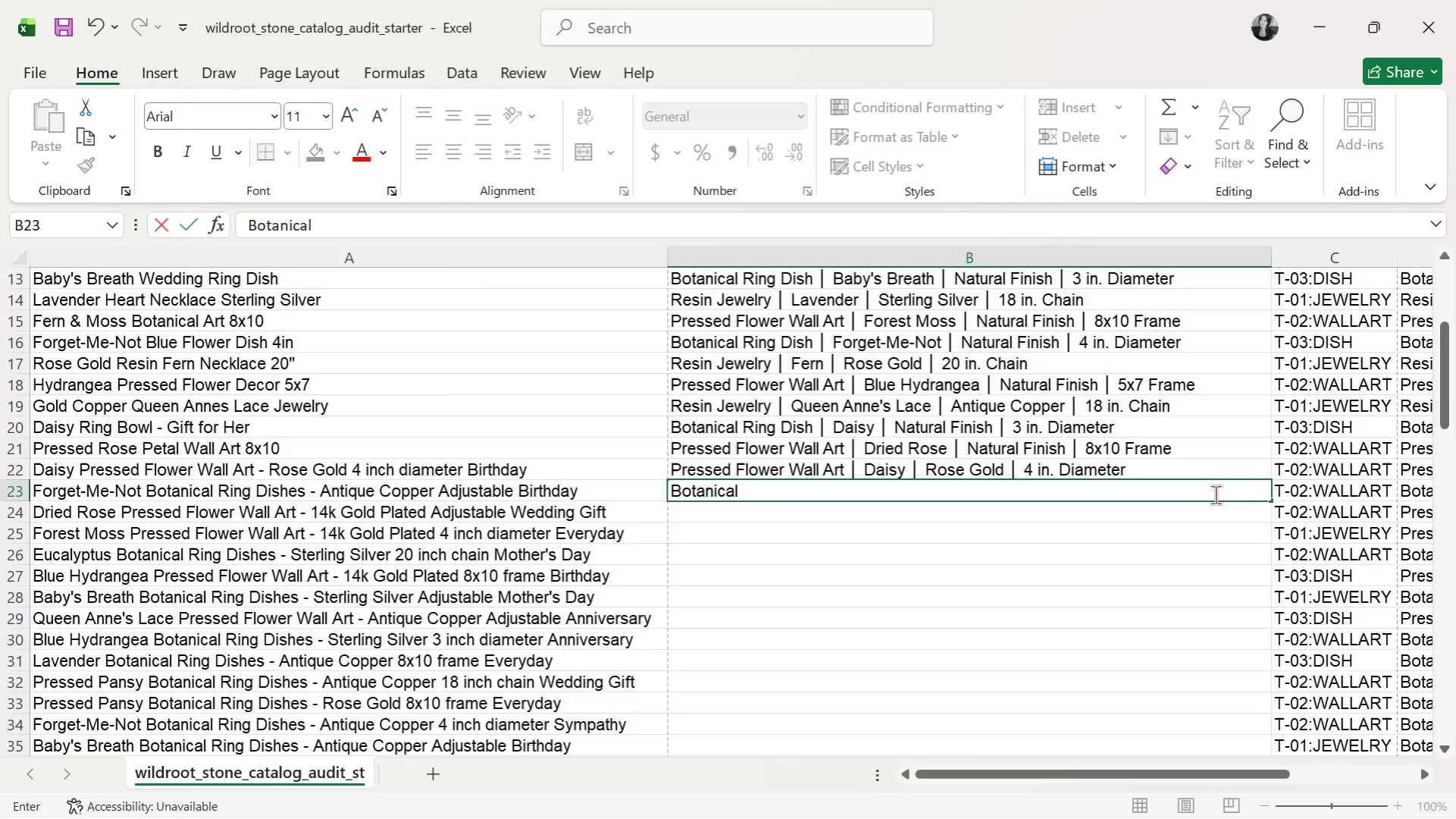 
key(Alt+Tab)
 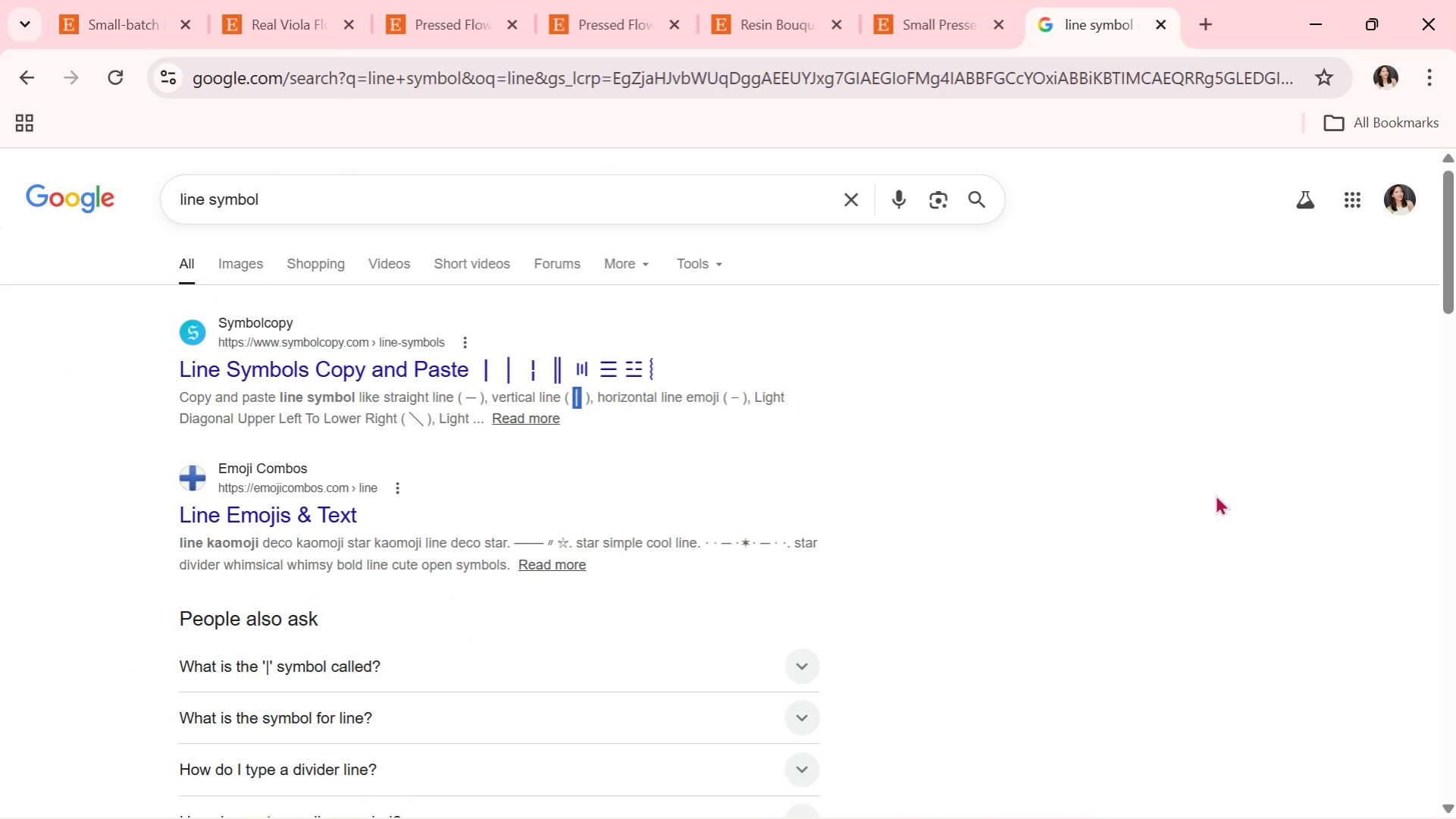 
key(Control+C)
 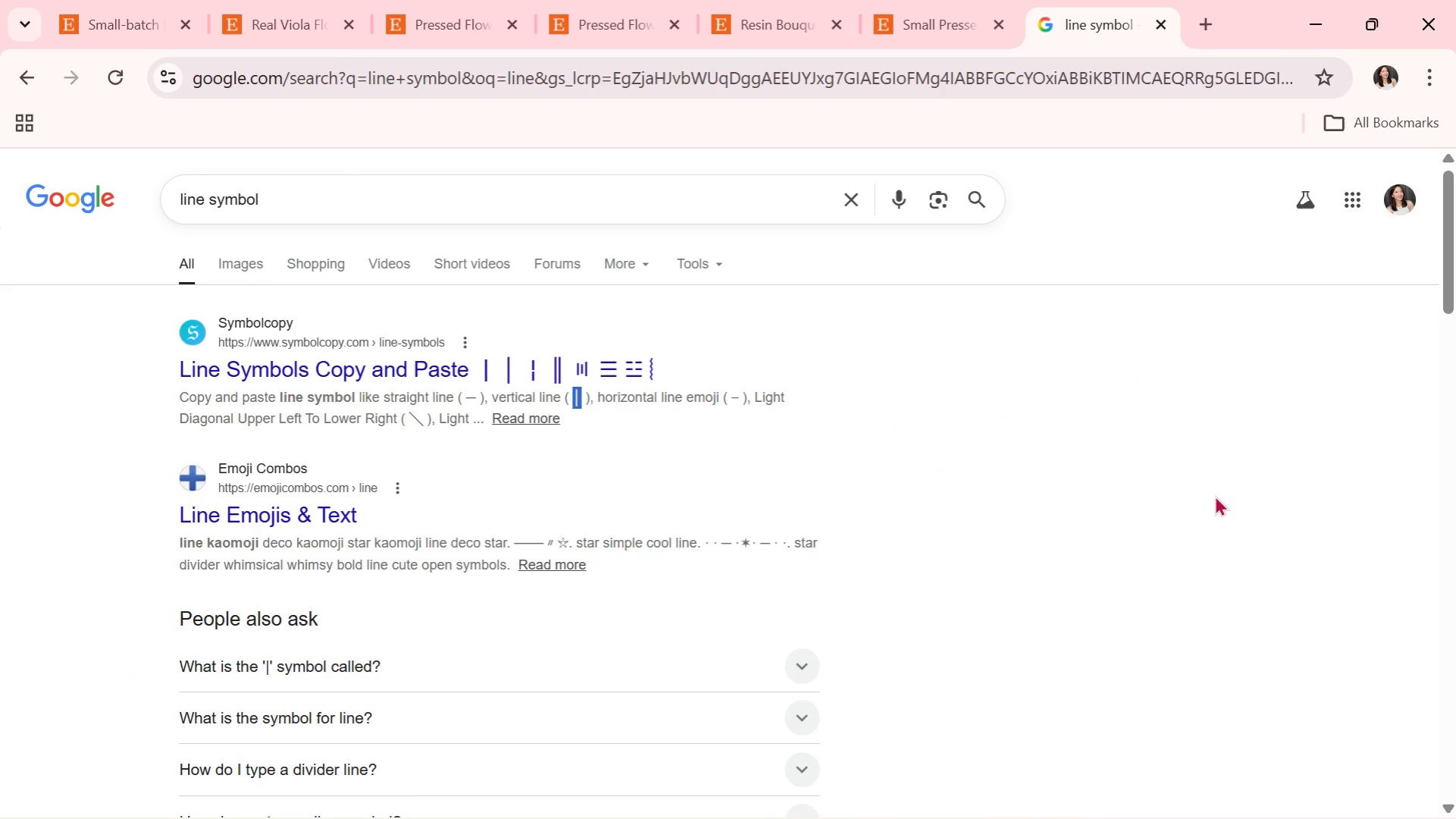 
key(Alt+AltLeft)
 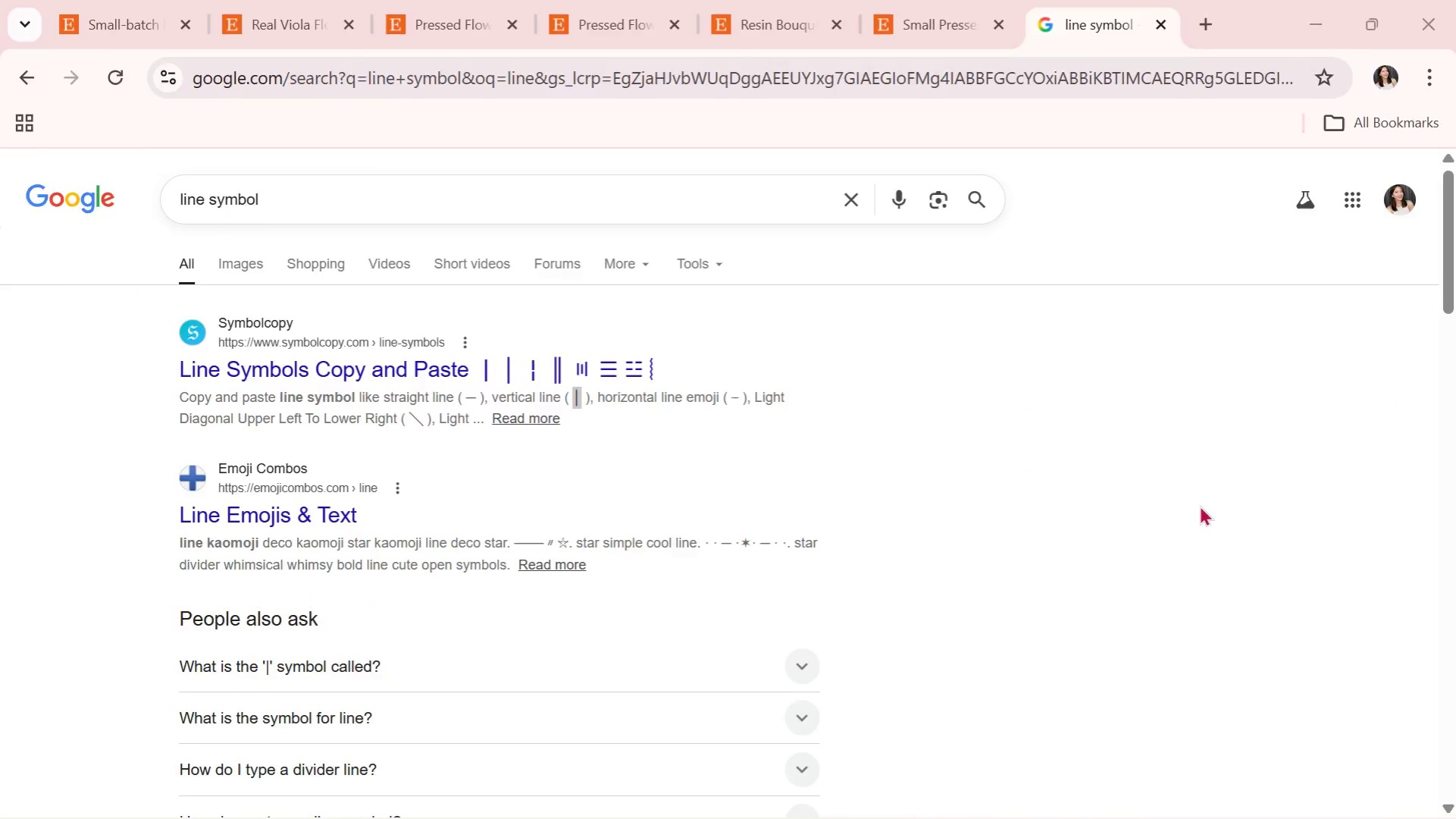 
key(Alt+Tab)
 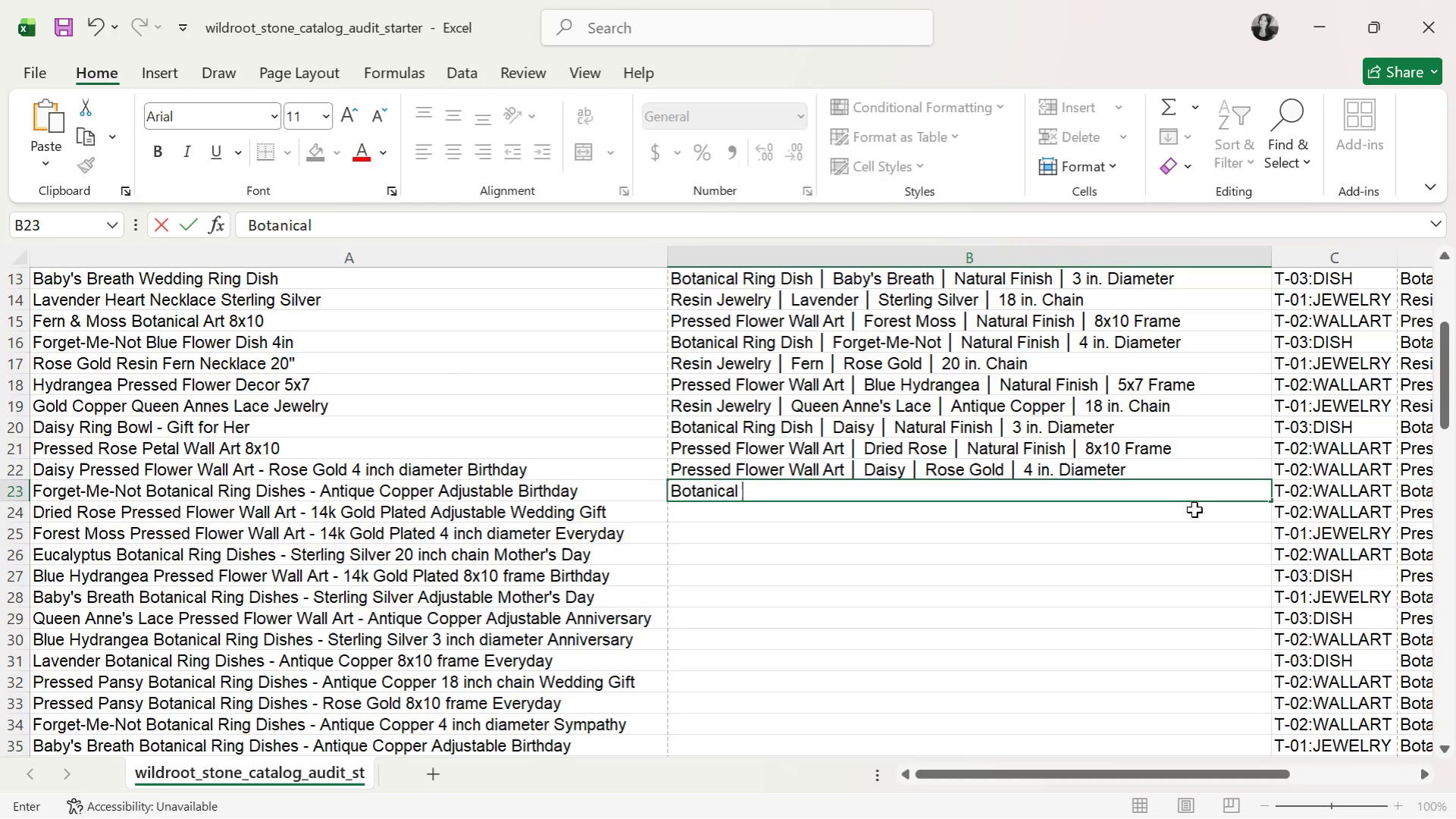 
key(Control+V)
 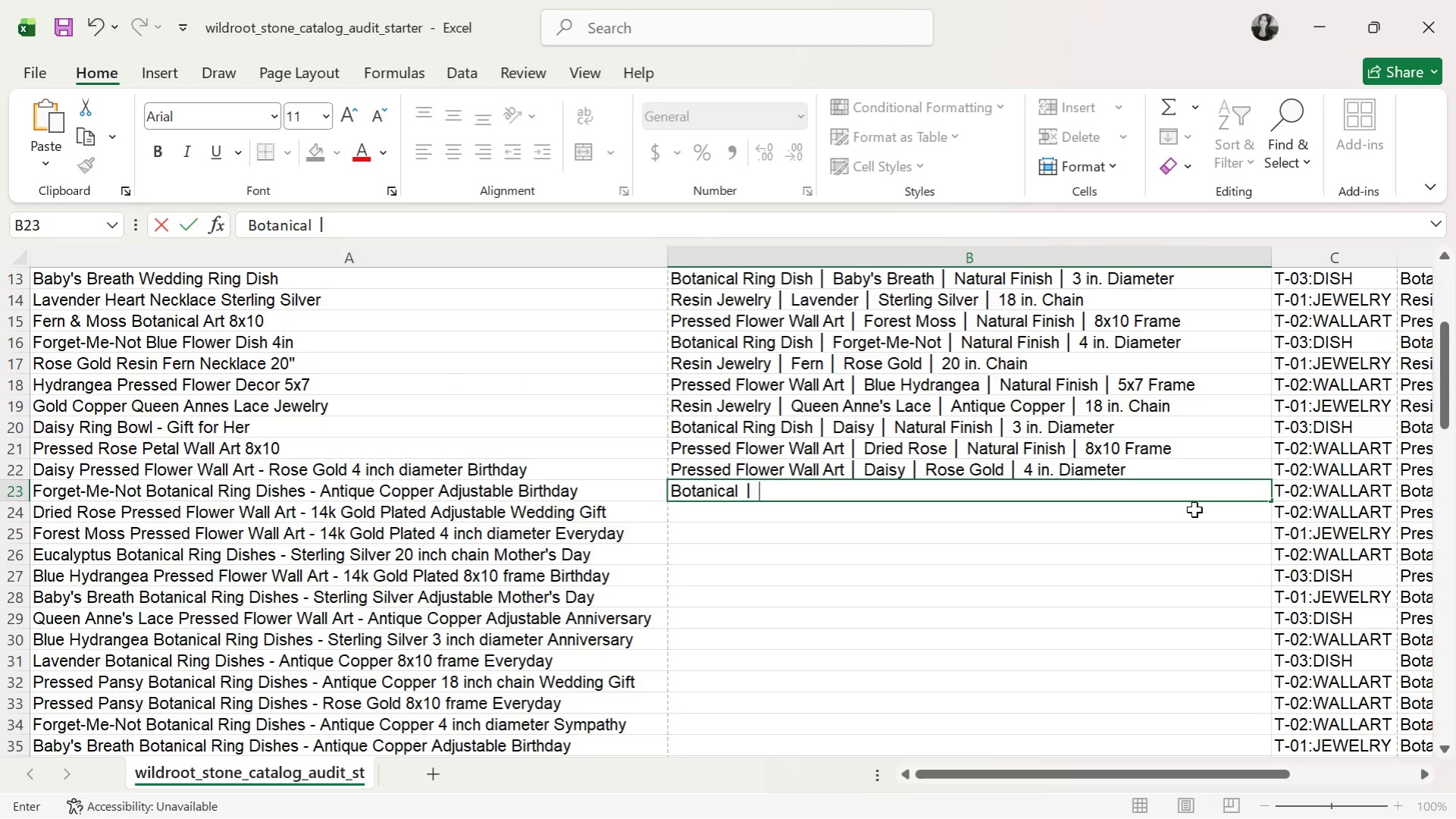 
type( )
key(Backspace)
key(Backspace)
type(Ring Dish )
 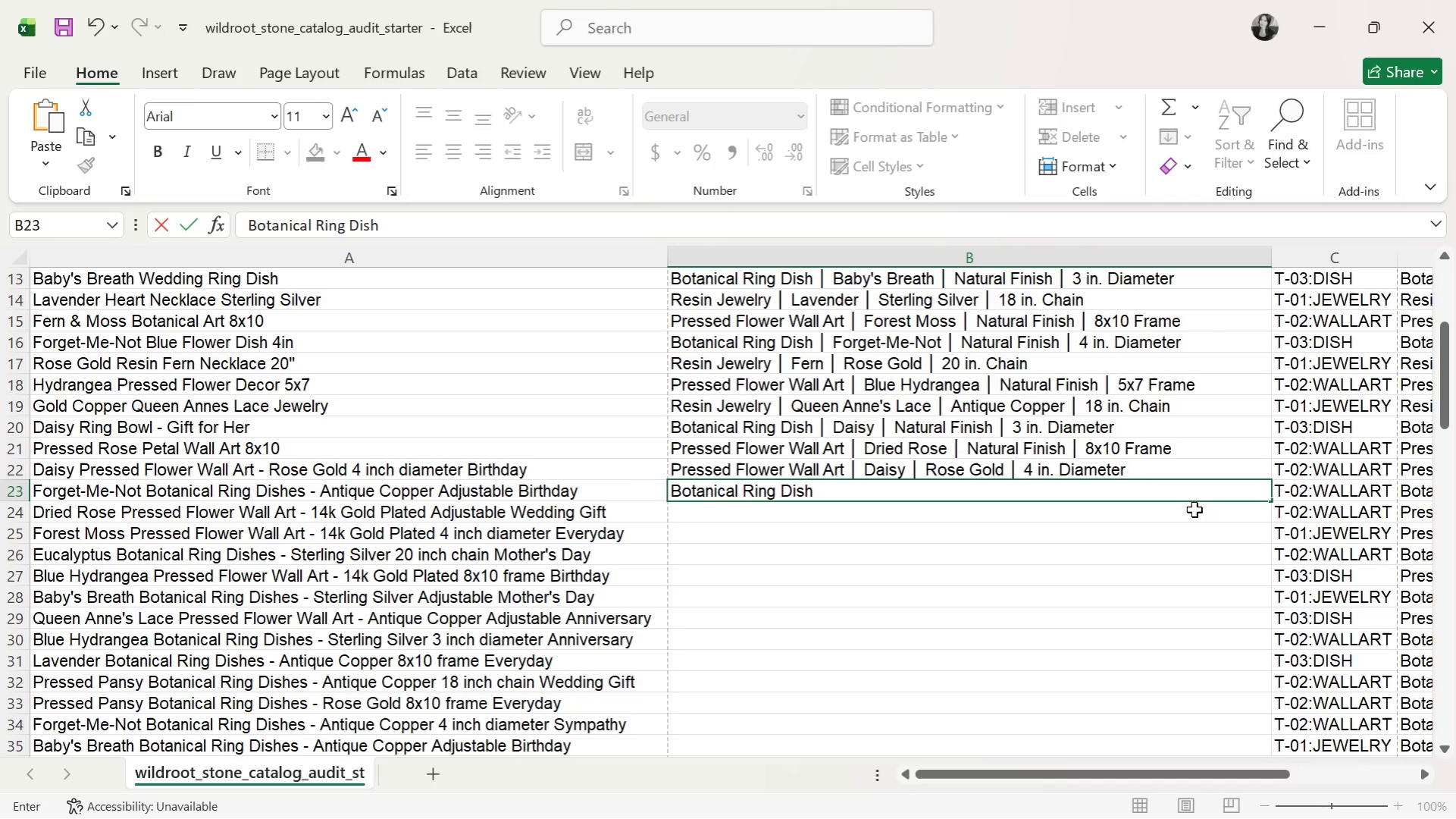 
key(Control+ControlLeft)
 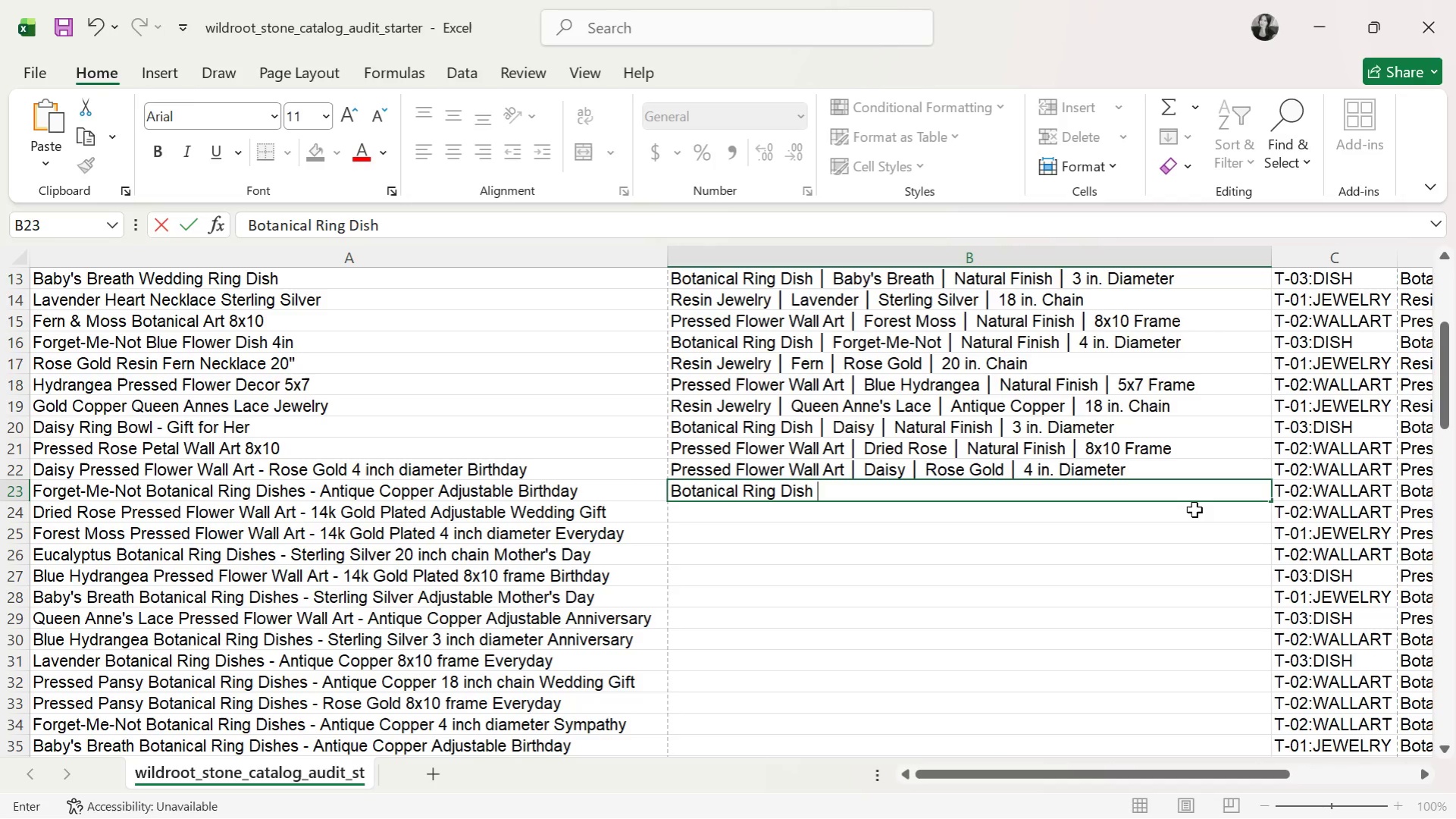 
key(Control+V)
 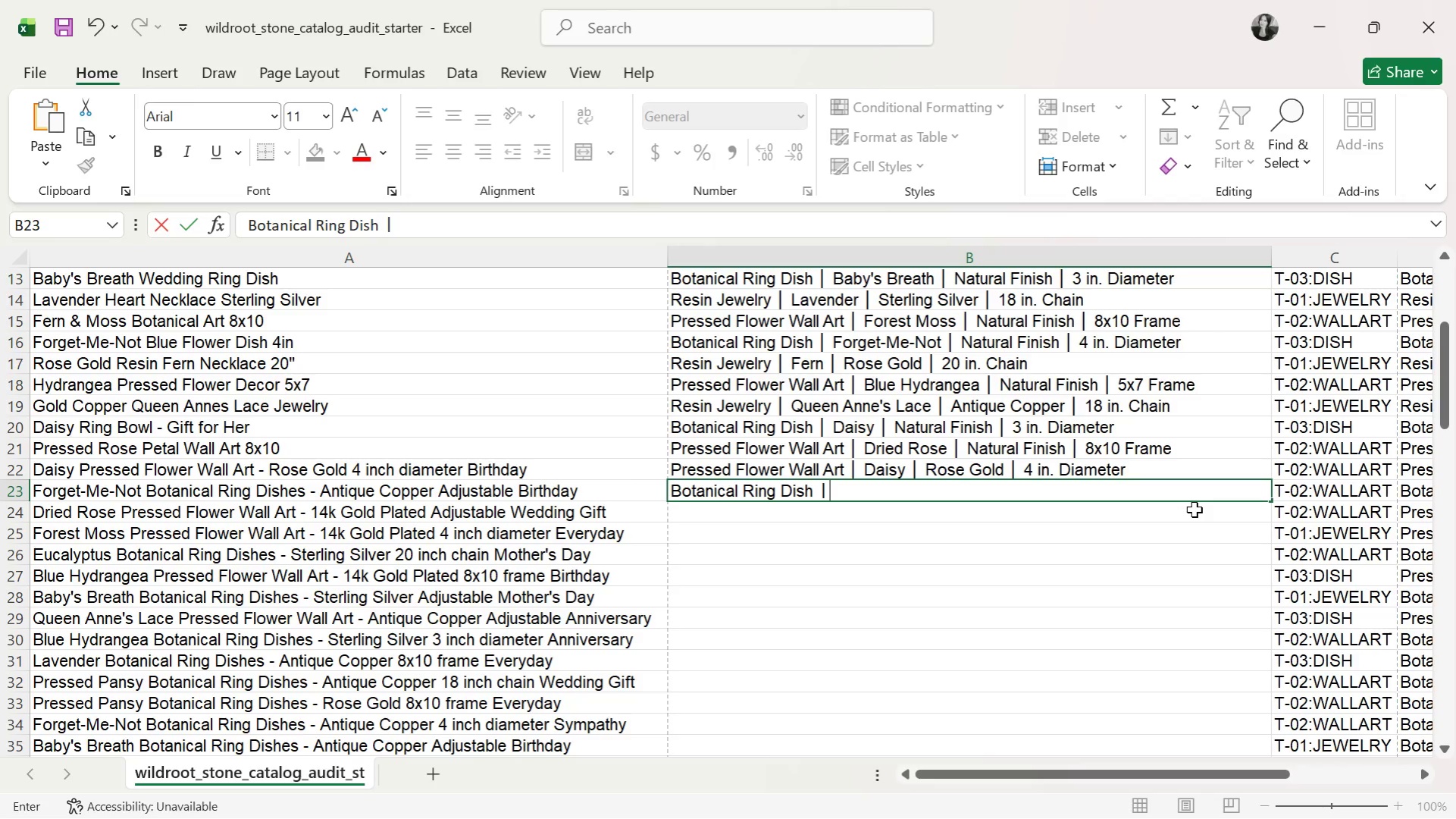 
type( Forget-m)
key(Backspace)
key(Backspace)
type(mE)
key(Backspace)
key(Backspace)
key(Backspace)
type(ME)
key(Backspace)
type(e-)
key(Backspace)
key(Backspace)
type(-Not )
 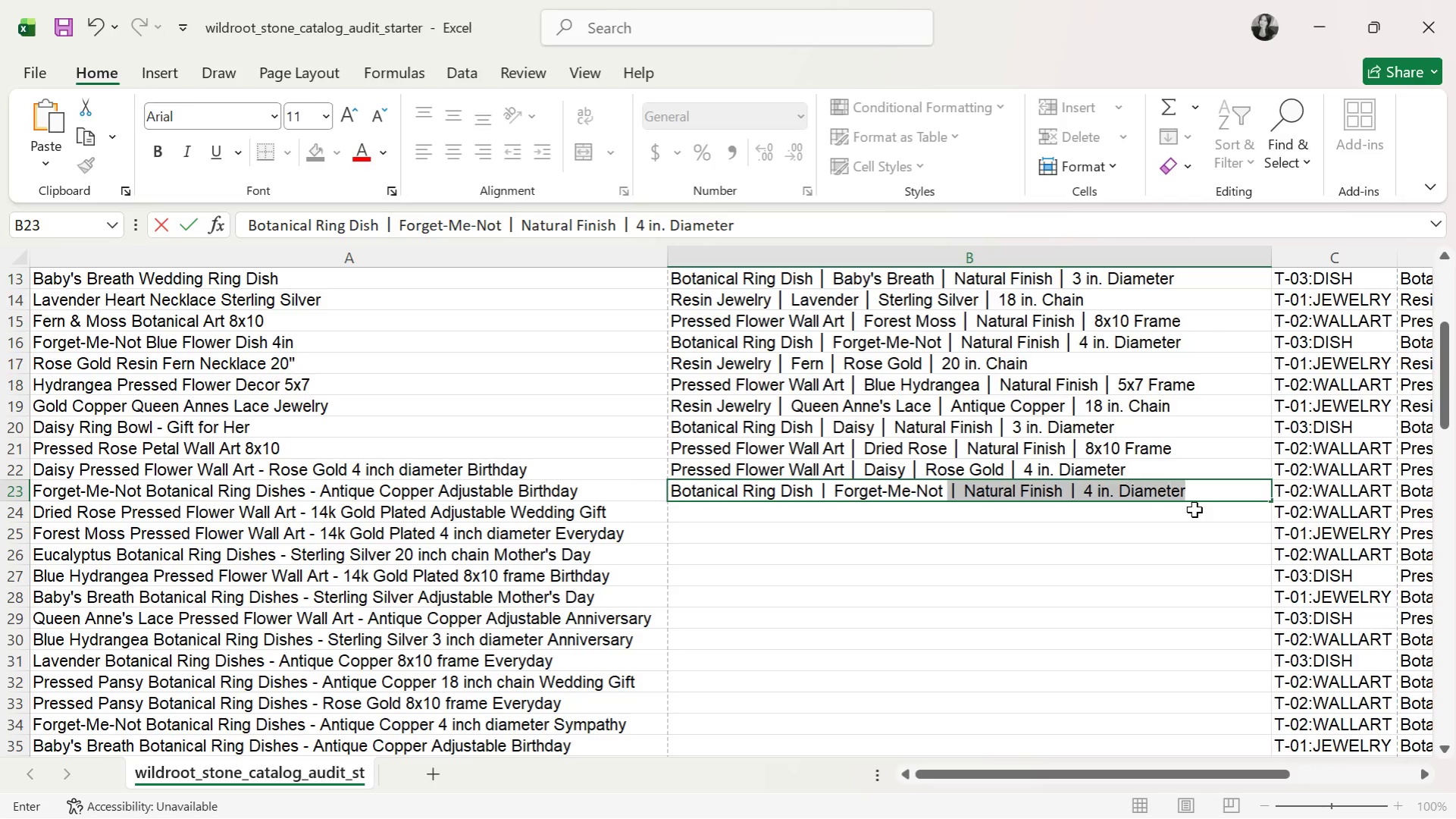 
key(Control+ControlLeft)
 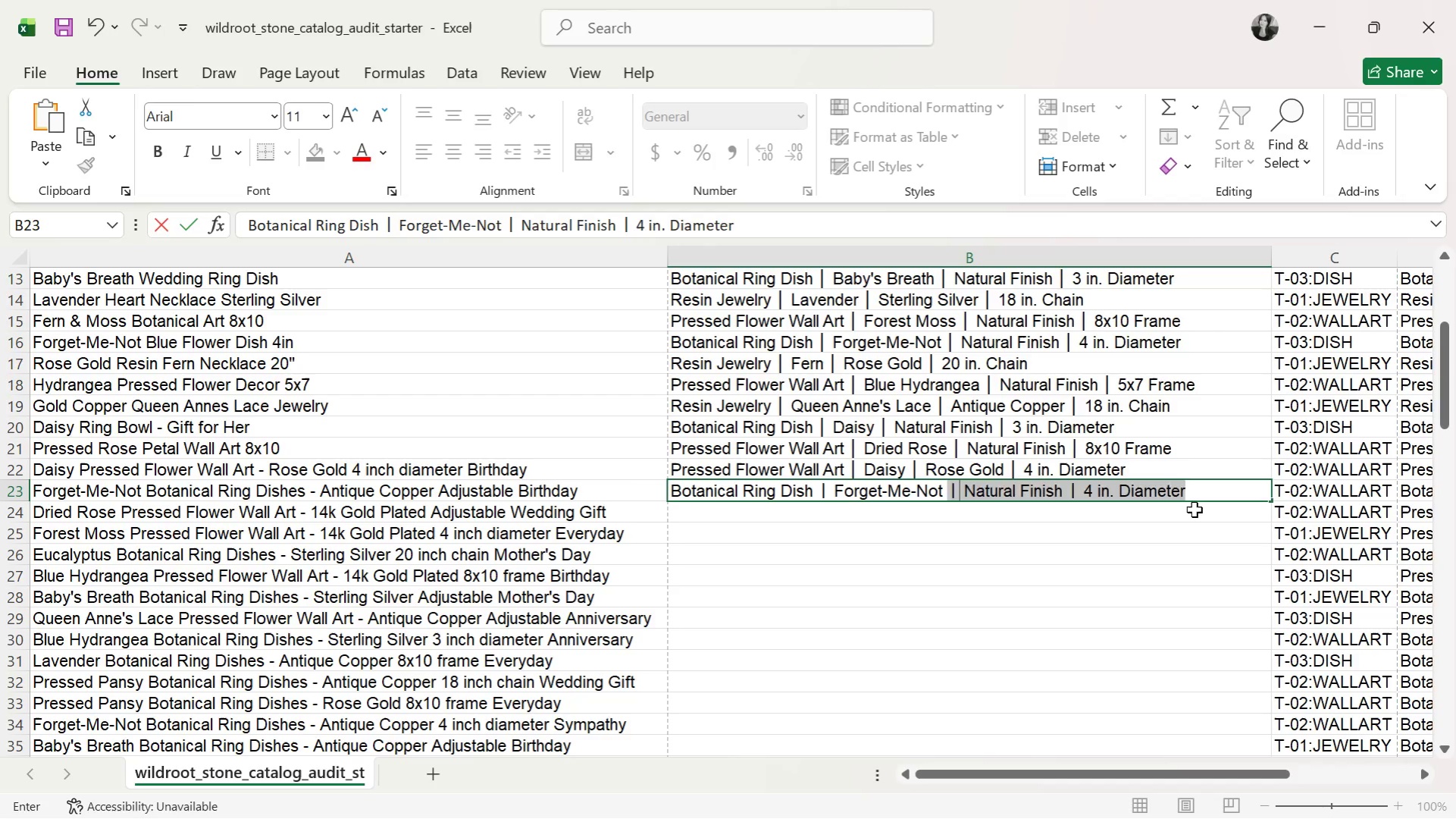 
key(Control+V)
 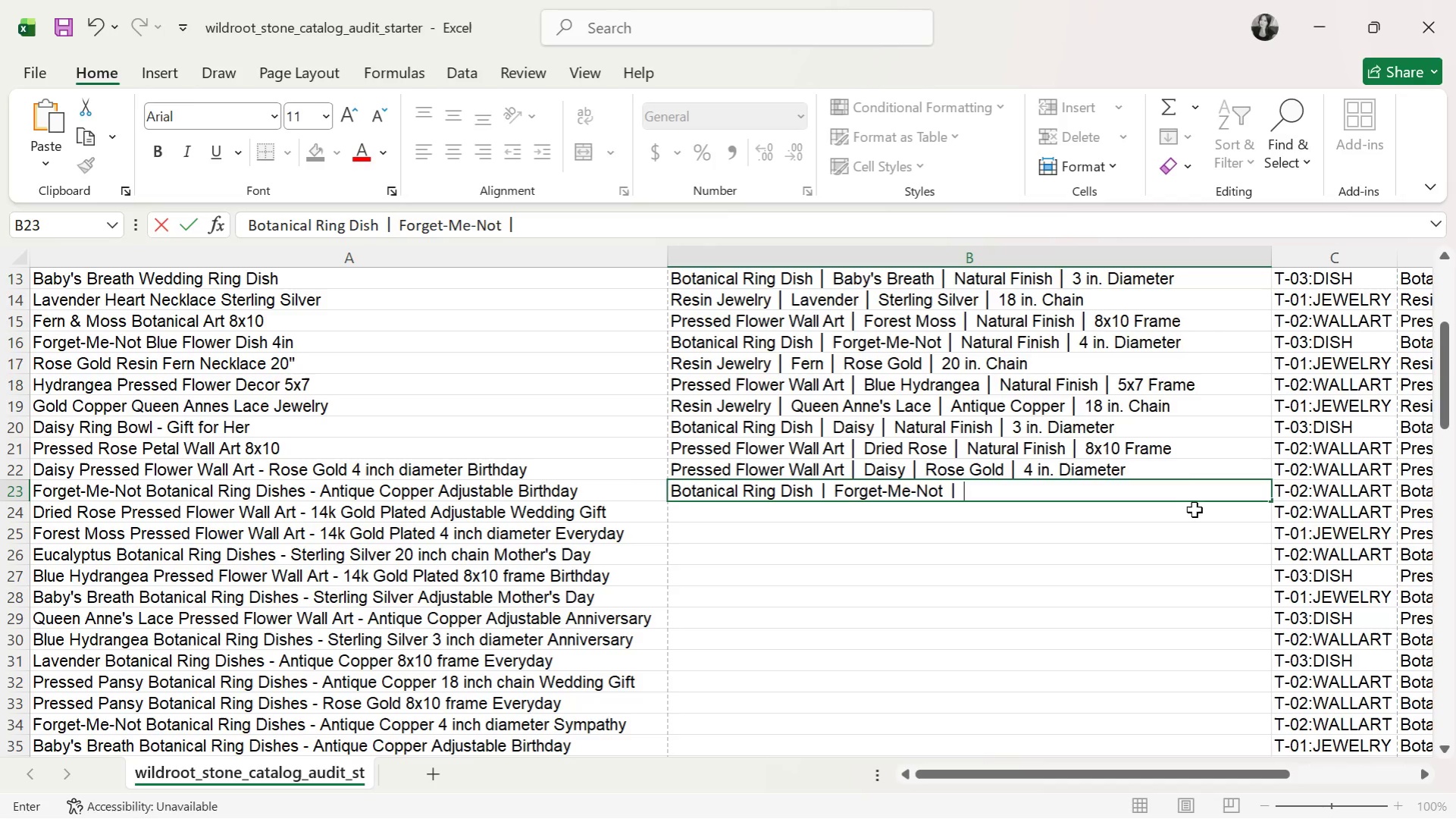 
type( Antique Color )
key(Backspace)
key(Backspace)
key(Backspace)
key(Backspace)
type(pper )
 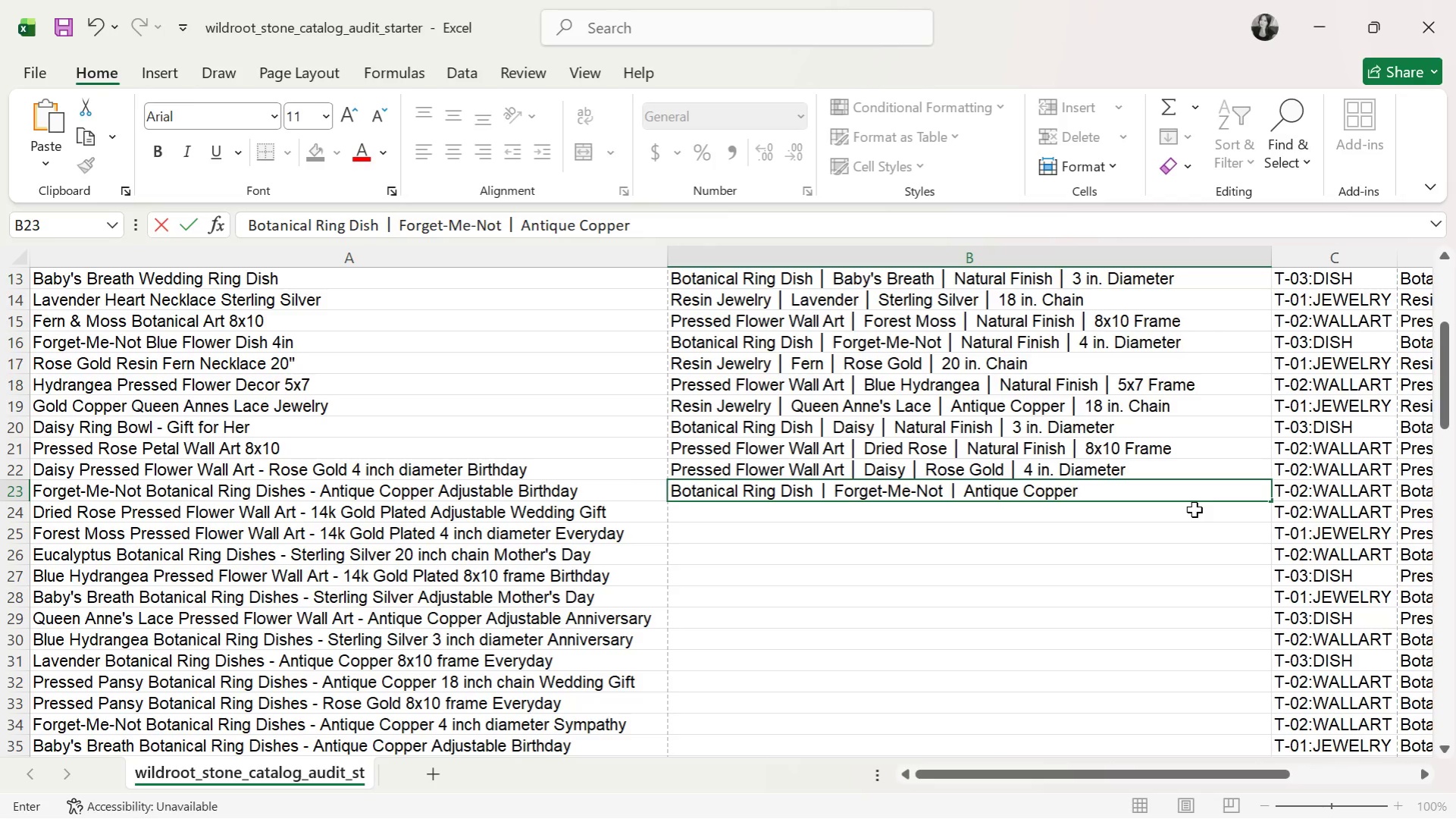 
key(Control+ControlLeft)
 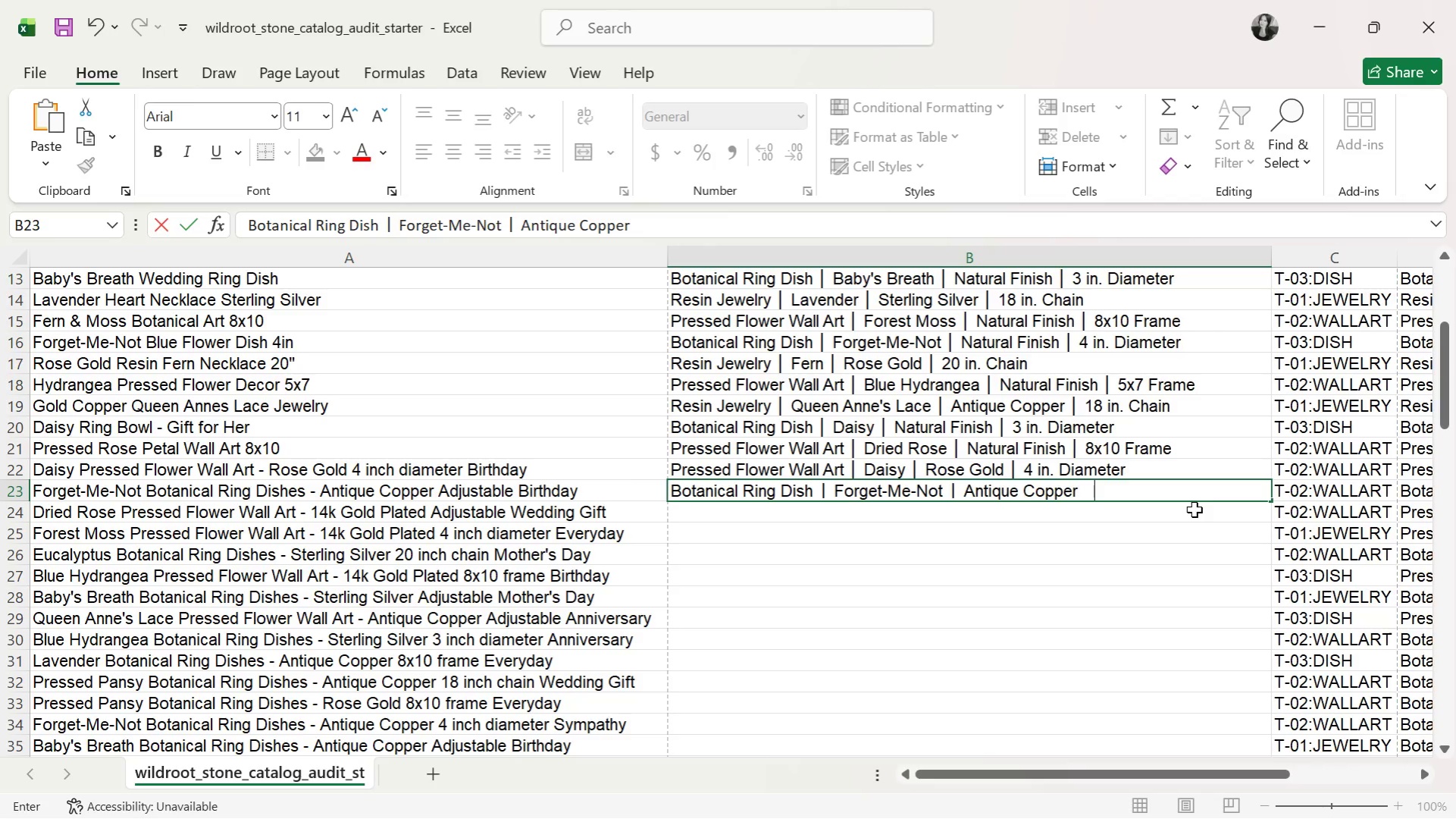 
key(Control+V)
 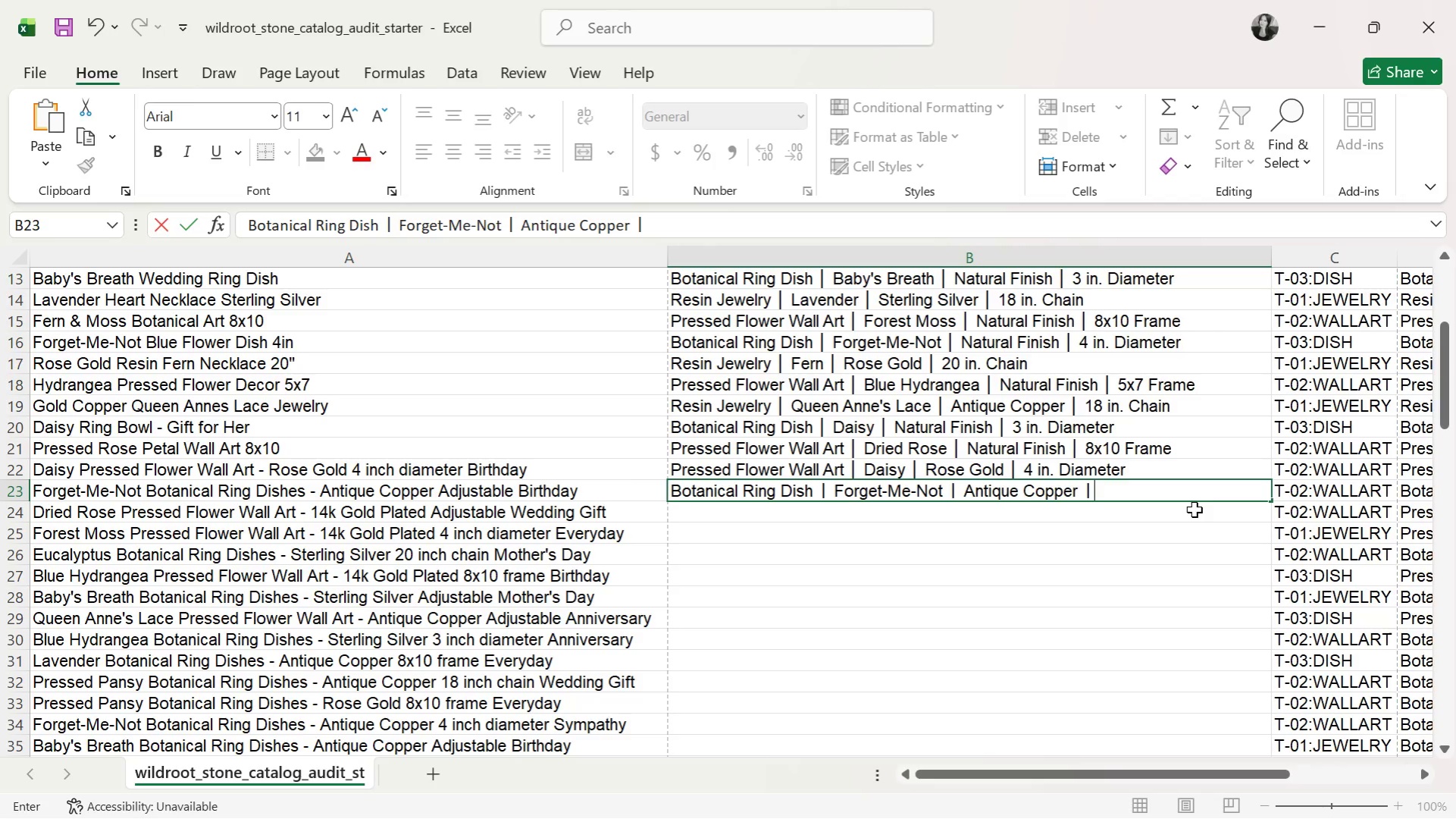 
type( Adjustable)
 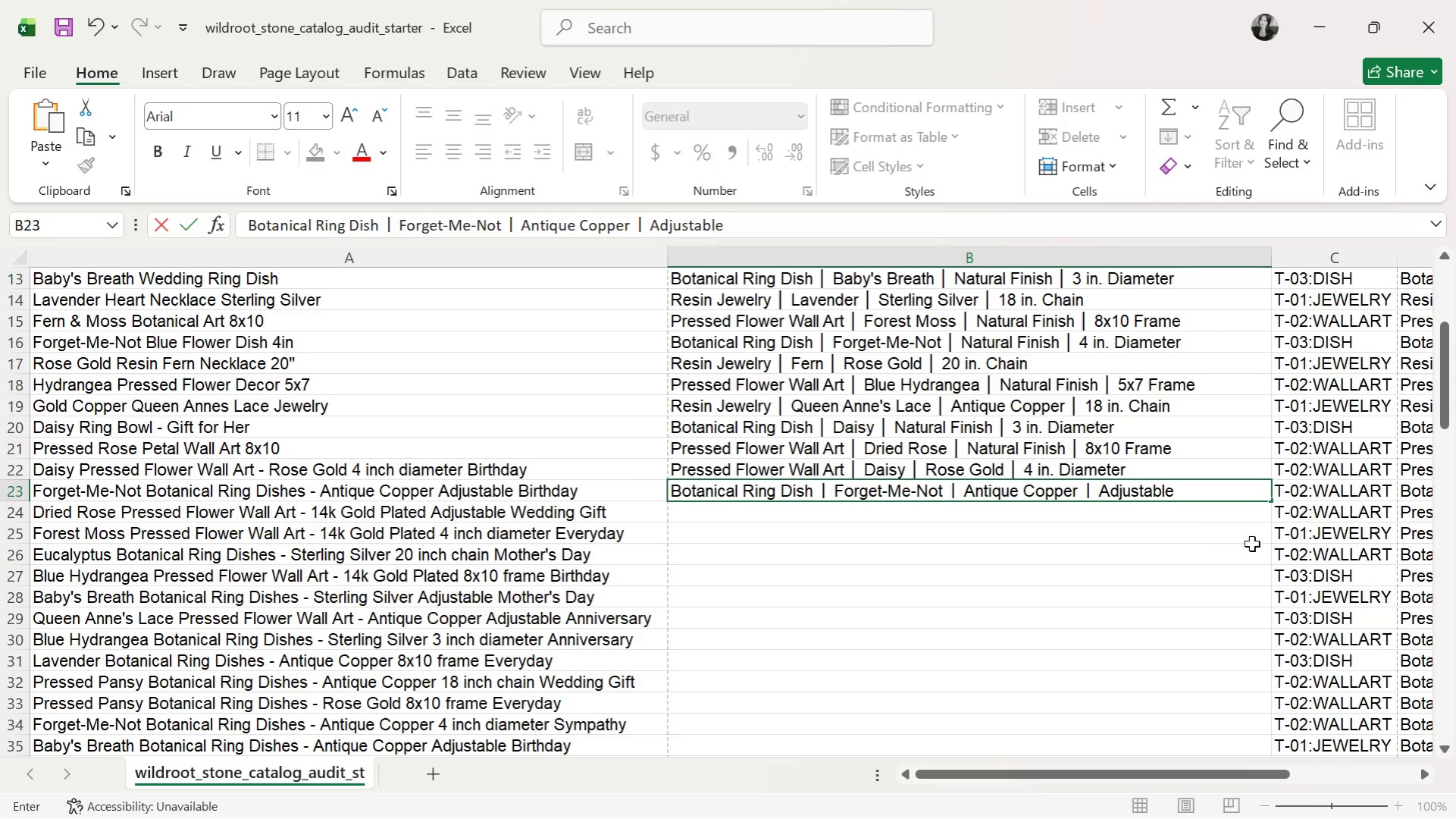 
left_click([1333, 435])
 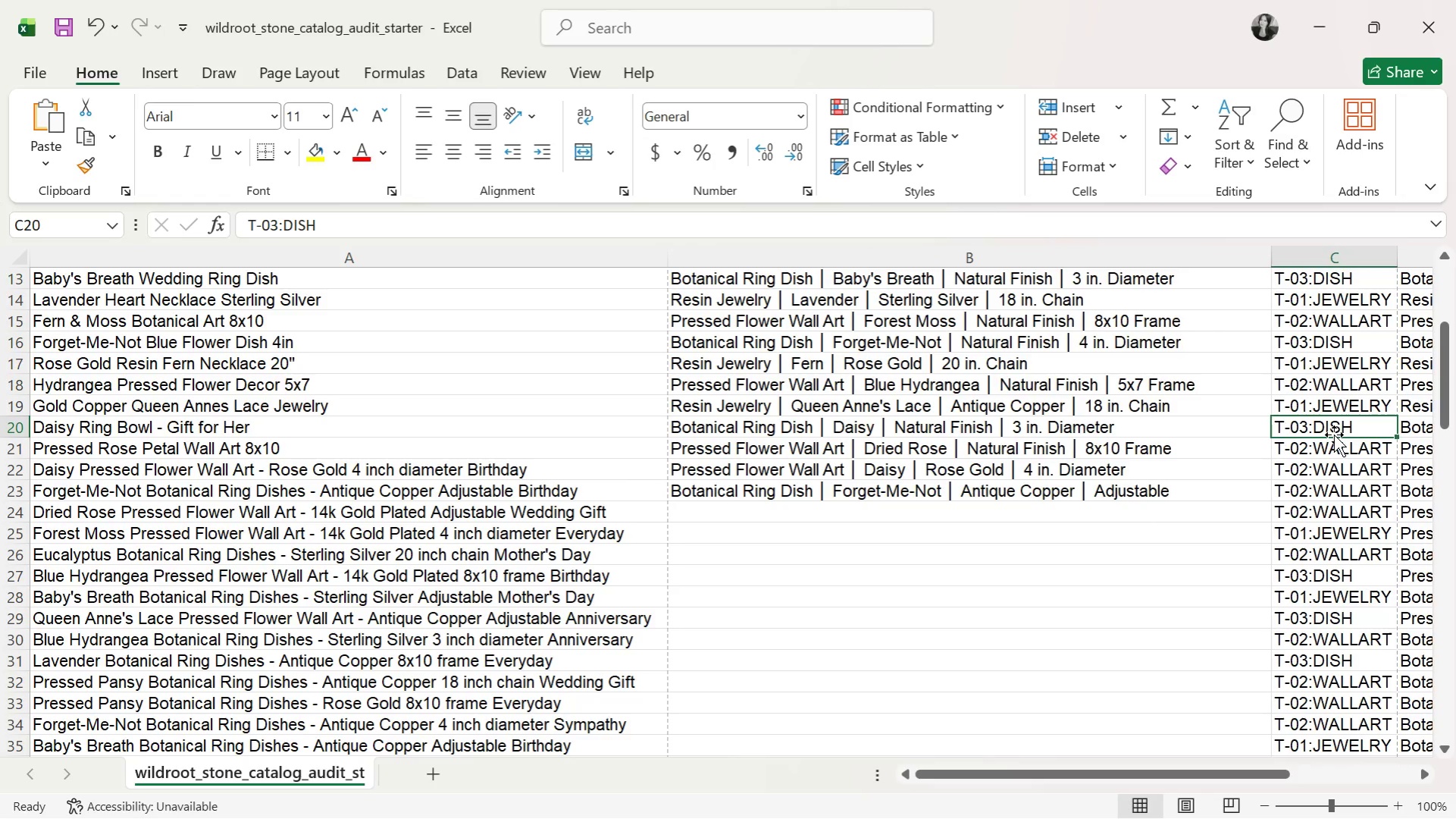 
key(Control+C)
 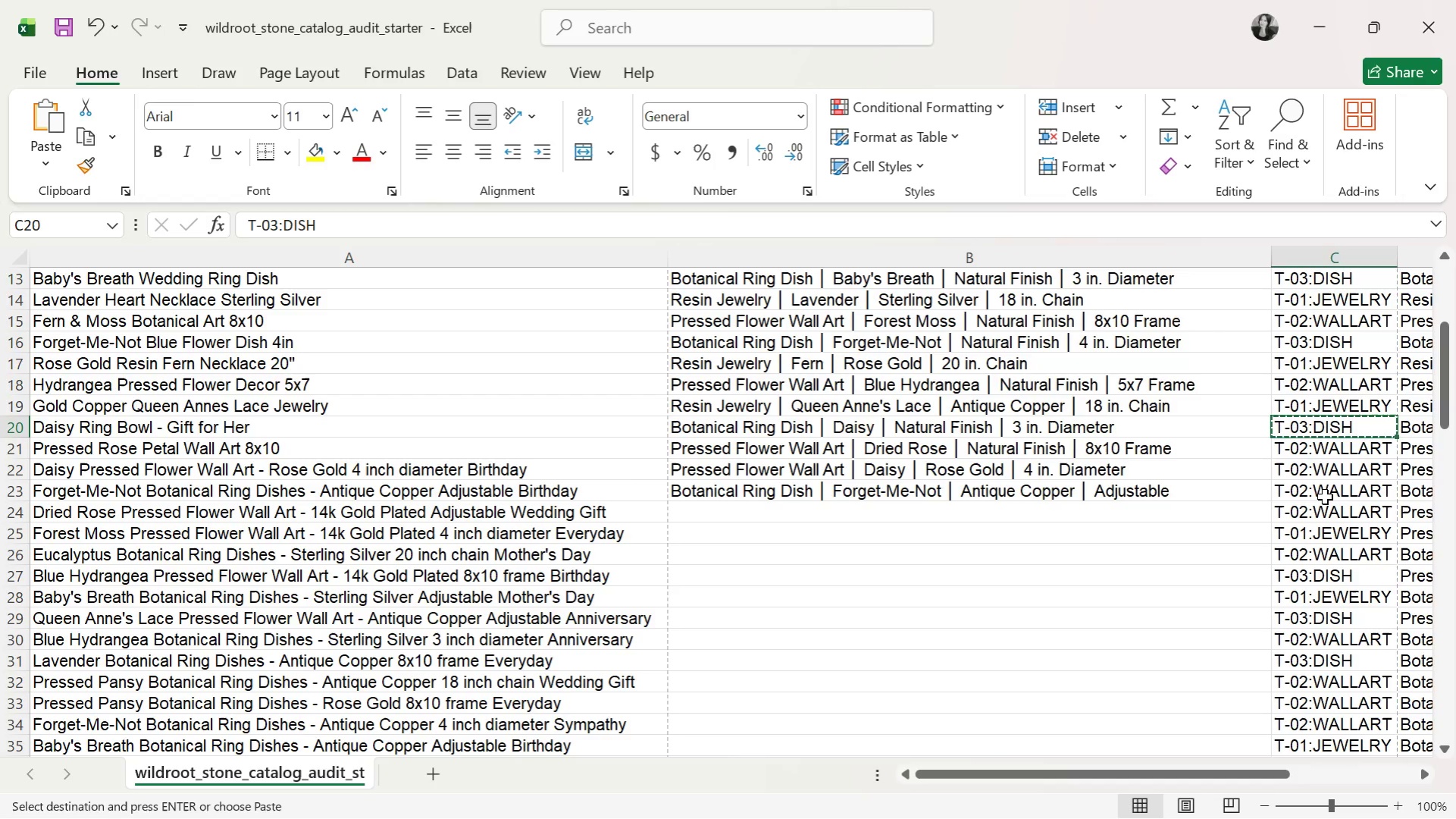 
left_click([1324, 496])
 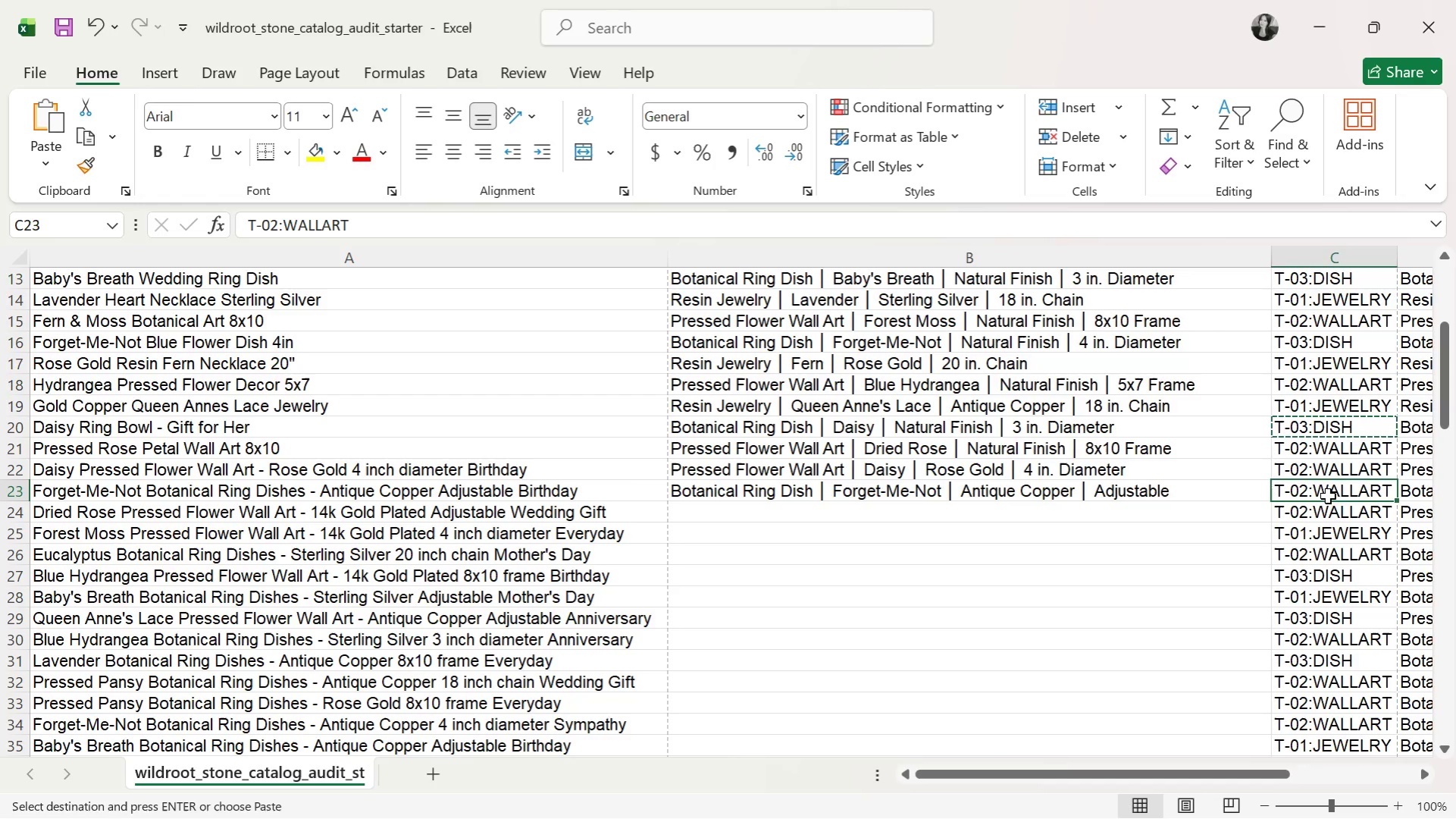 
key(Control+V)
 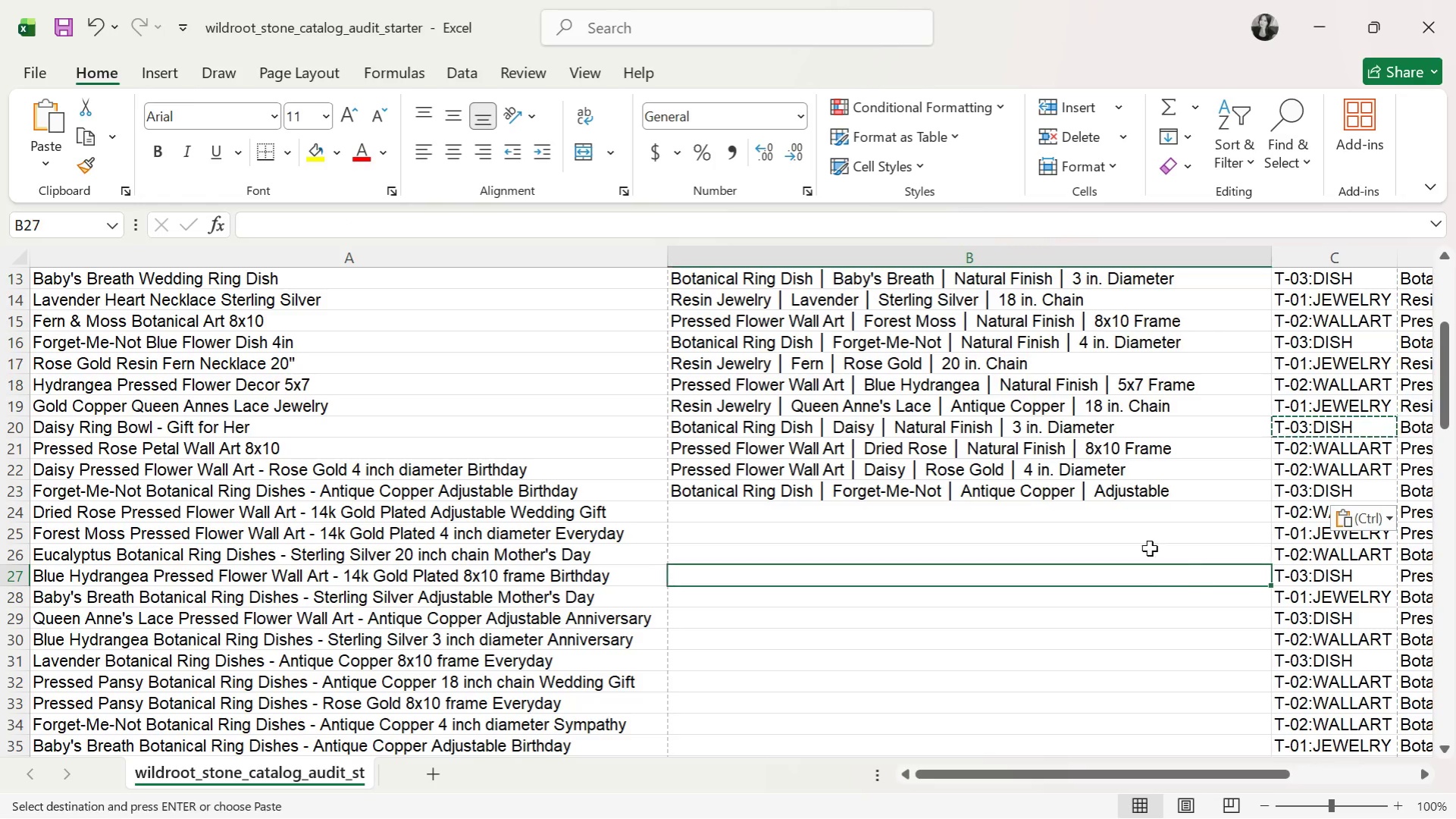 
double_click([1156, 519])
 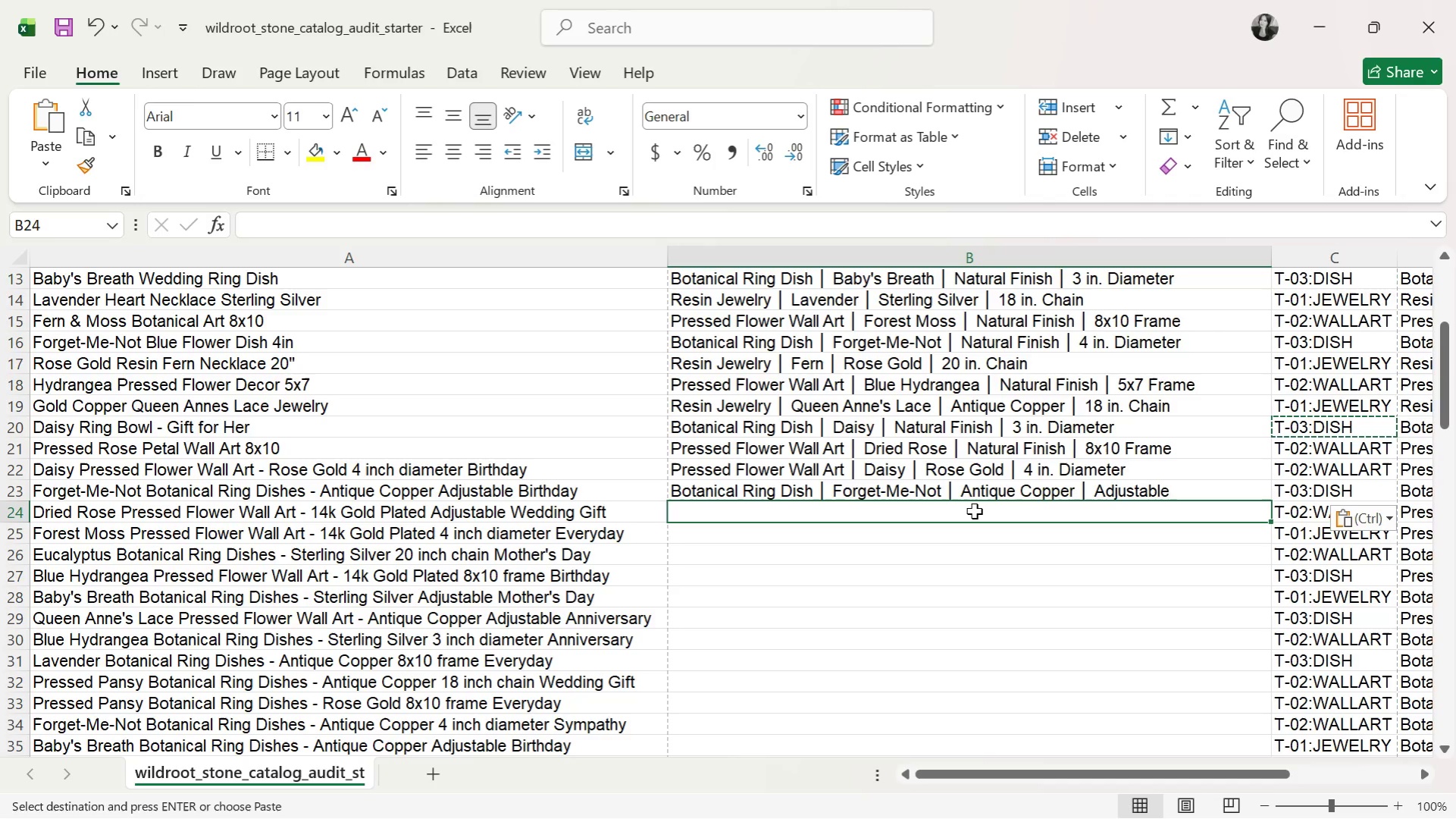 
wait(91.81)
 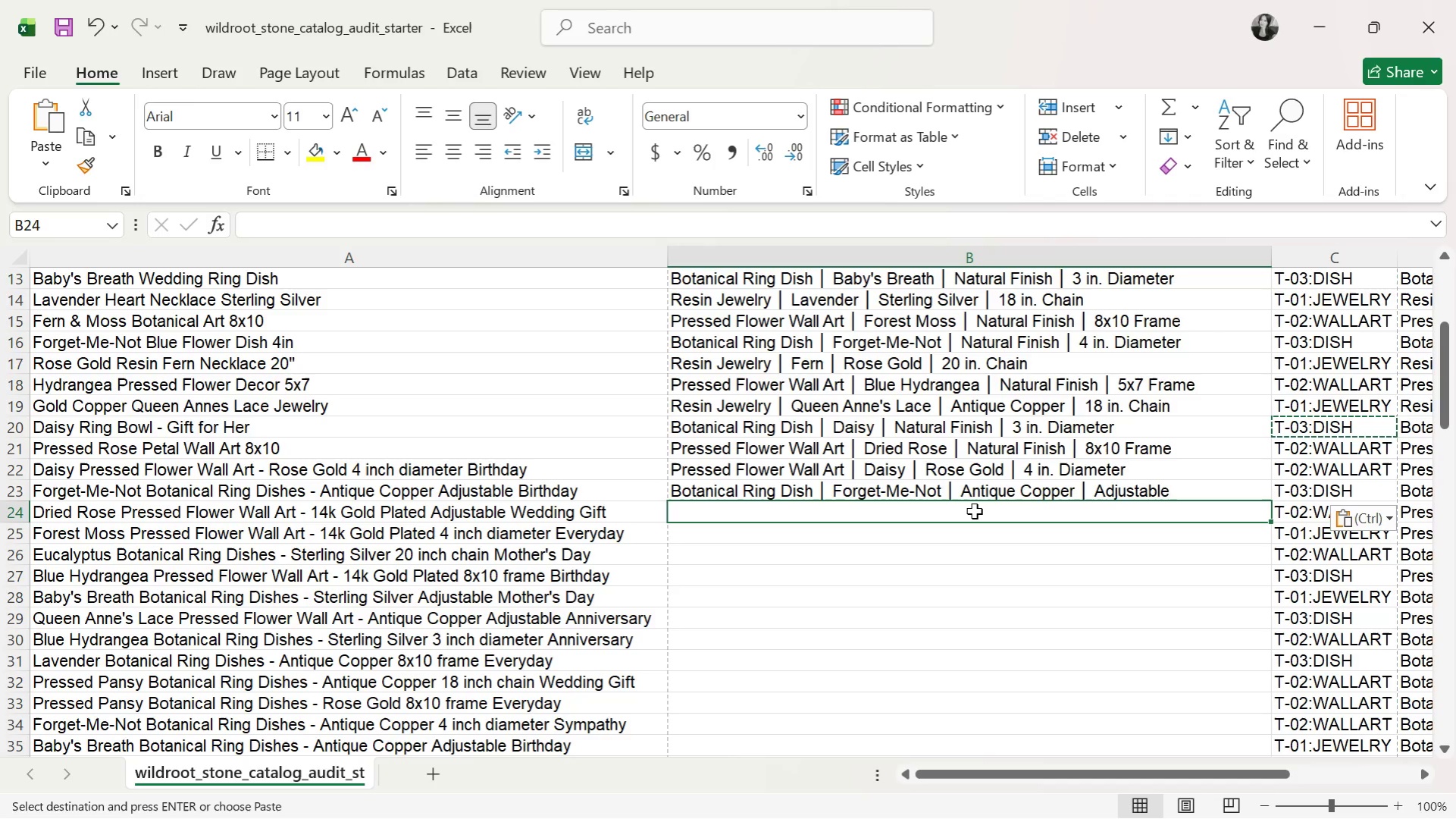 
left_click([872, 496])
 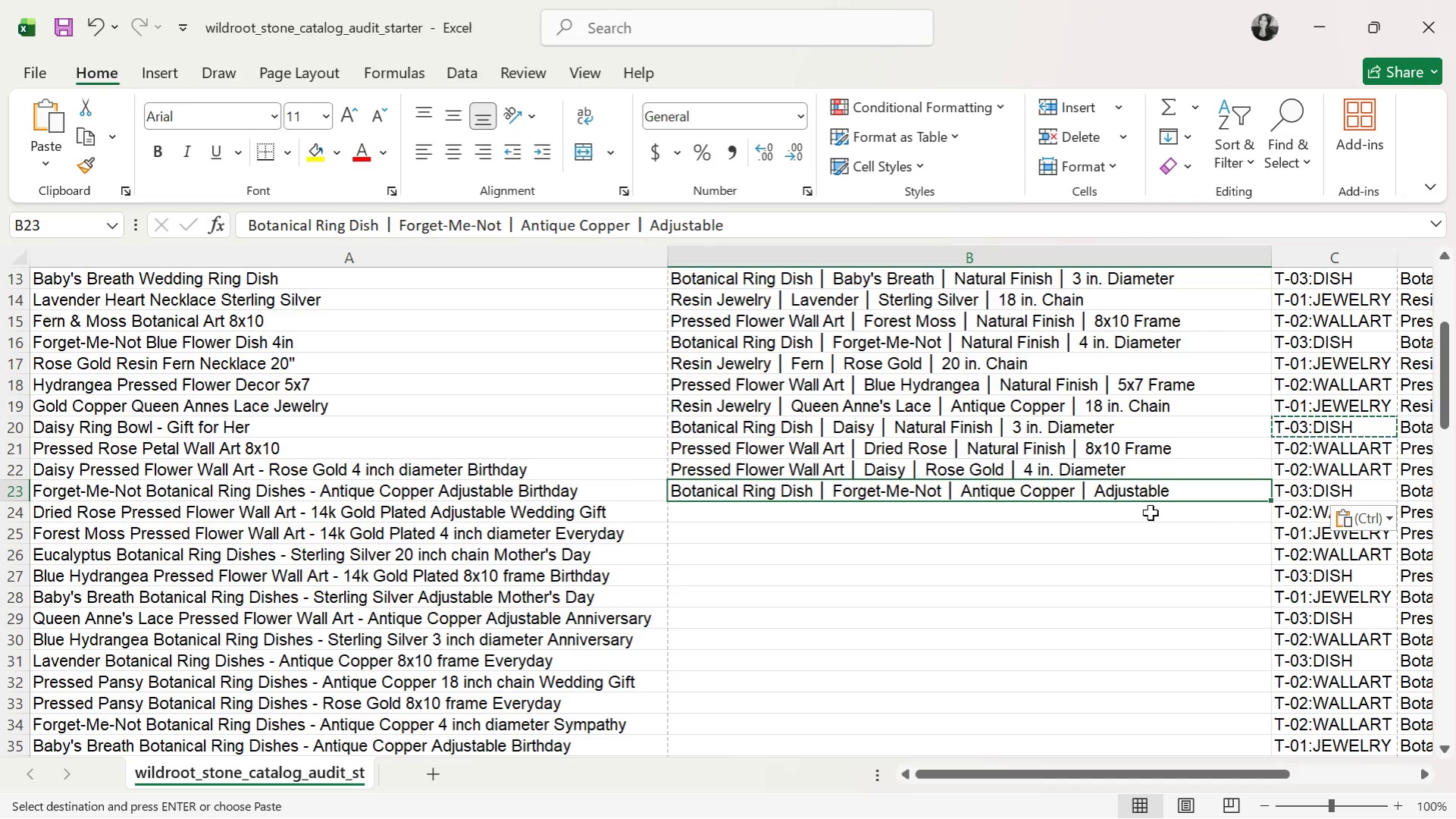 
left_click([1110, 515])
 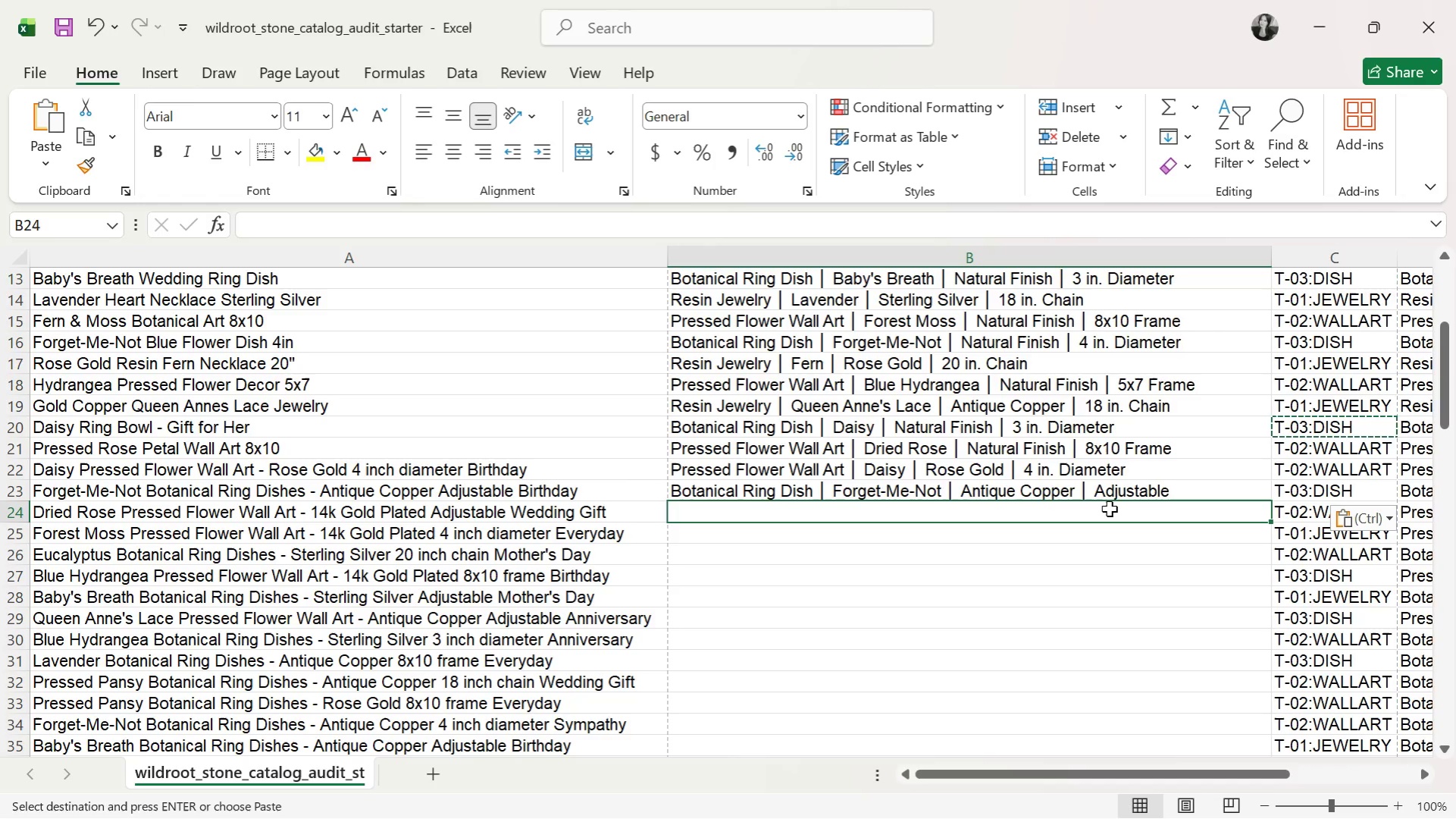 
type(Pressed Flower Wall Art )
 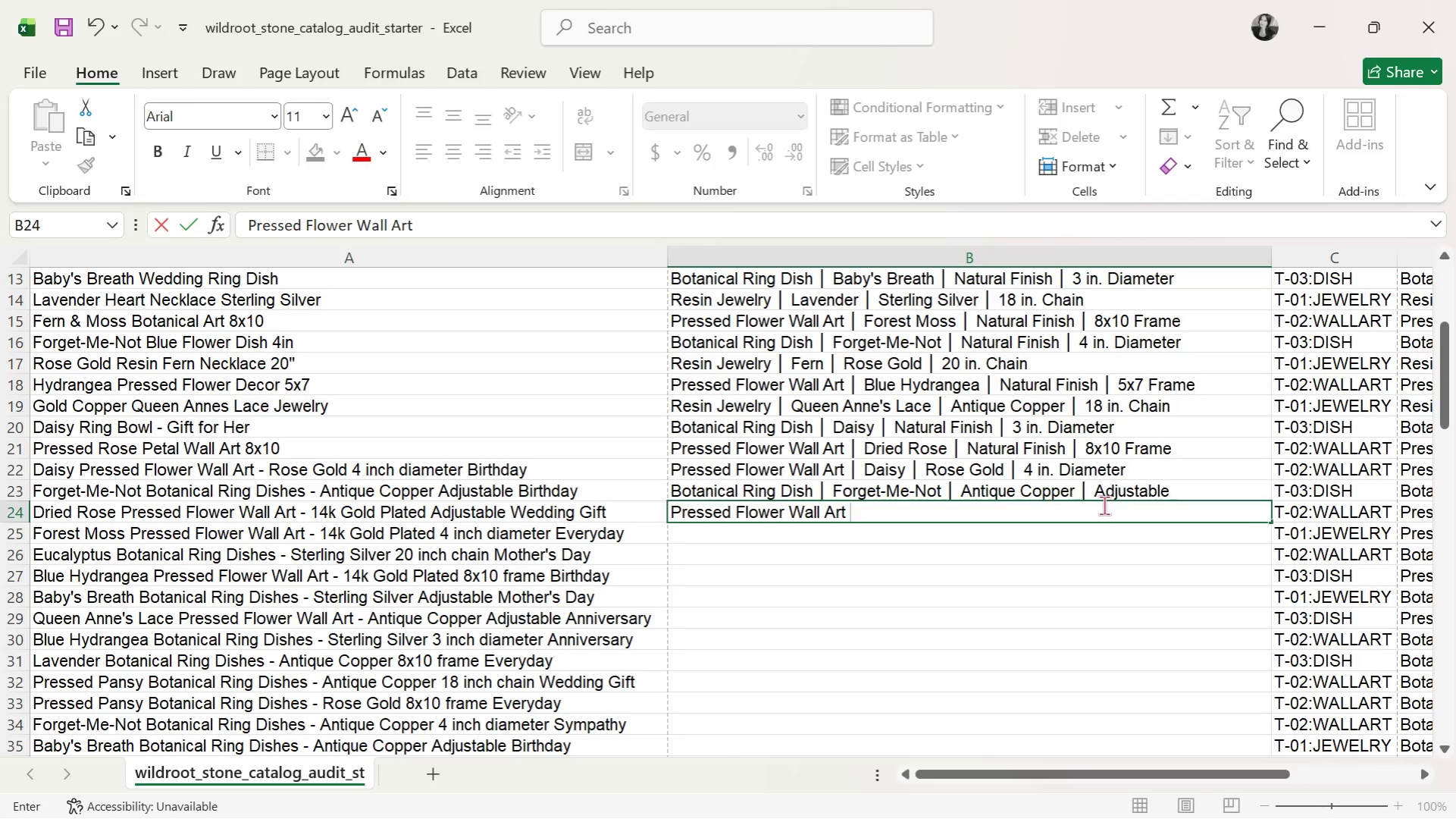 
key(Control+ControlLeft)
 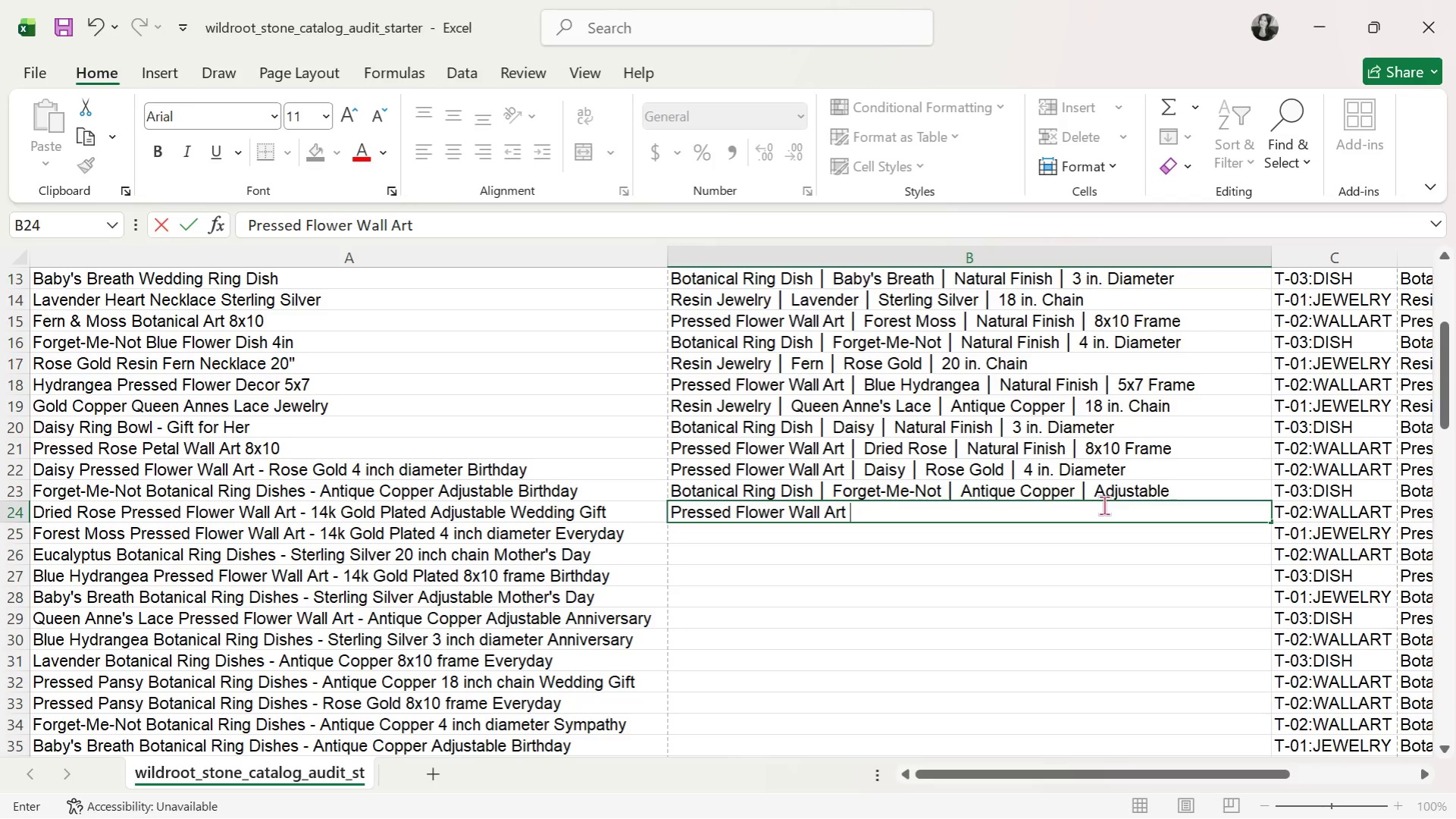 
key(Control+V)
 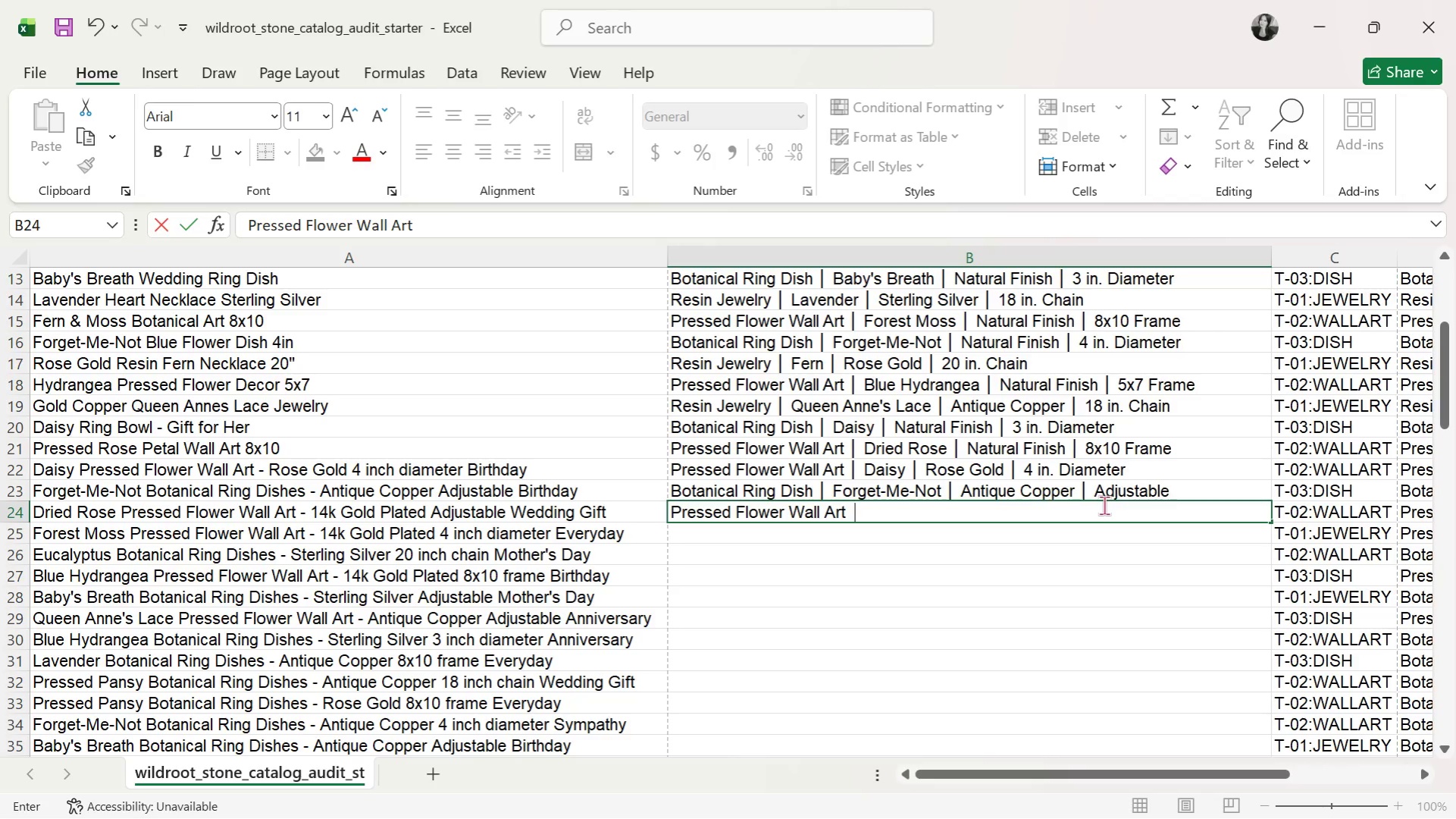 
key(Space)
 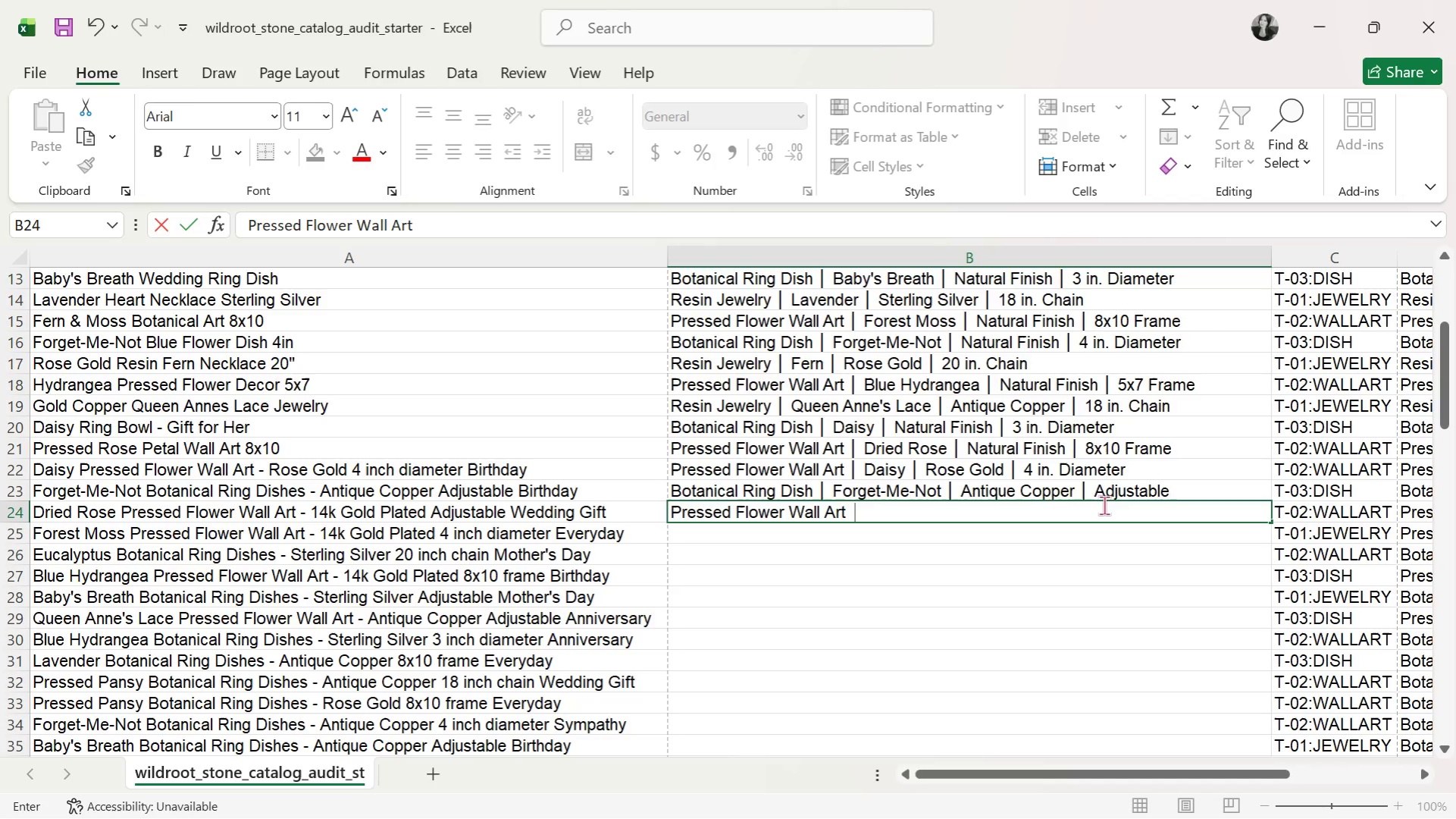 
key(Backspace)
 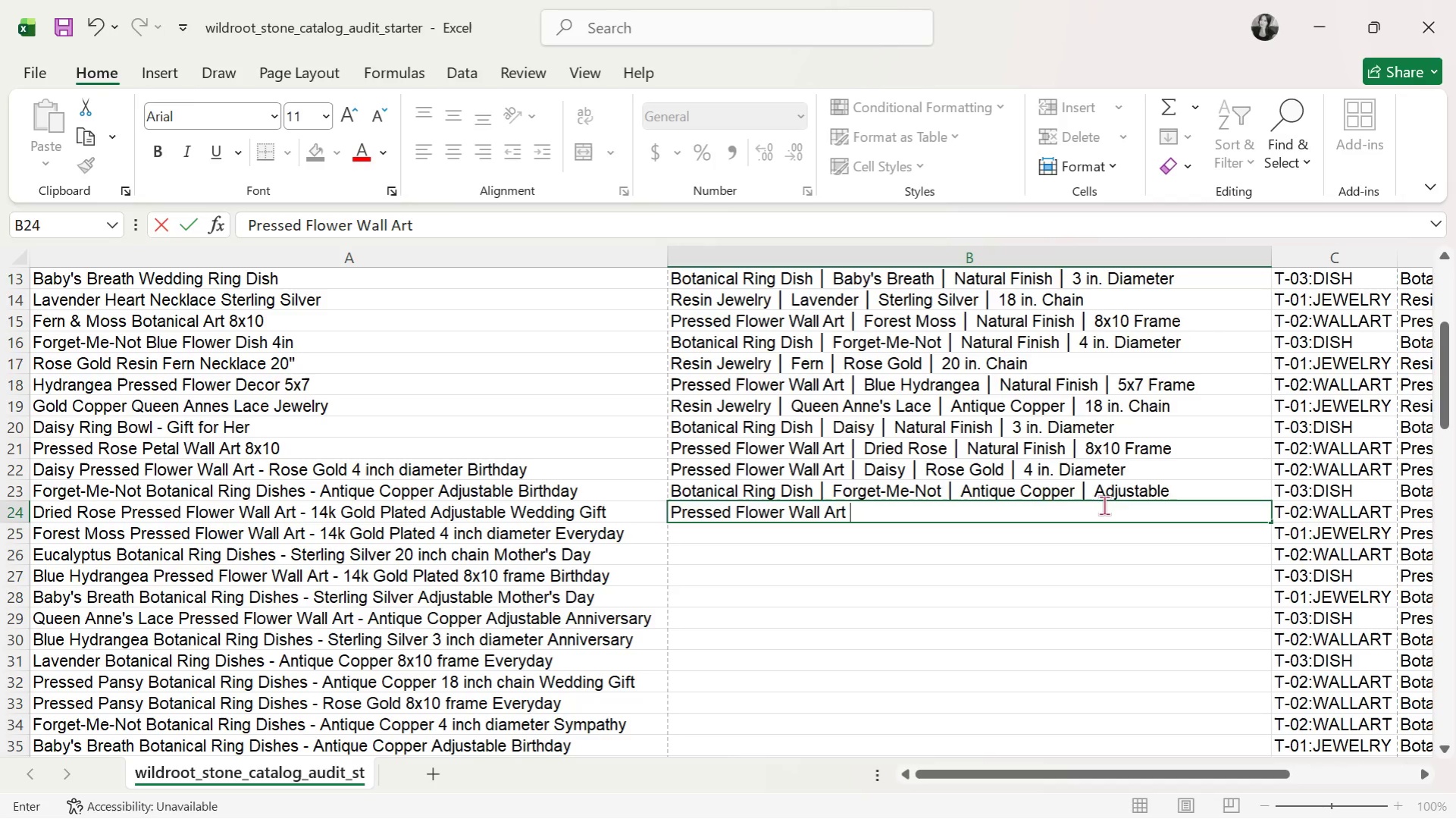 
key(Alt+AltLeft)
 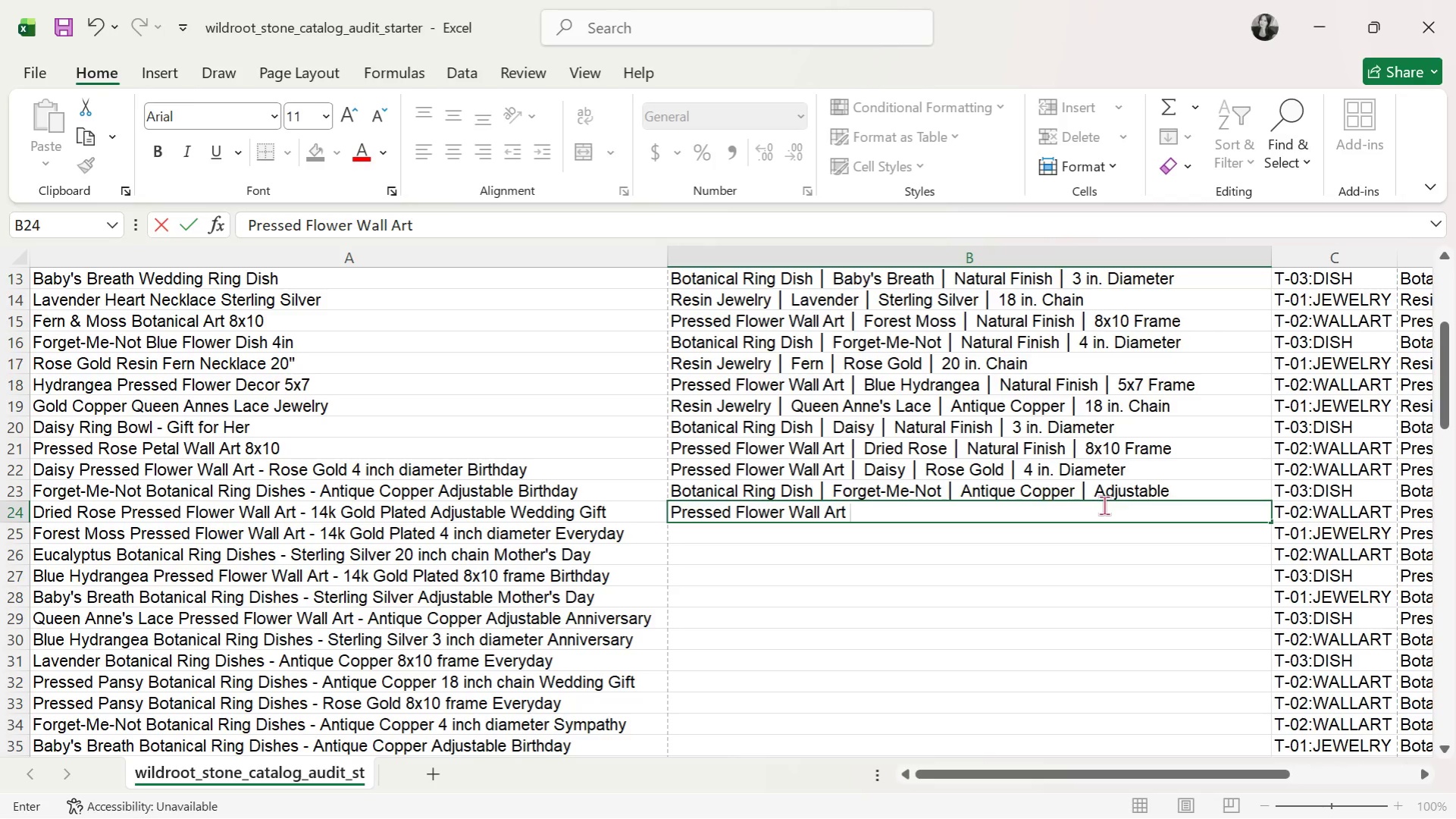 
key(Alt+Tab)
 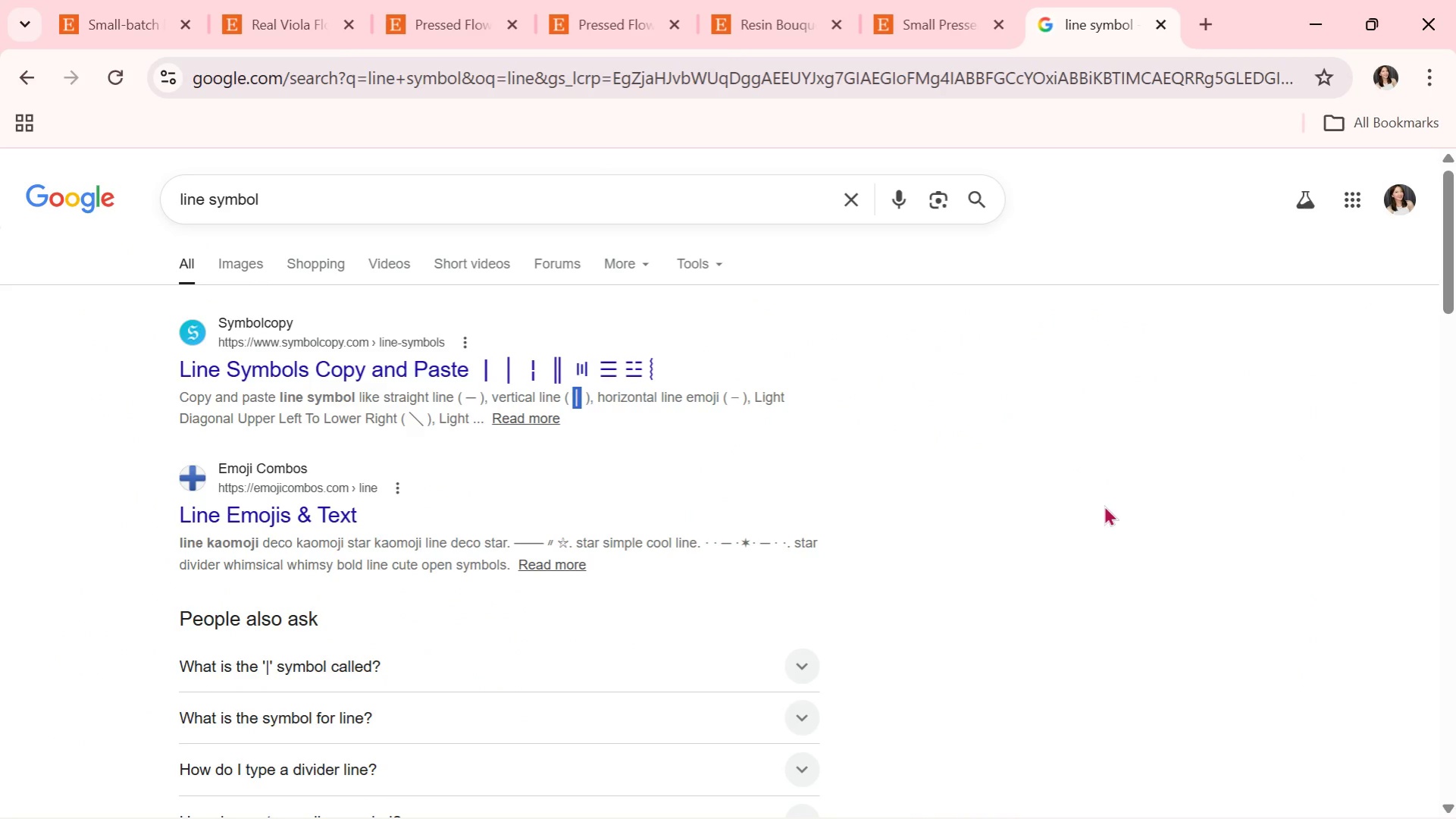 
key(Control+C)
 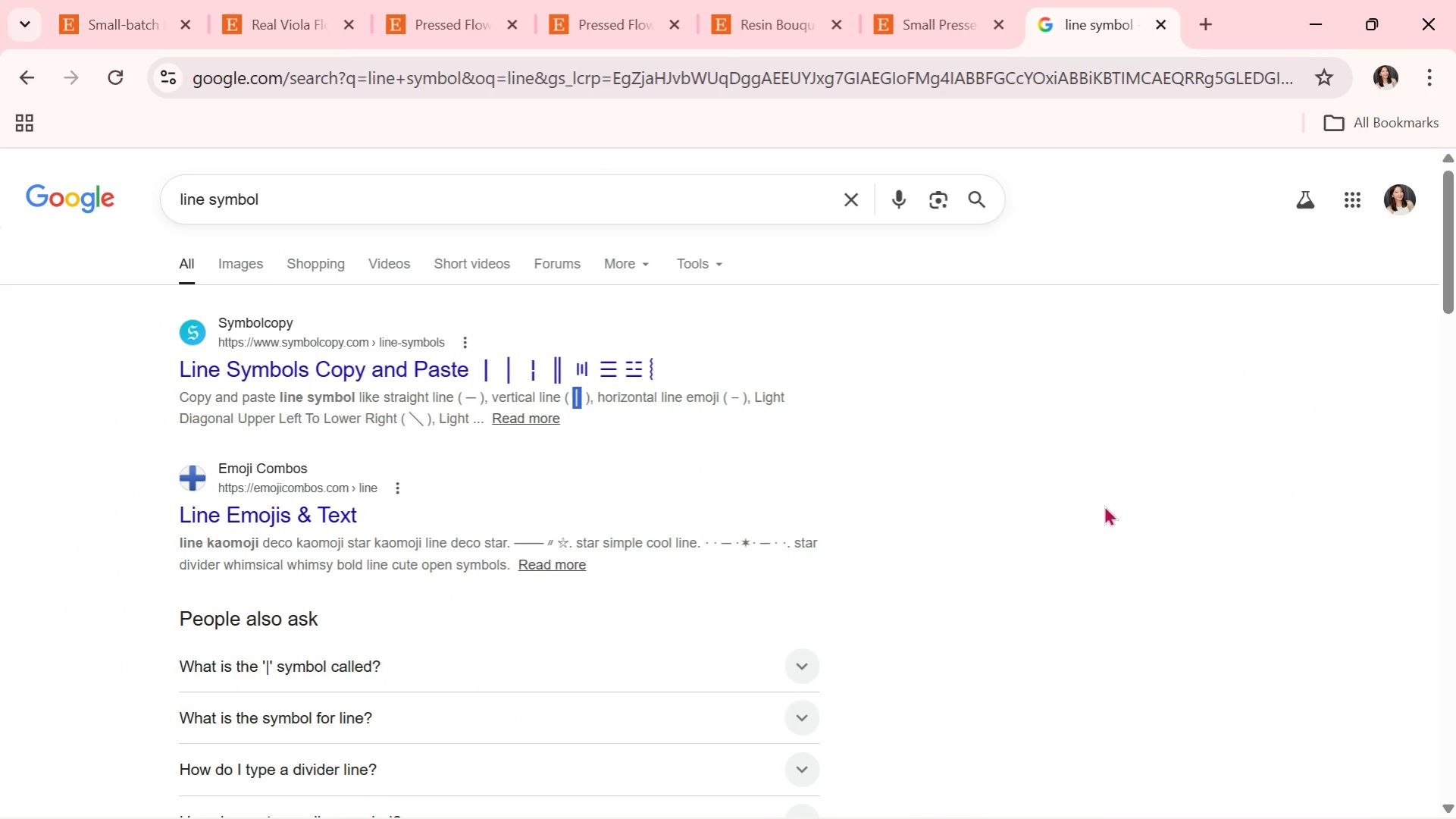 
key(Alt+AltLeft)
 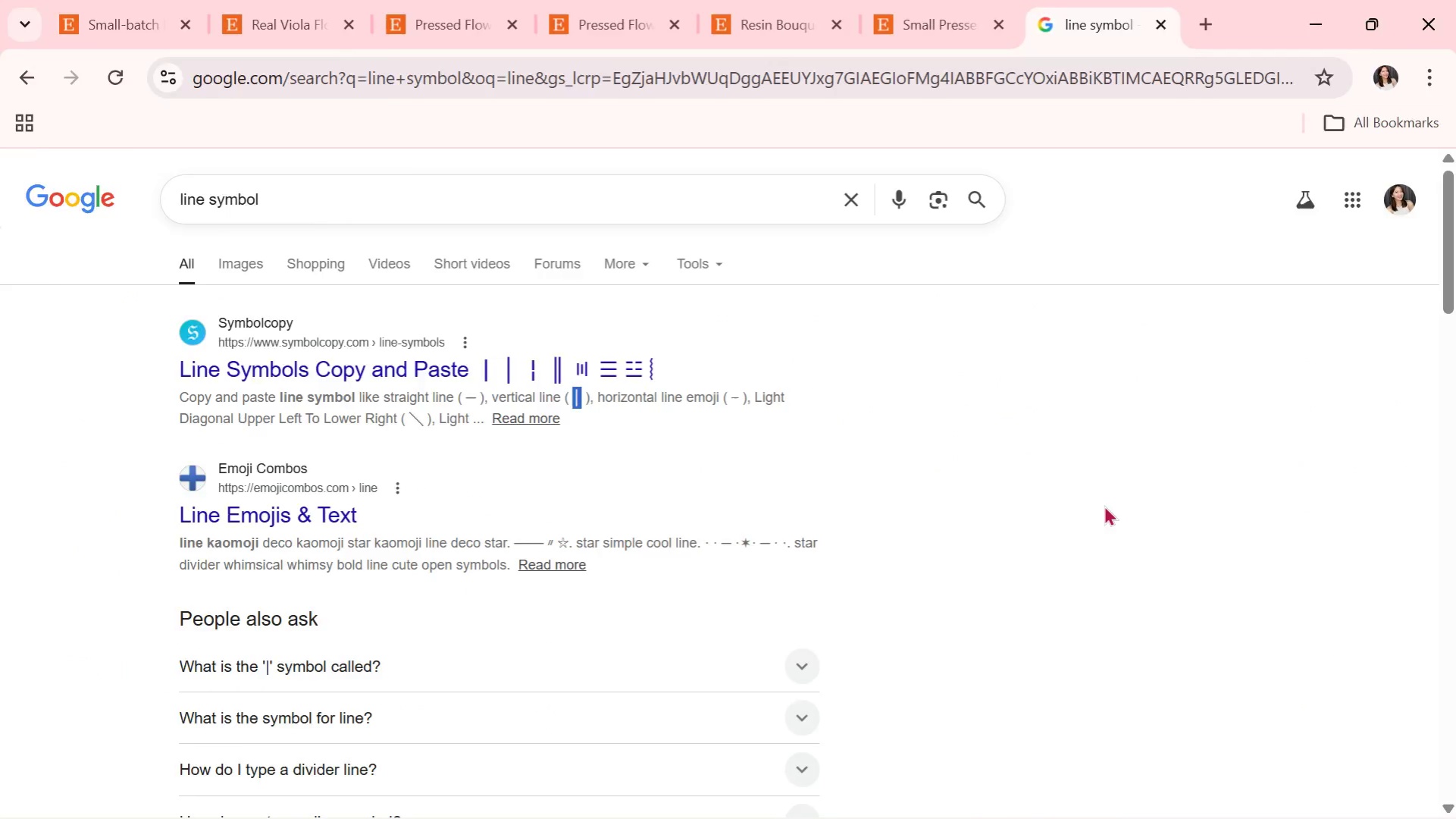 
key(Alt+Tab)
 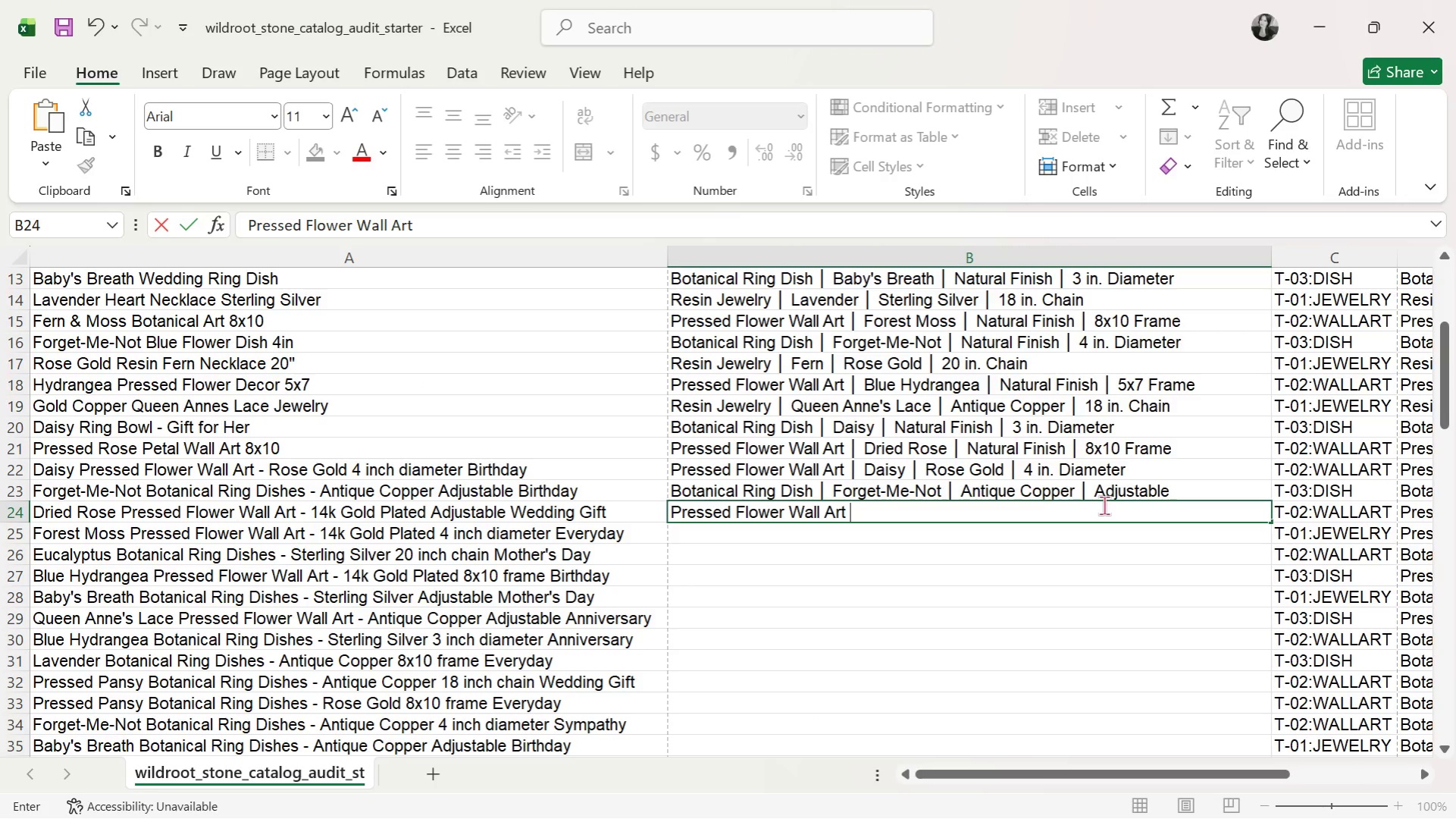 
key(Control+ControlLeft)
 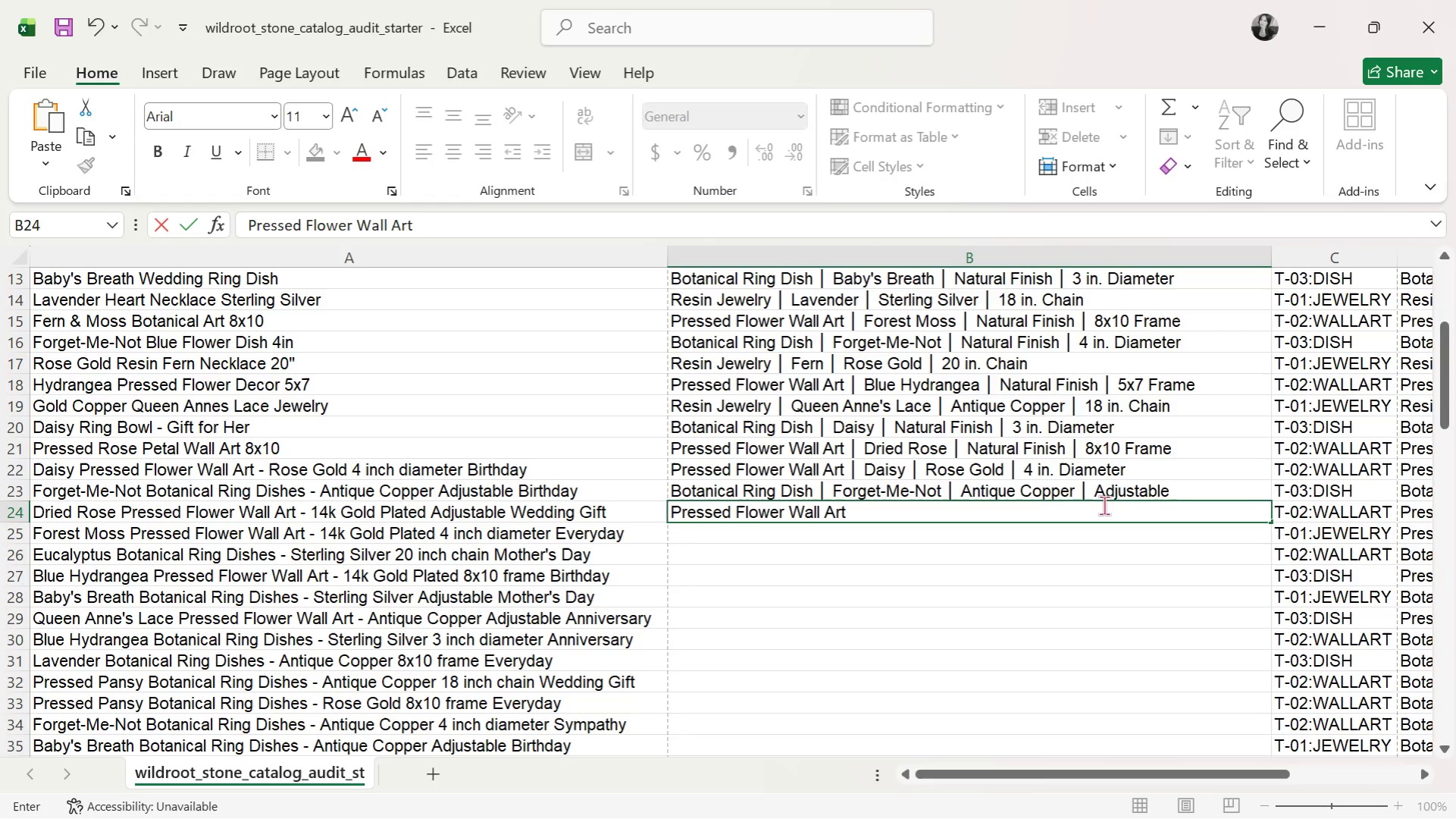 
key(Control+V)
 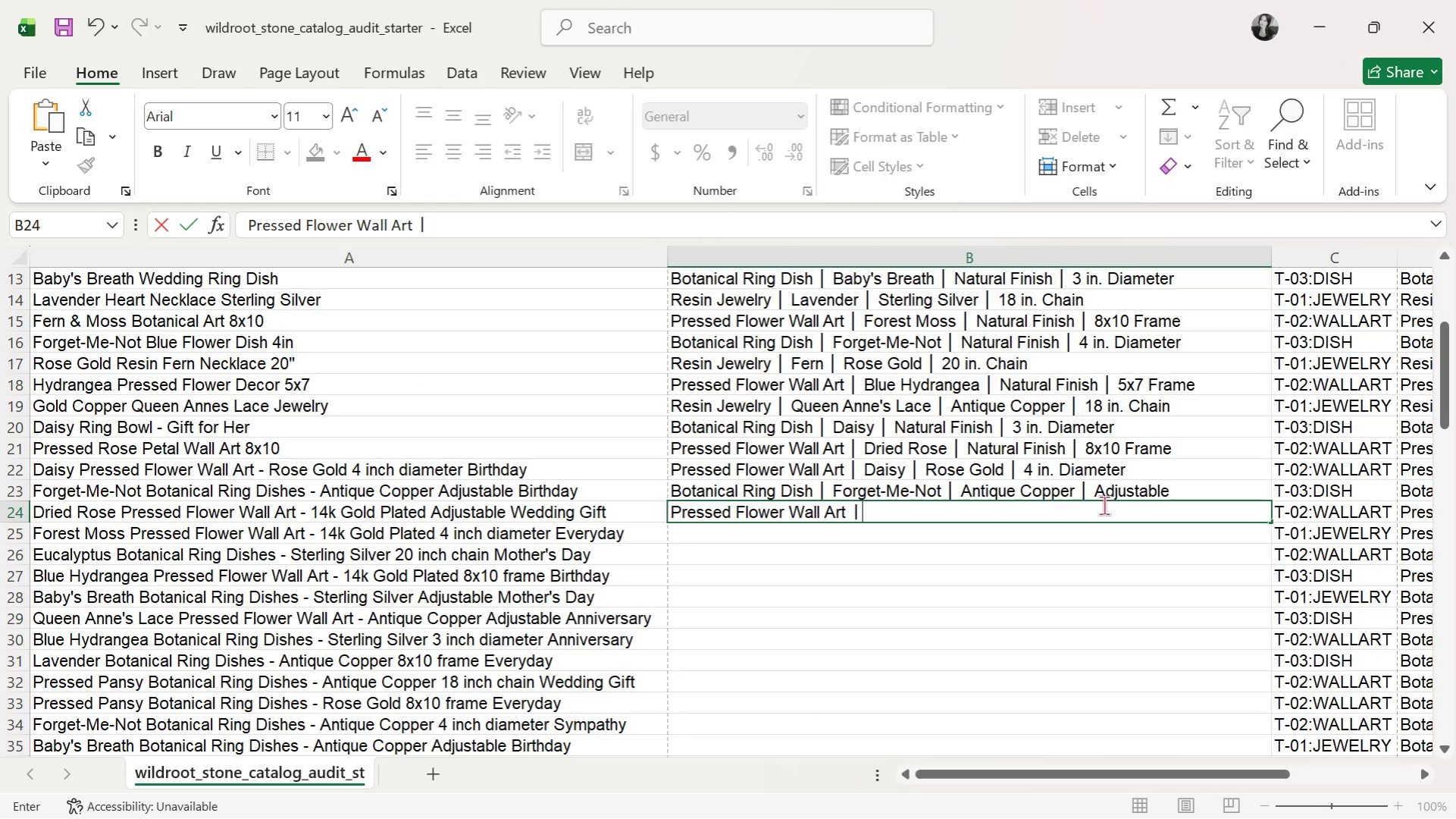 
type( Dried Rose )
 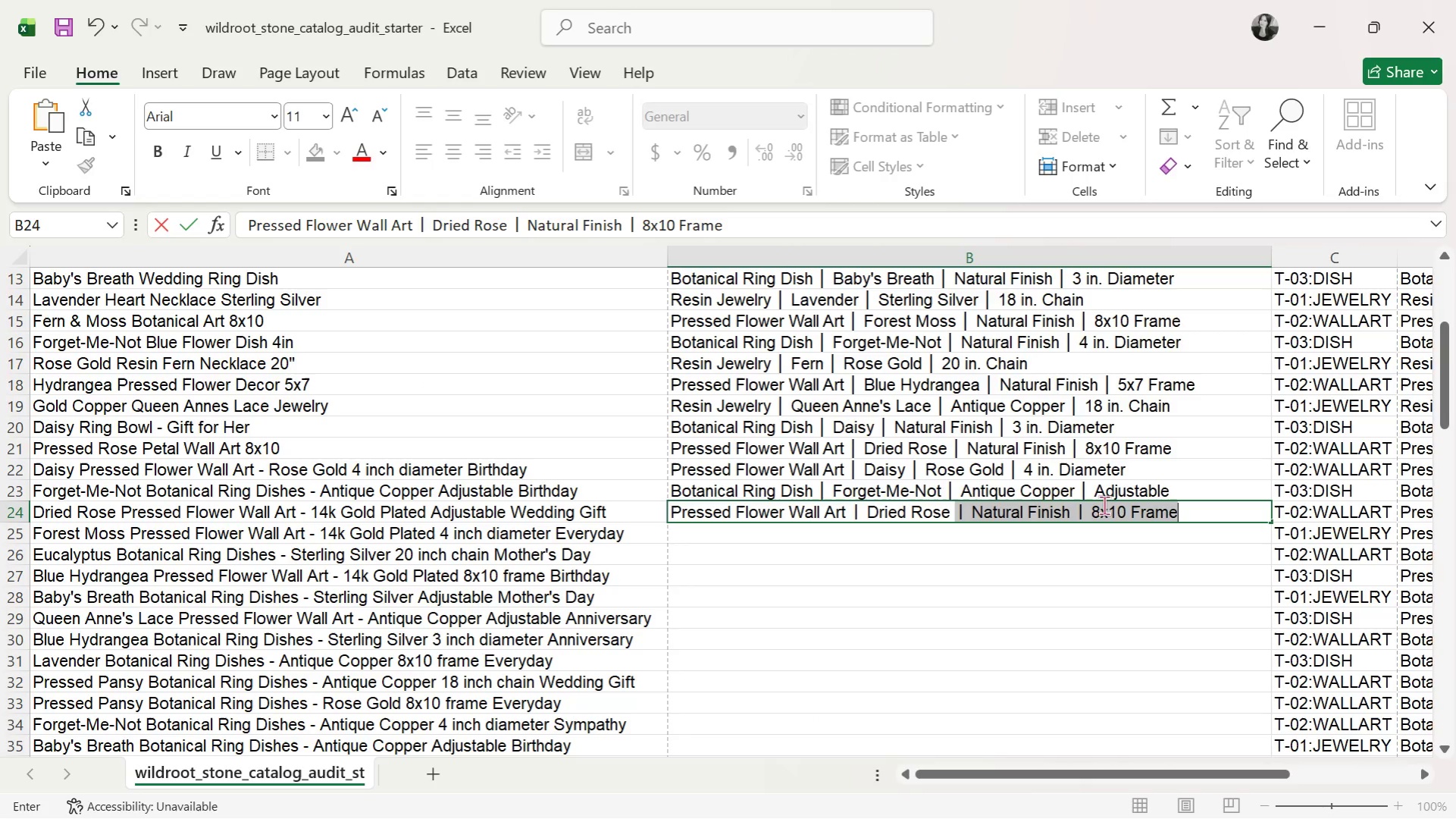 
key(Control+V)
 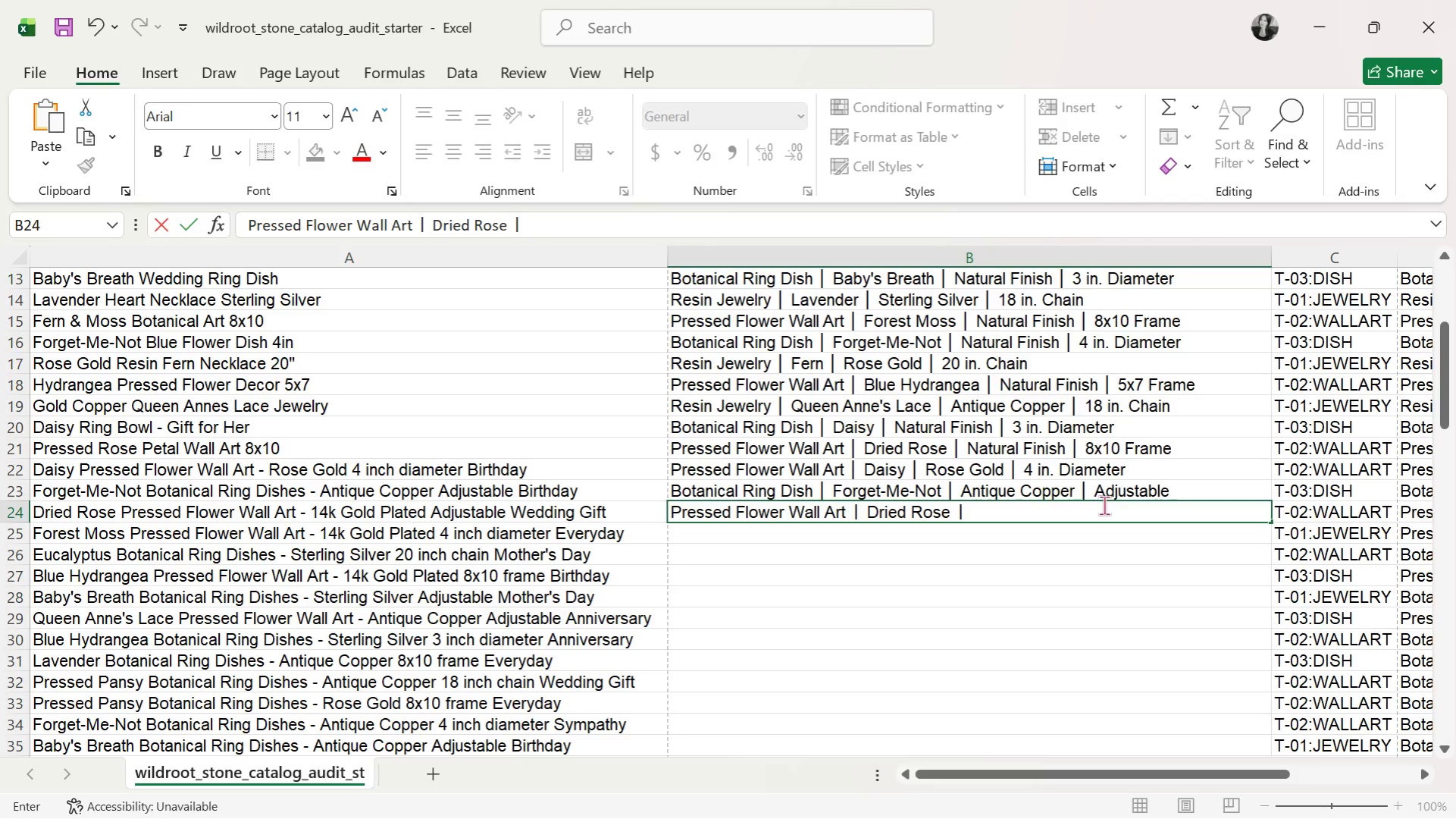 
type( 14 k)
key(Backspace)
key(Backspace)
type(l)
key(Backspace)
type(k Gold Plated )
 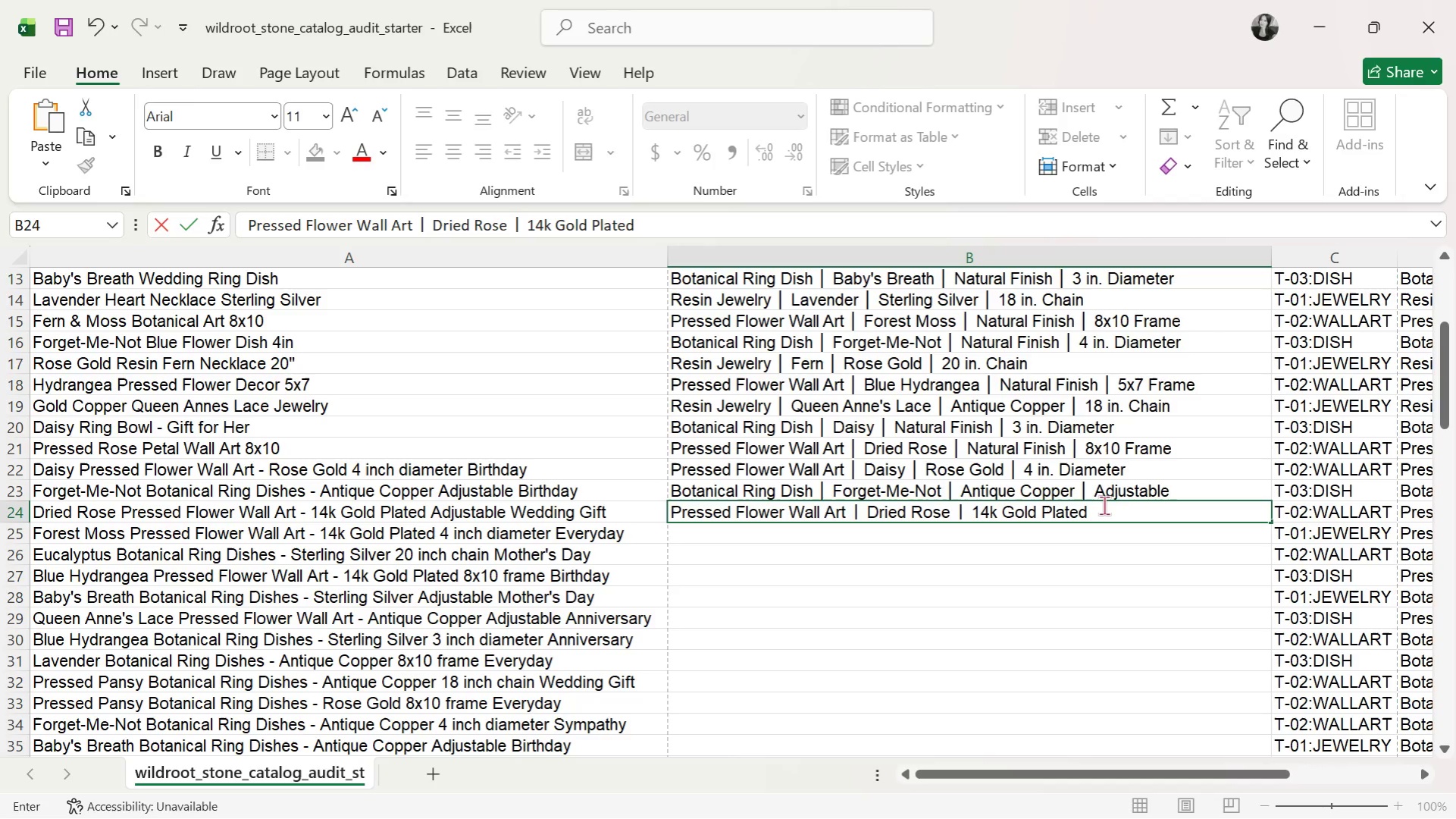 
key(Control+V)
 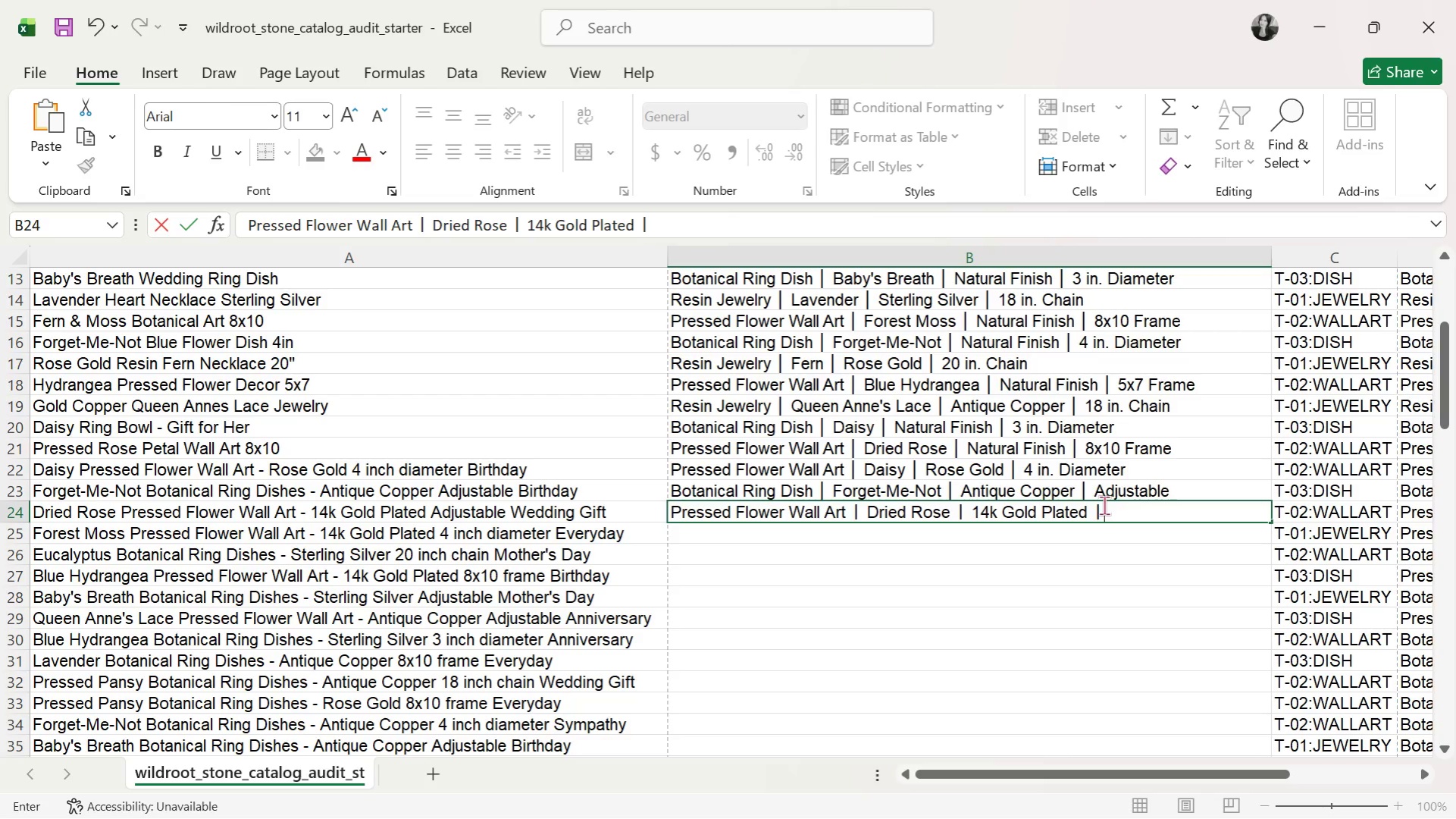 
type( Adjustable)
 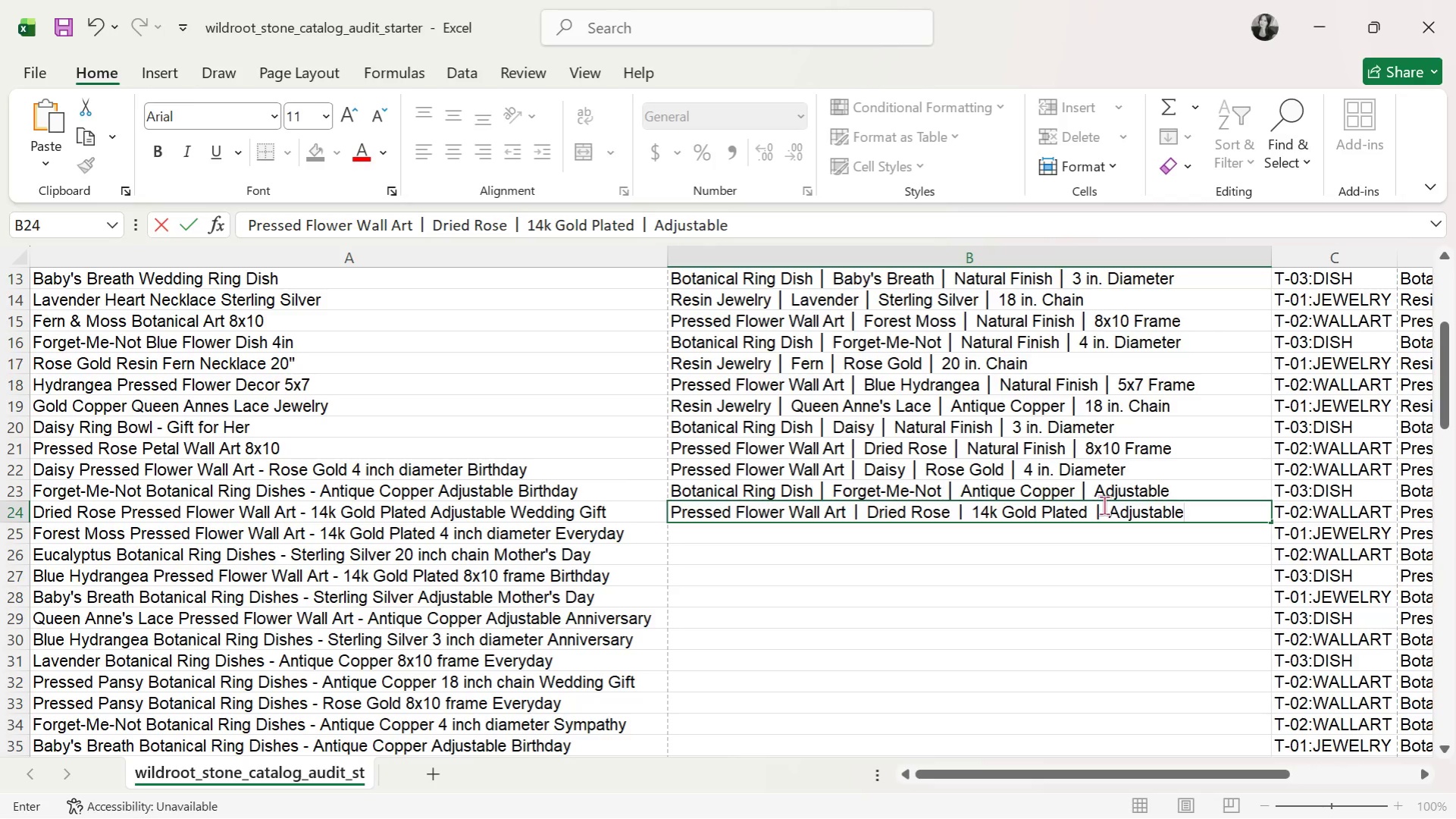 
key(ArrowDown)
 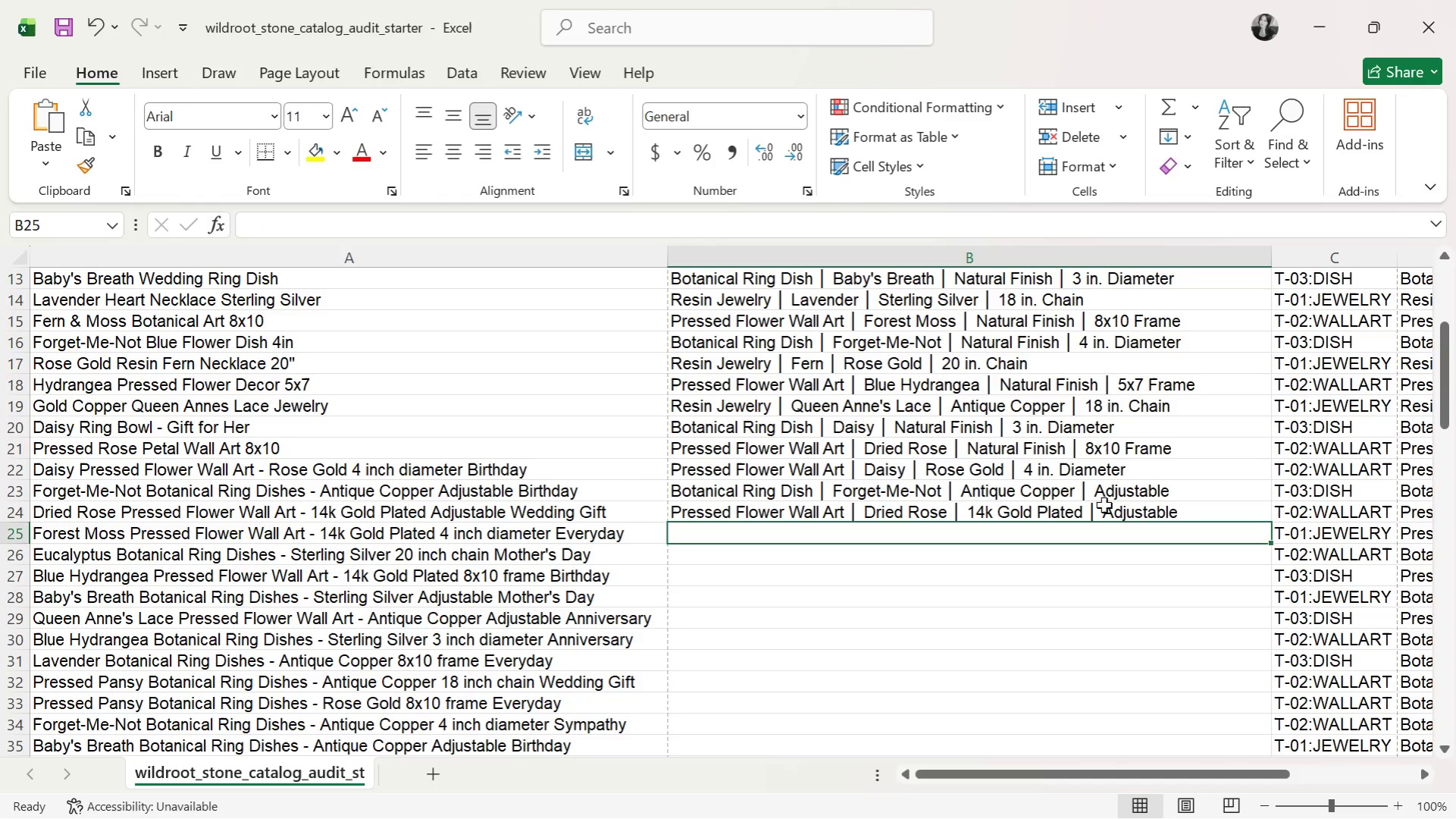 
type(Pressed G)
key(Backspace)
type(Flower Wall Art )
 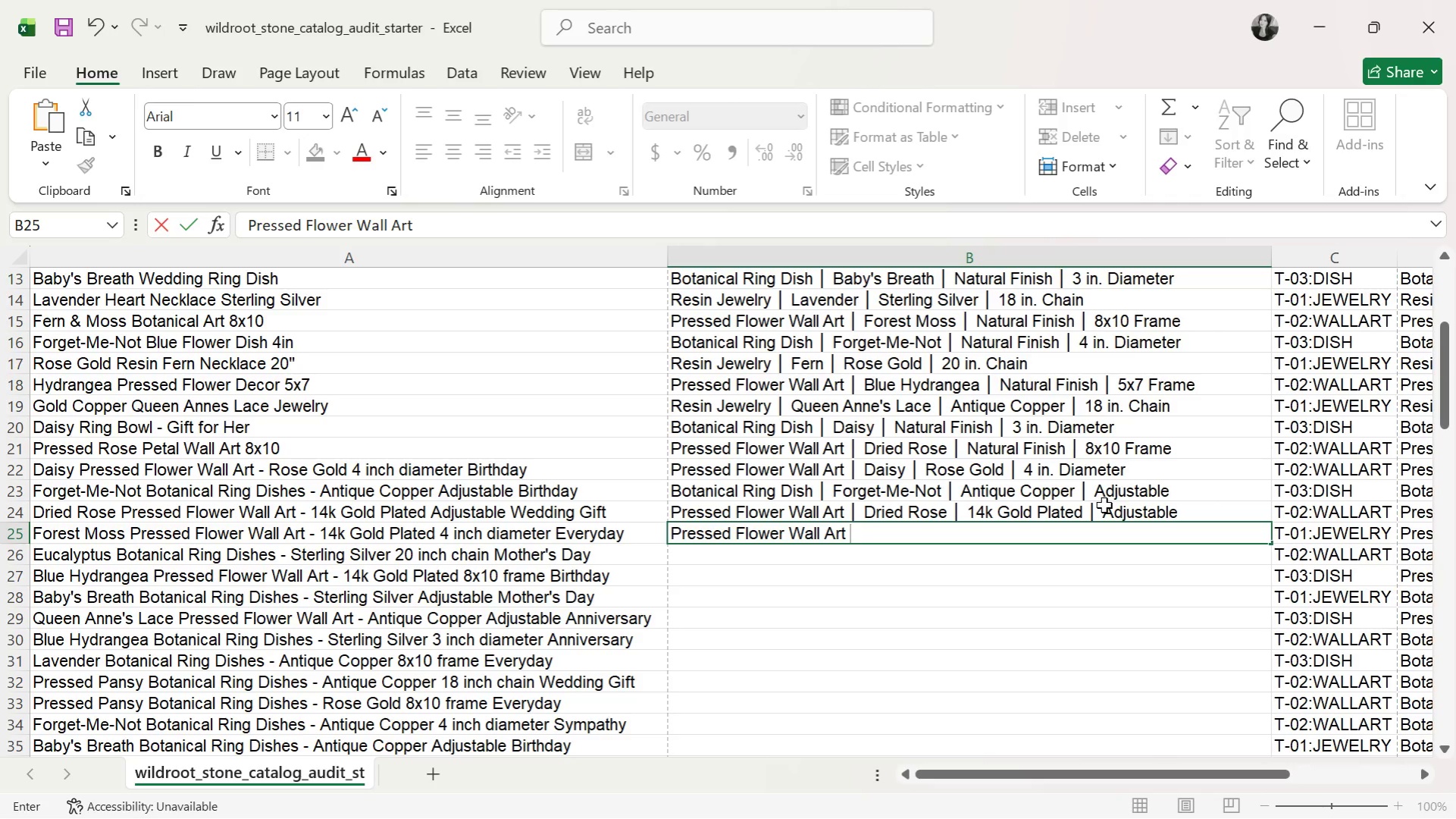 
key(Control+ControlLeft)
 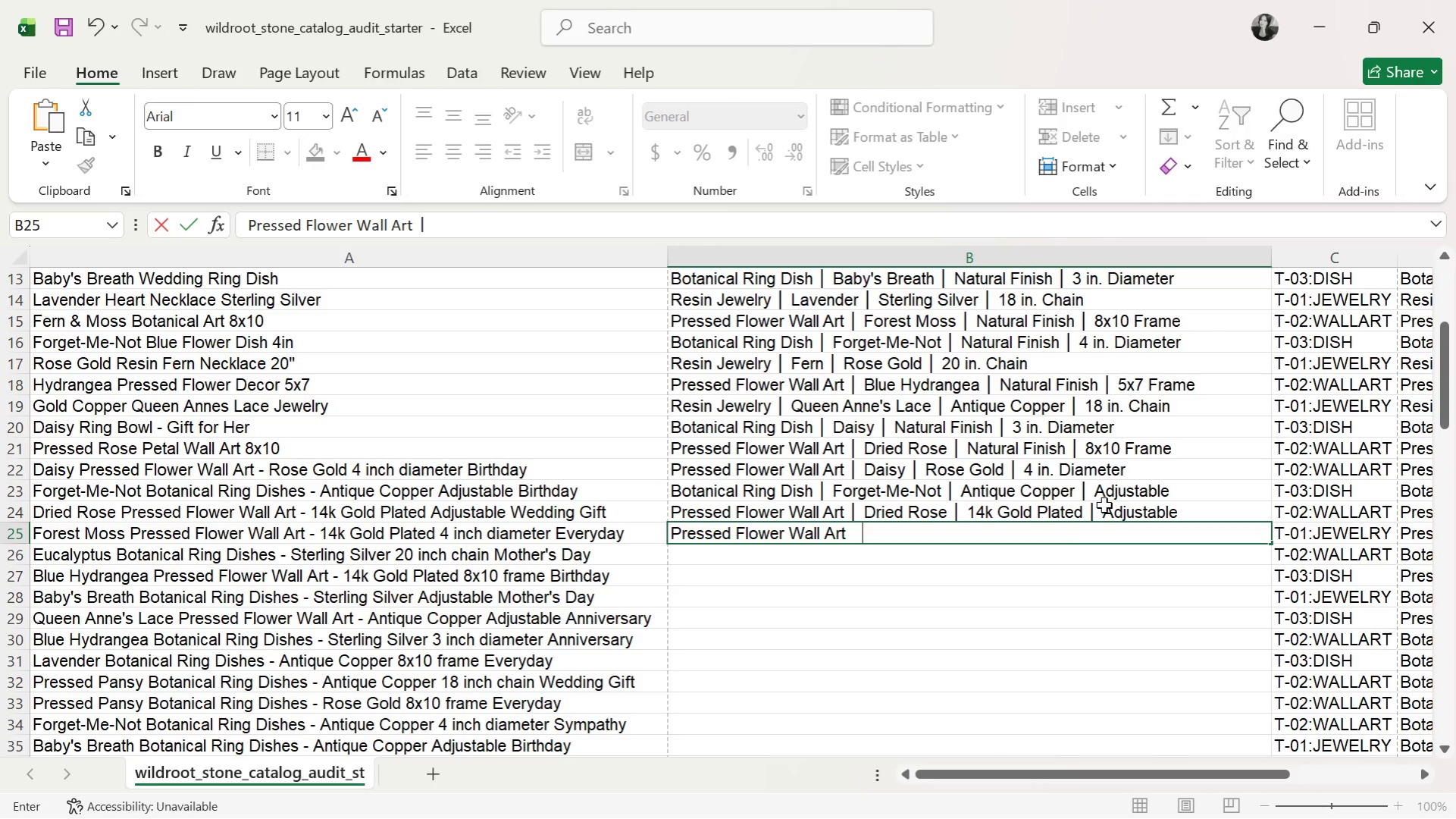 
key(Control+V)
 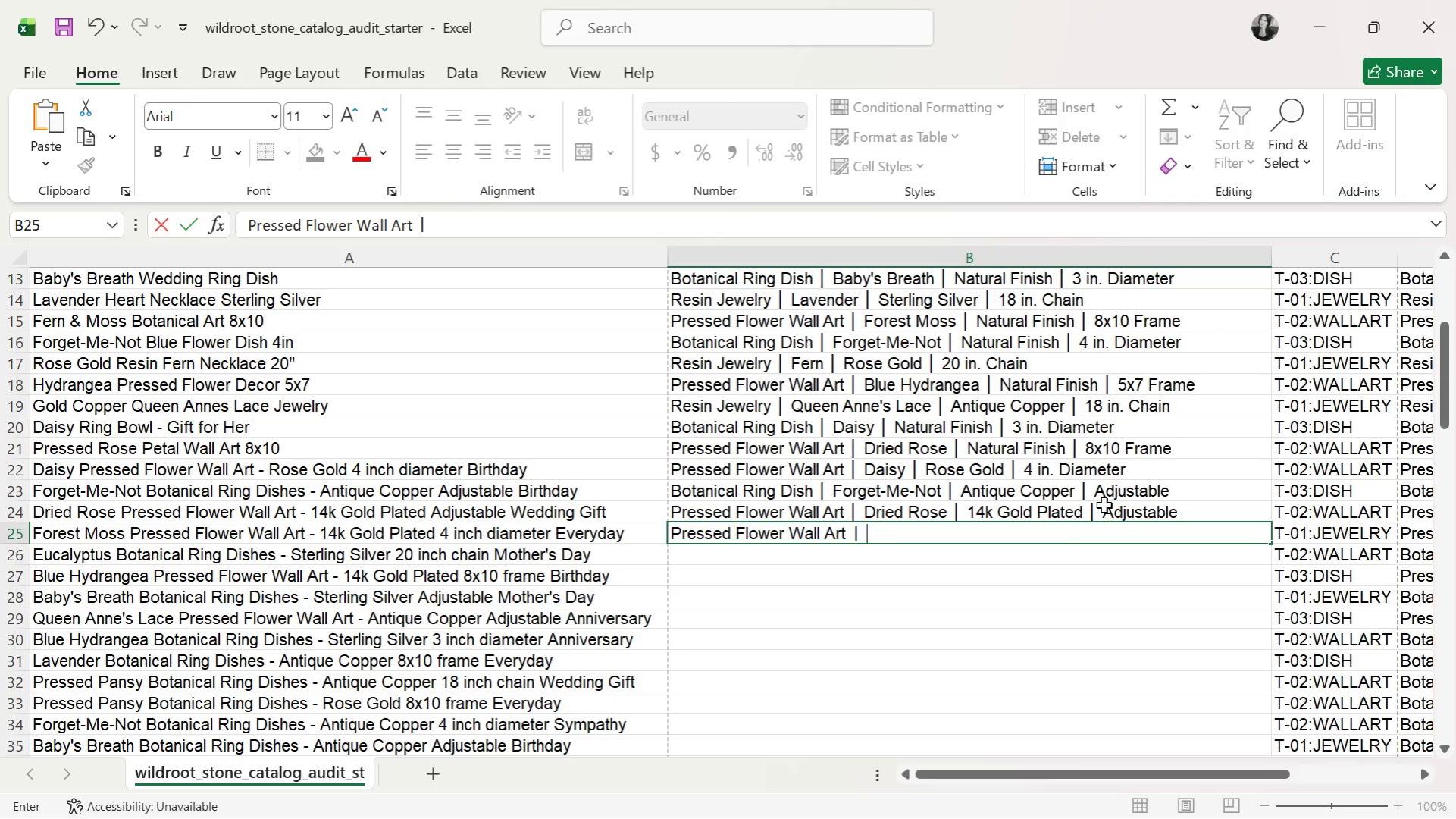 
type( Forest Moss )
 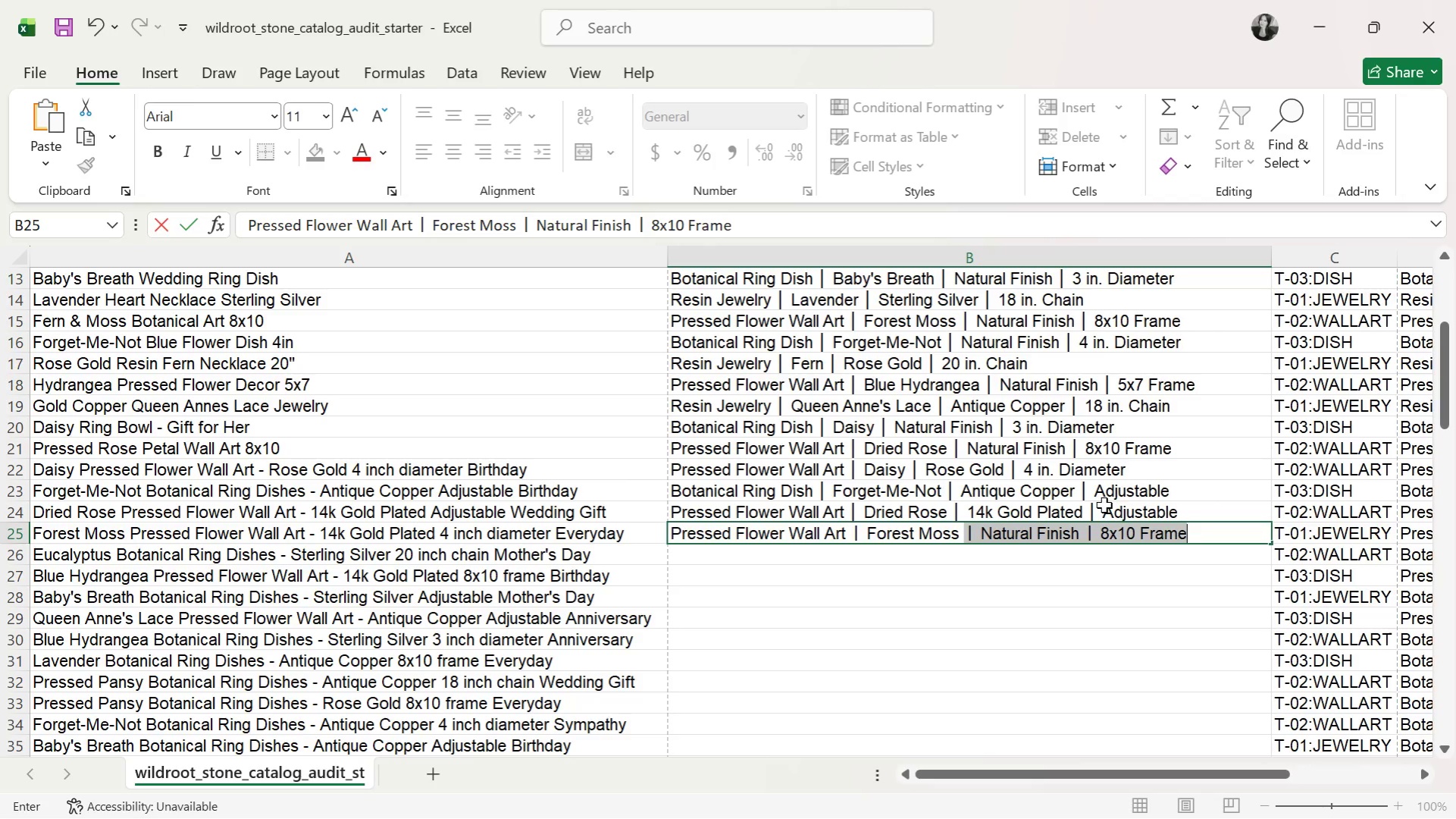 
key(Control+ControlLeft)
 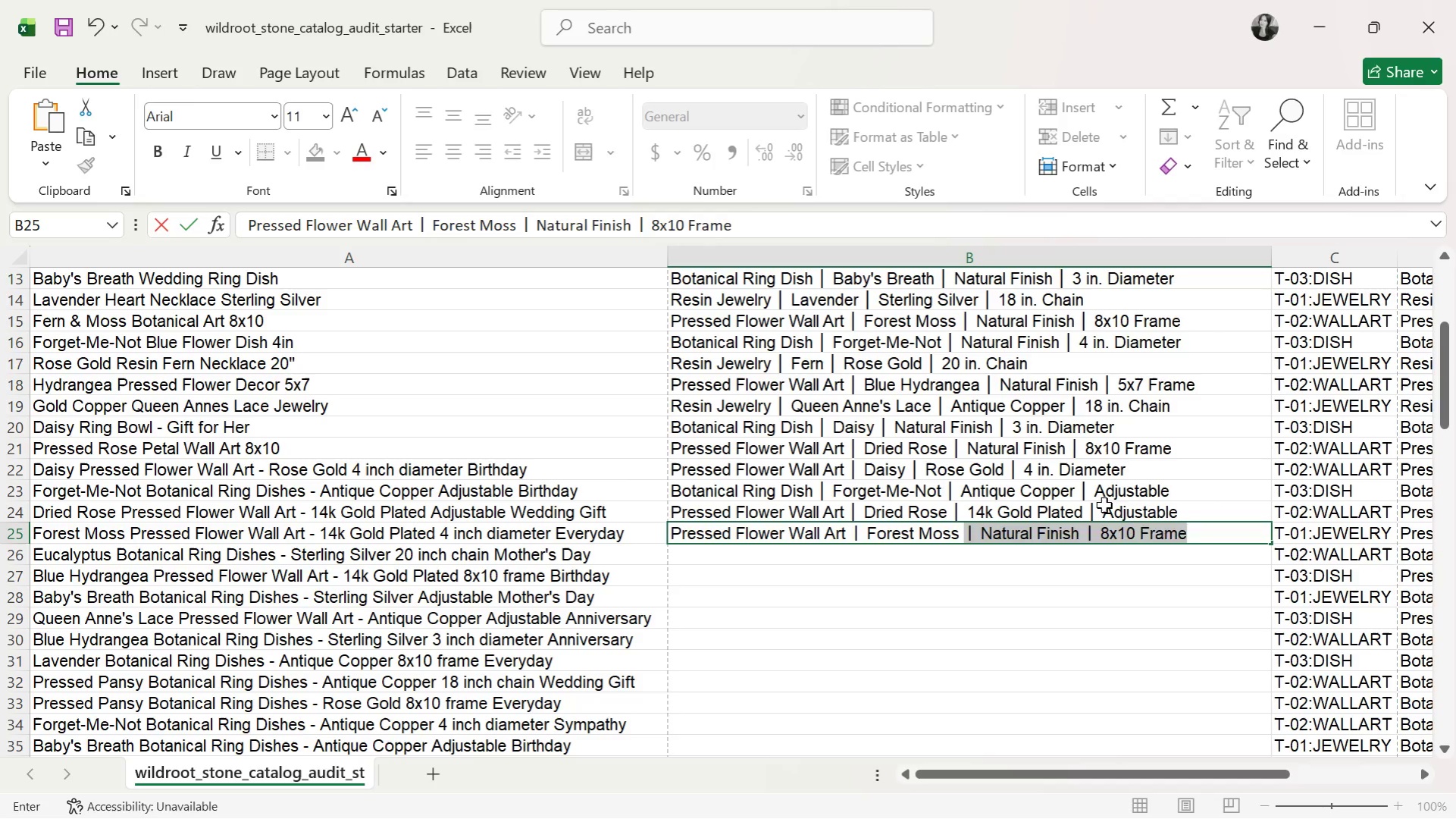 
key(Control+V)
 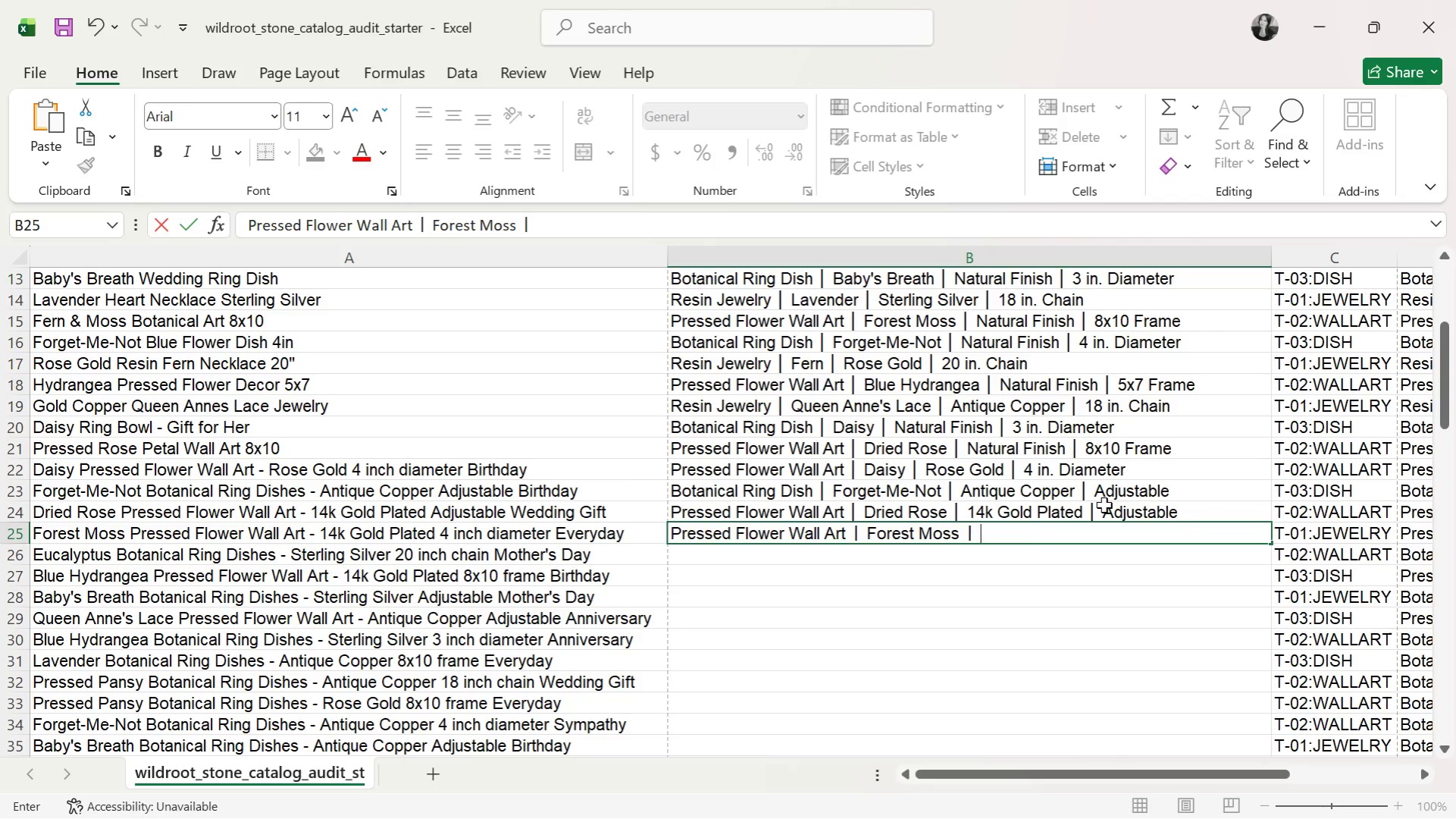 
type( 14l)
key(Backspace)
type(k Gold Plated )
 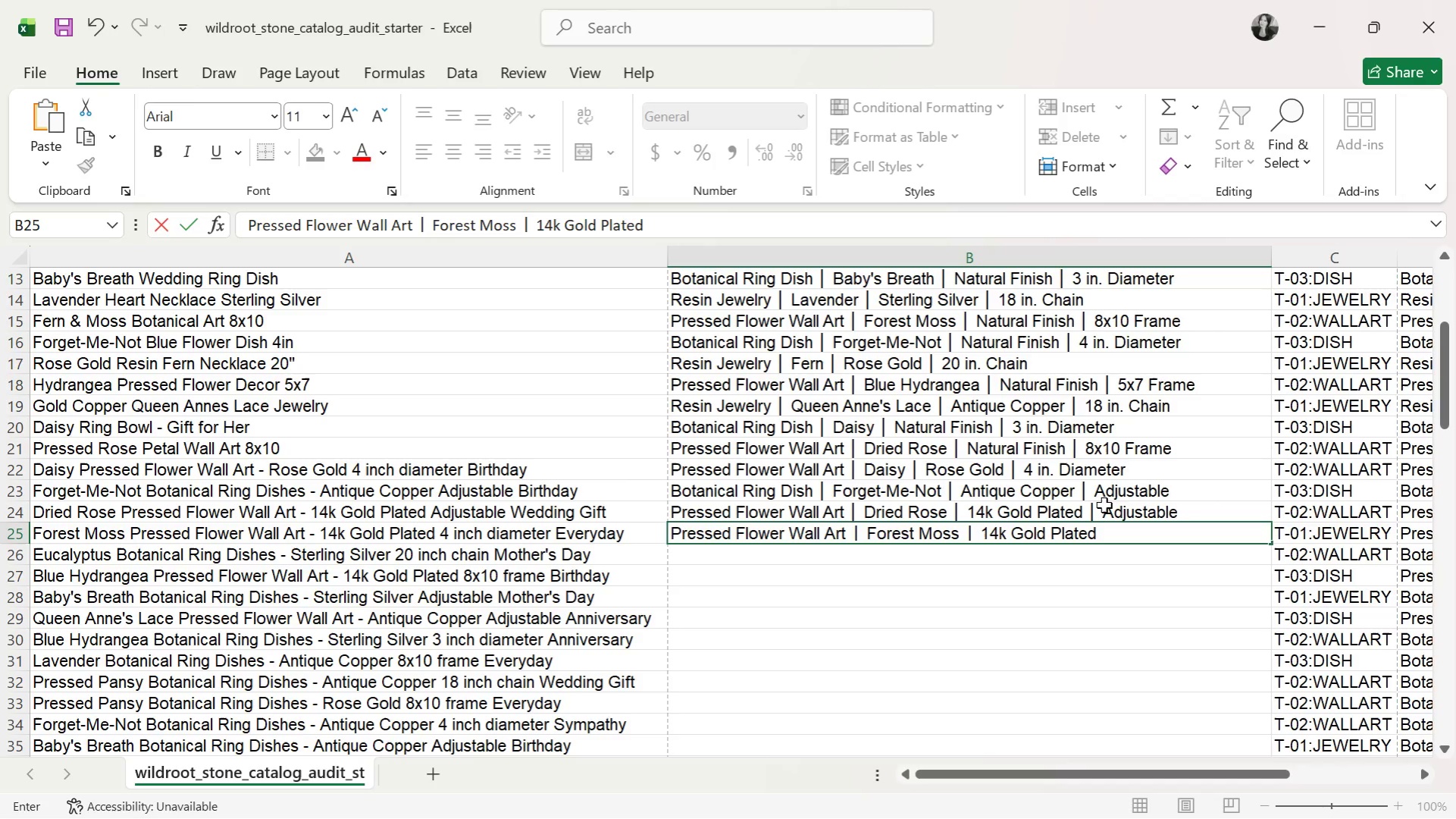 
key(Control+V)
 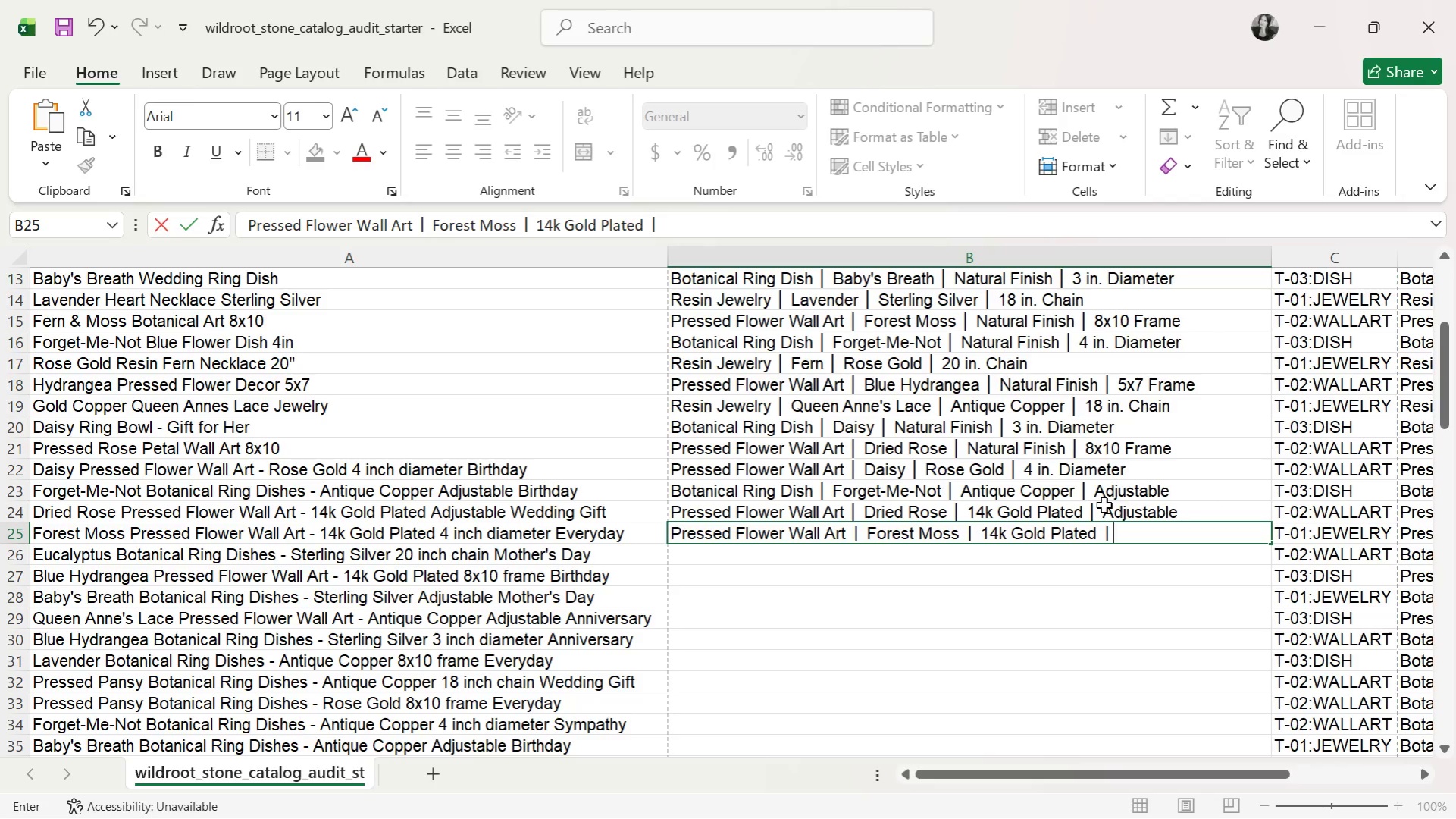 
type( 4 in. Diameter)
 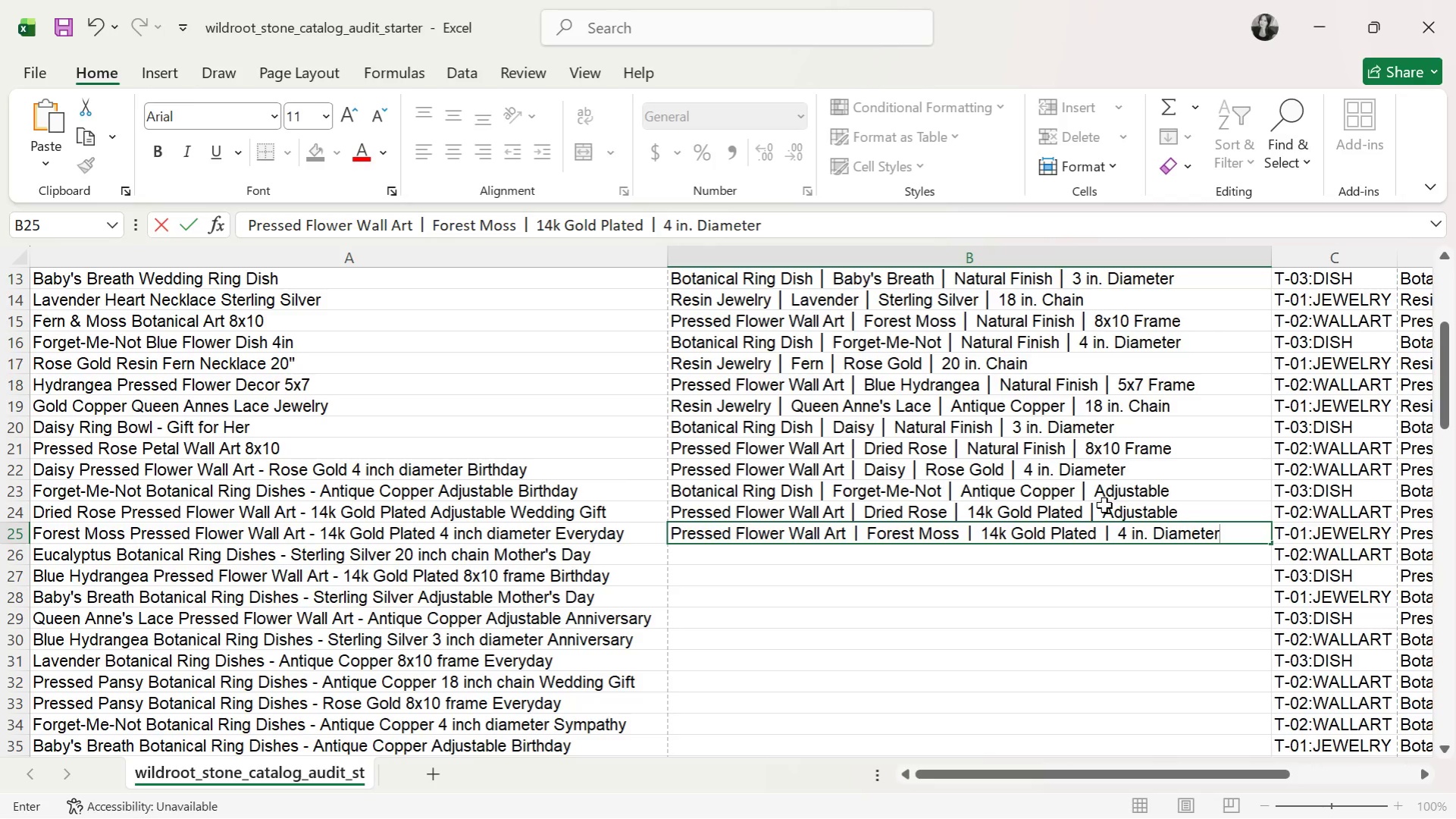 
key(ArrowRight)
 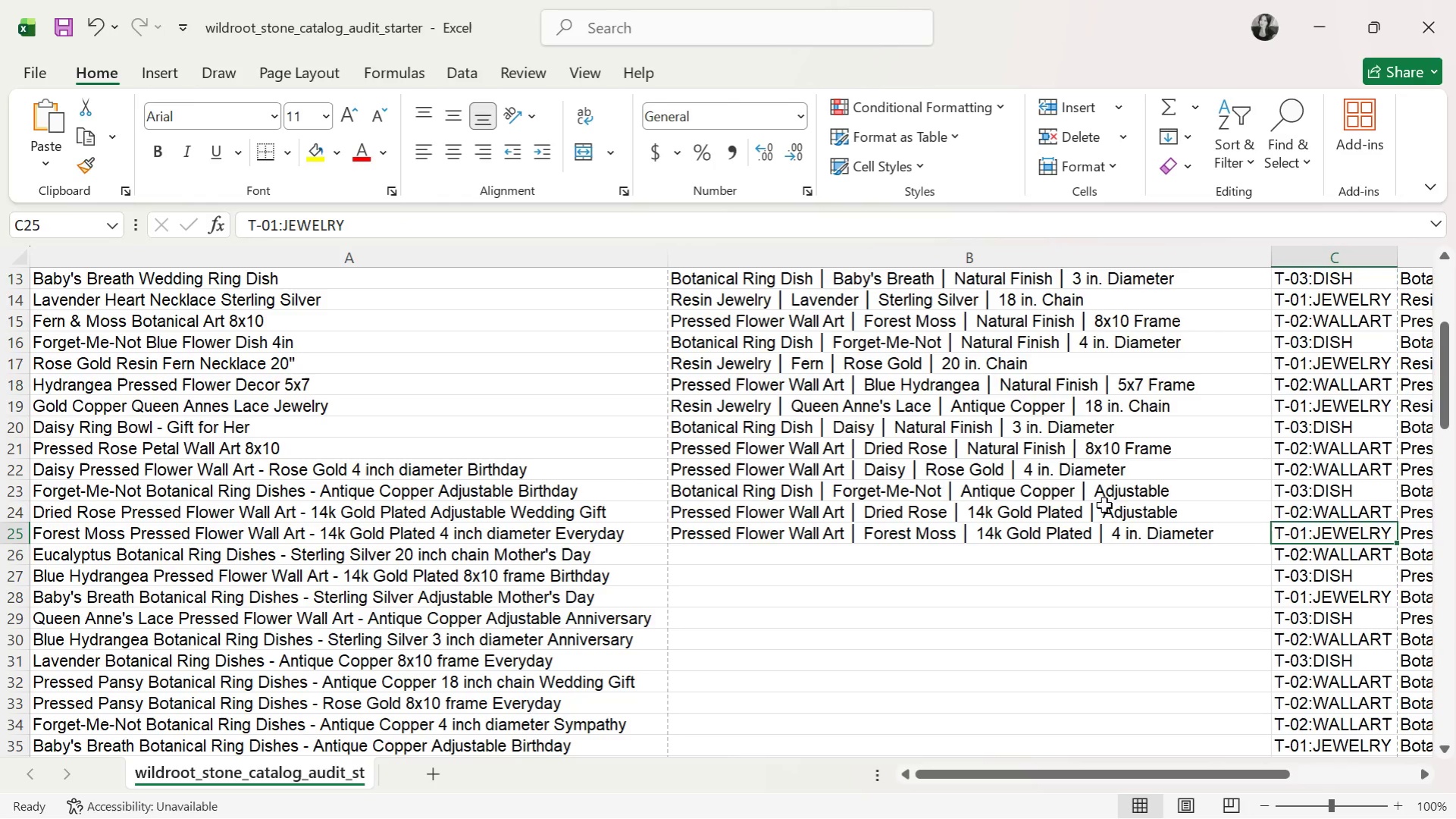 
key(ArrowUp)
 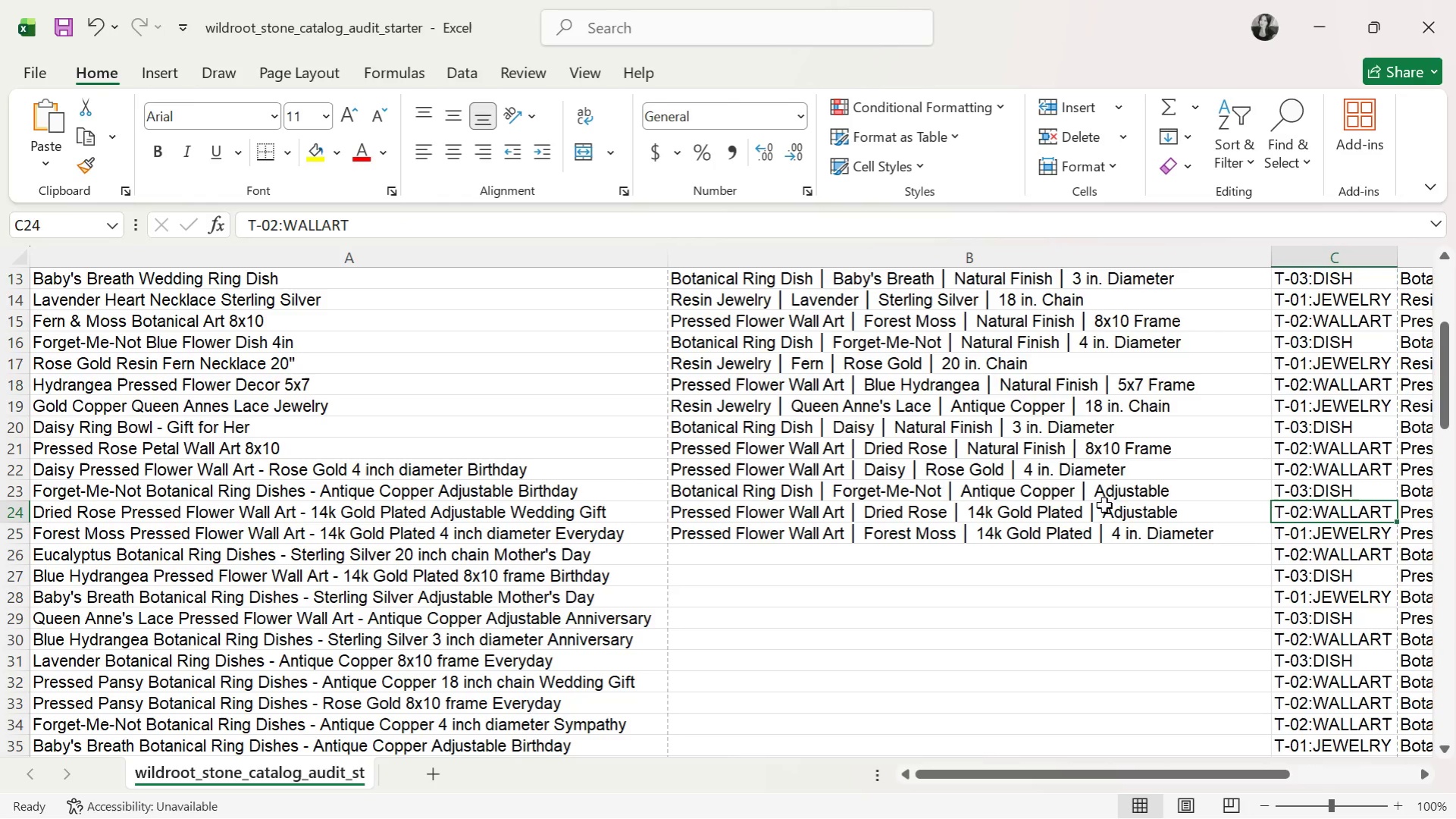 
key(Control+C)
 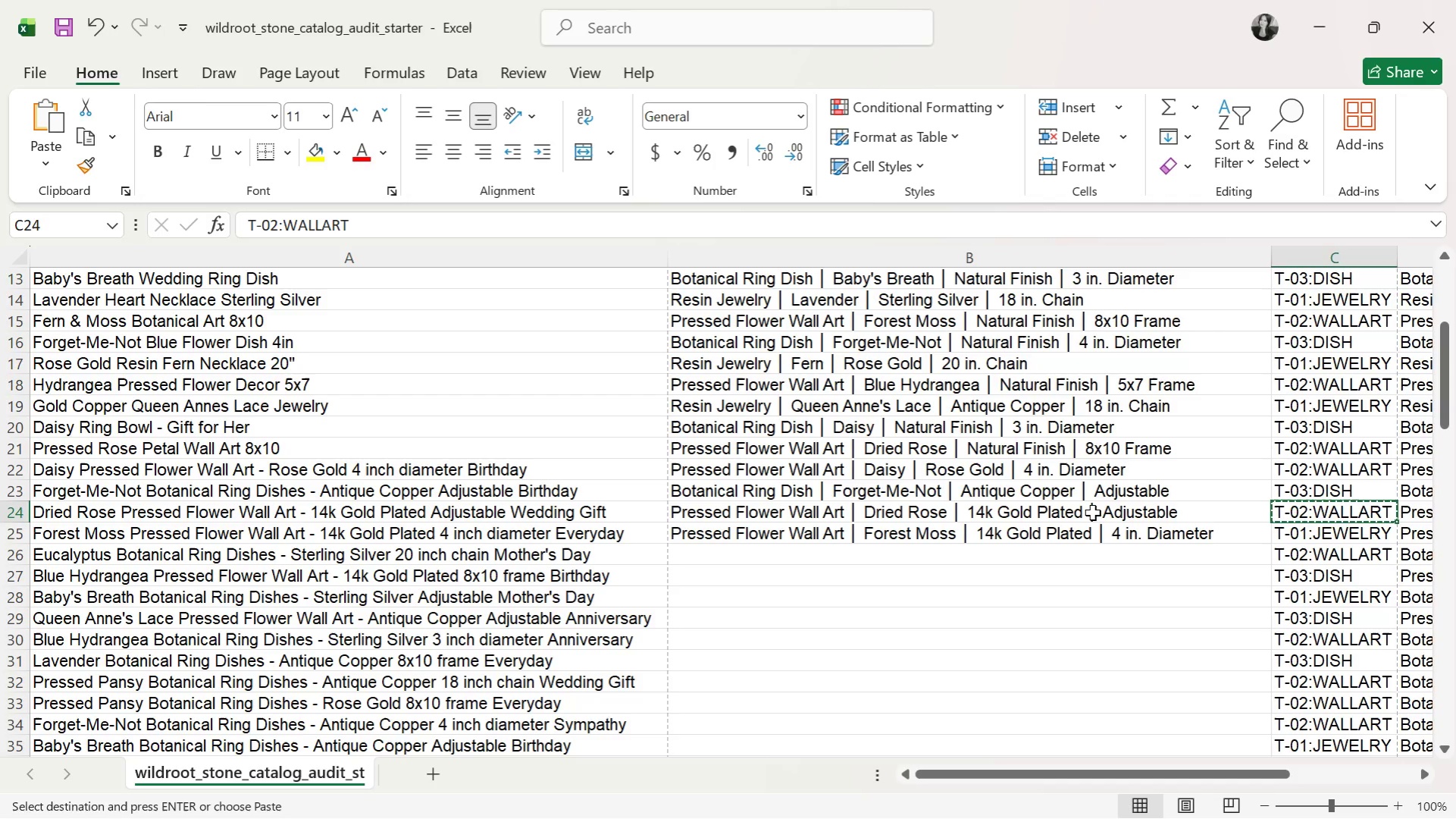 
key(ArrowDown)
 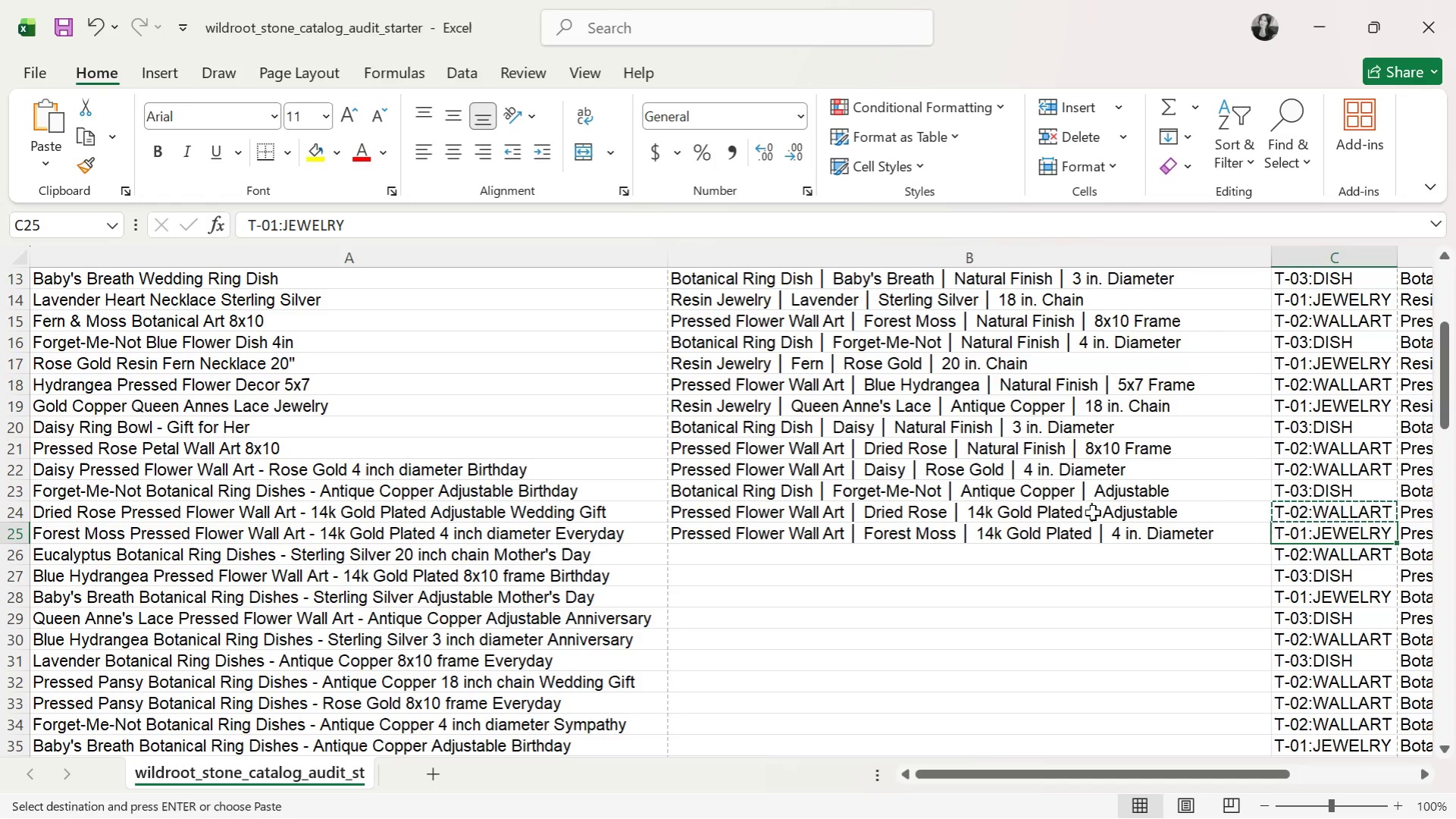 
key(Control+ControlLeft)
 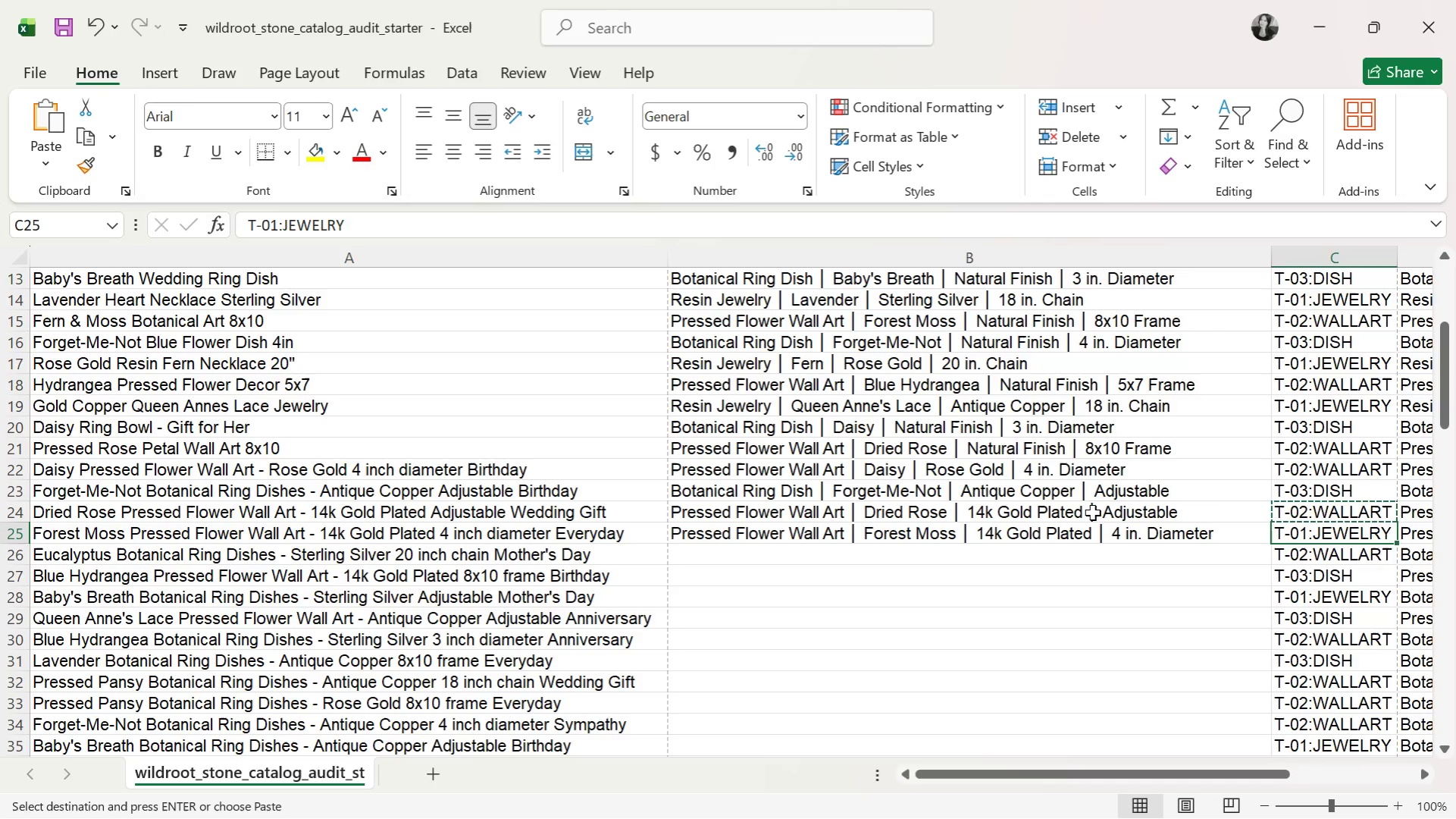 
key(Control+V)
 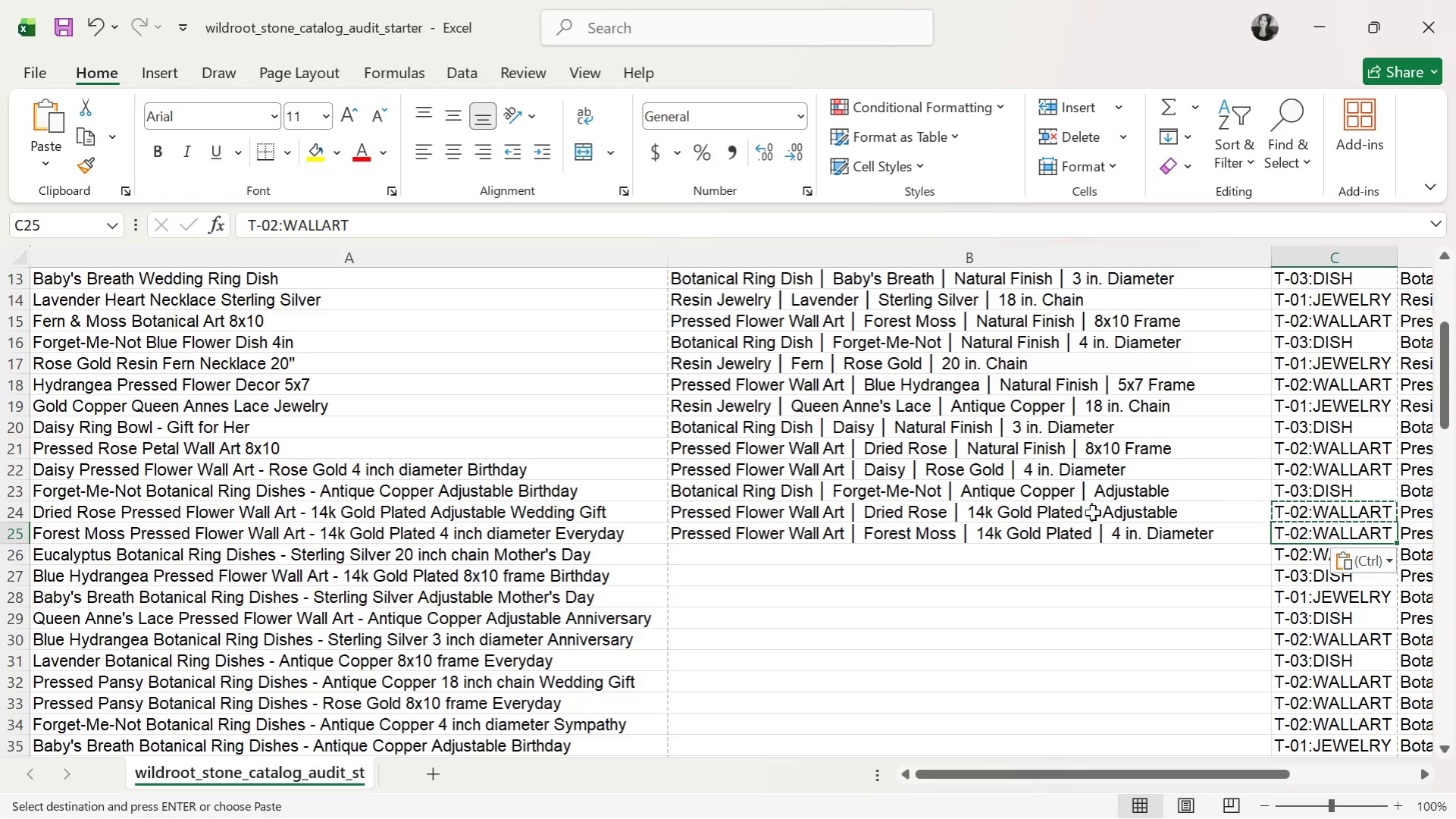 
key(ArrowDown)
 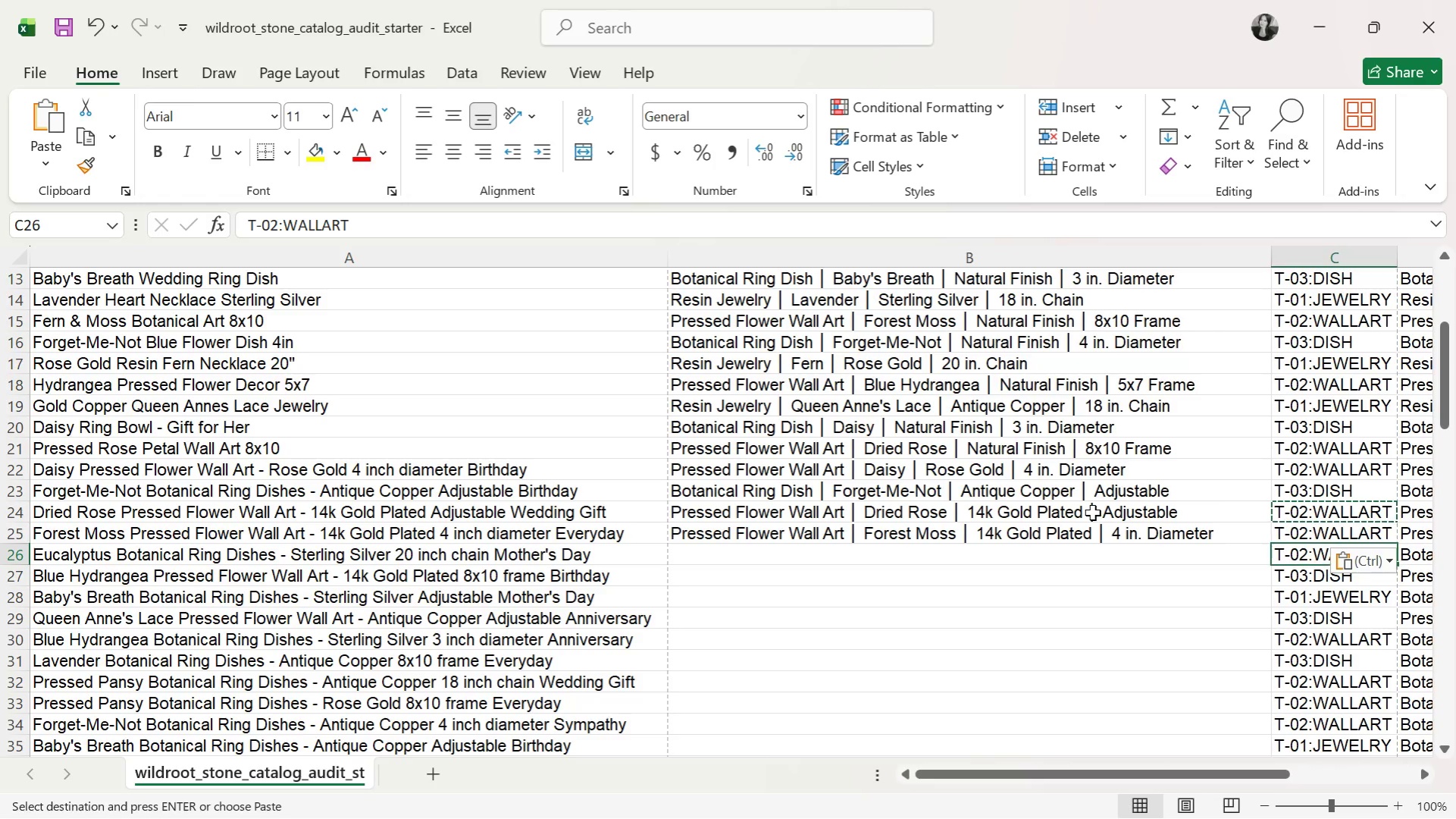 
key(ArrowLeft)
 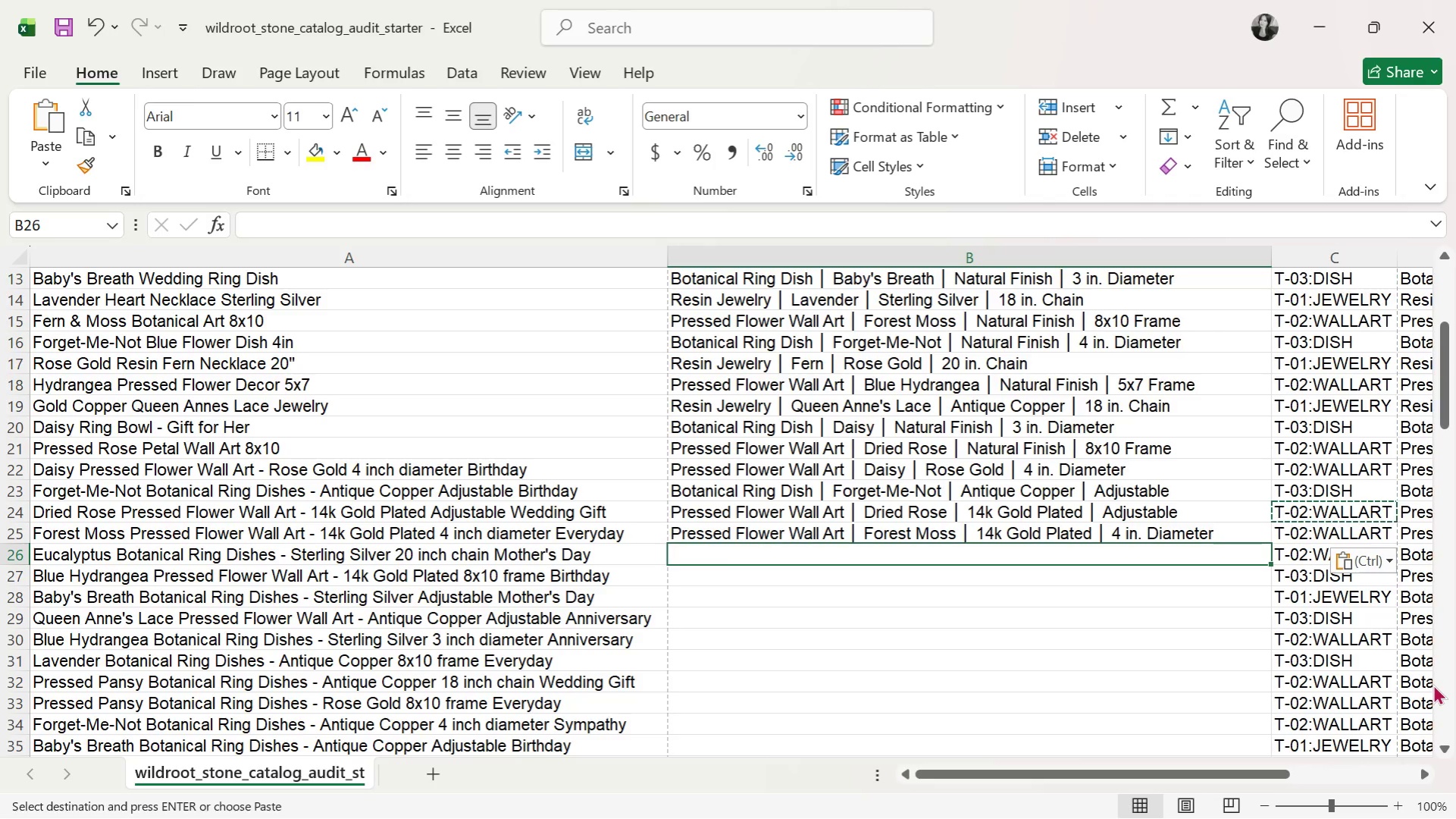 
wait(35.94)
 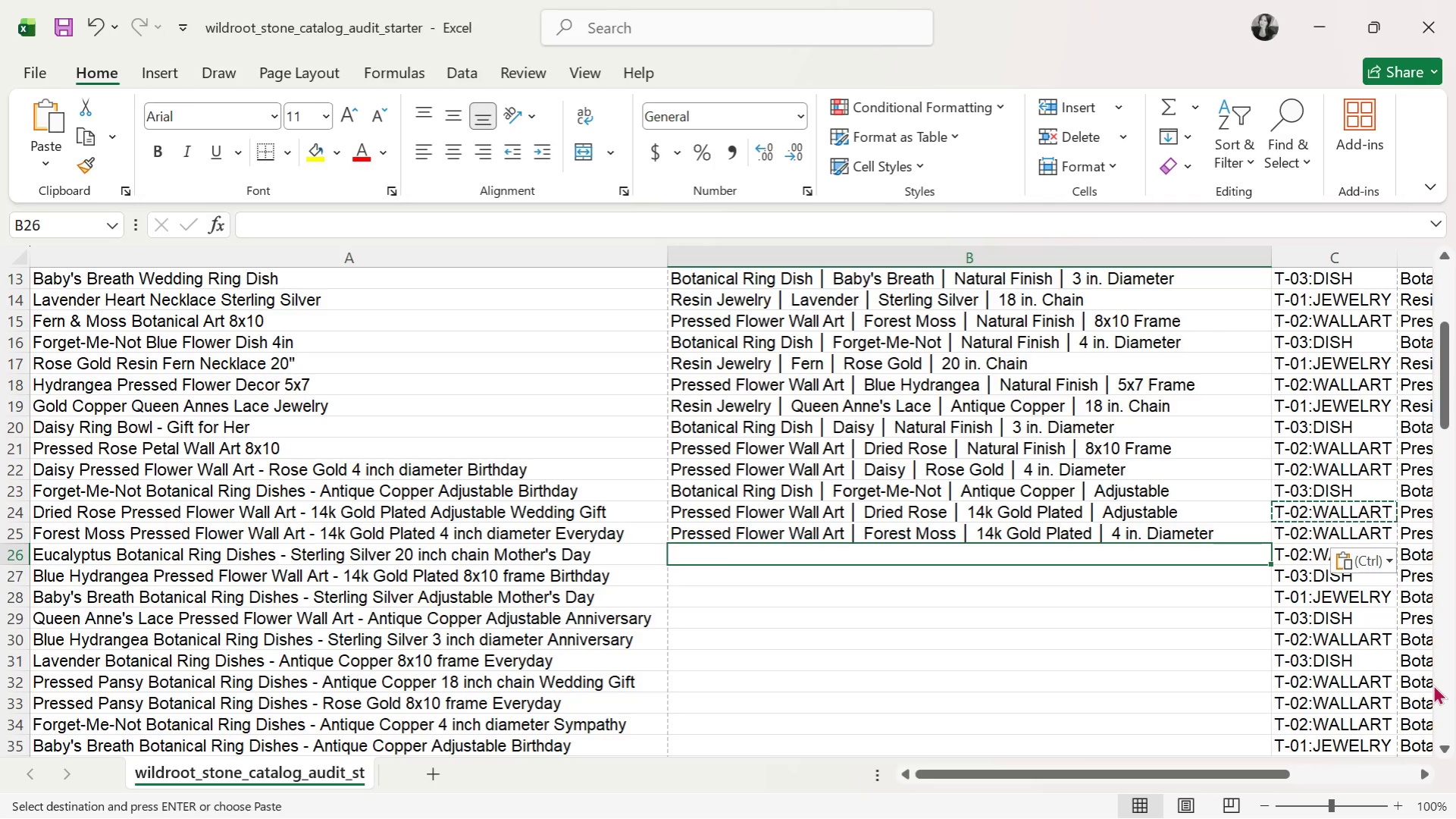 
type(Botanical Ring Dish )
 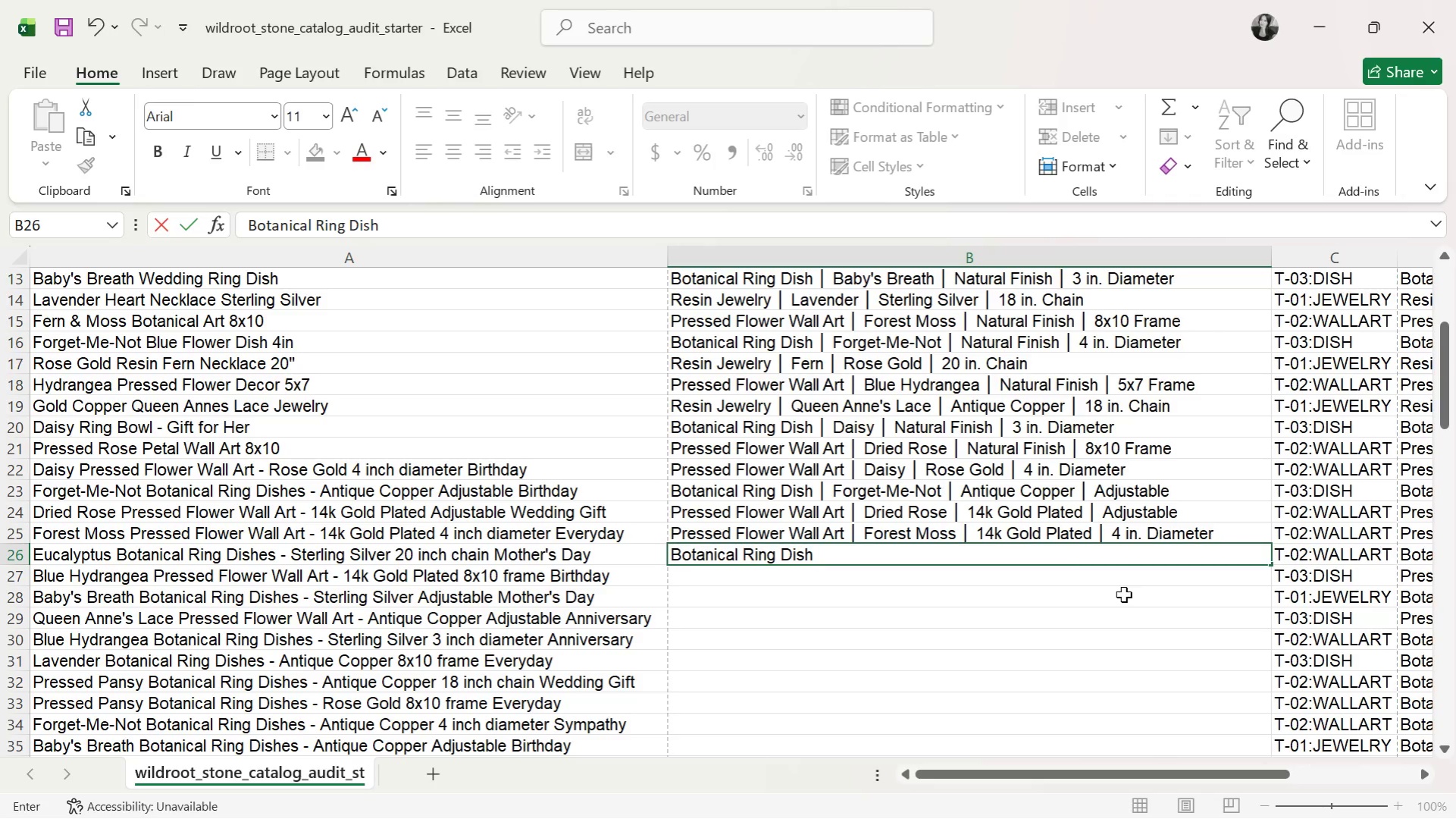 
key(Control+ControlLeft)
 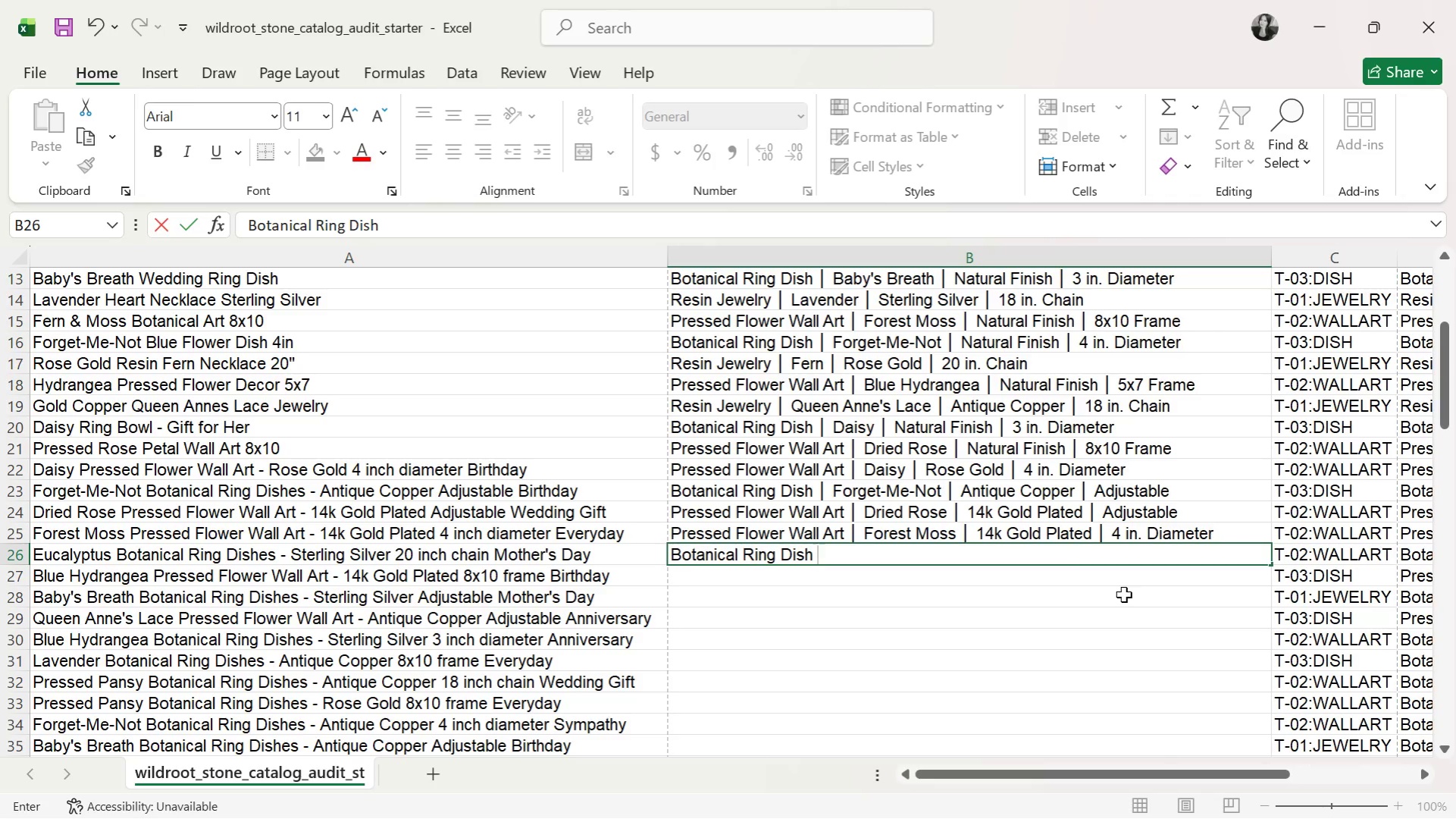 
key(Control+V)
 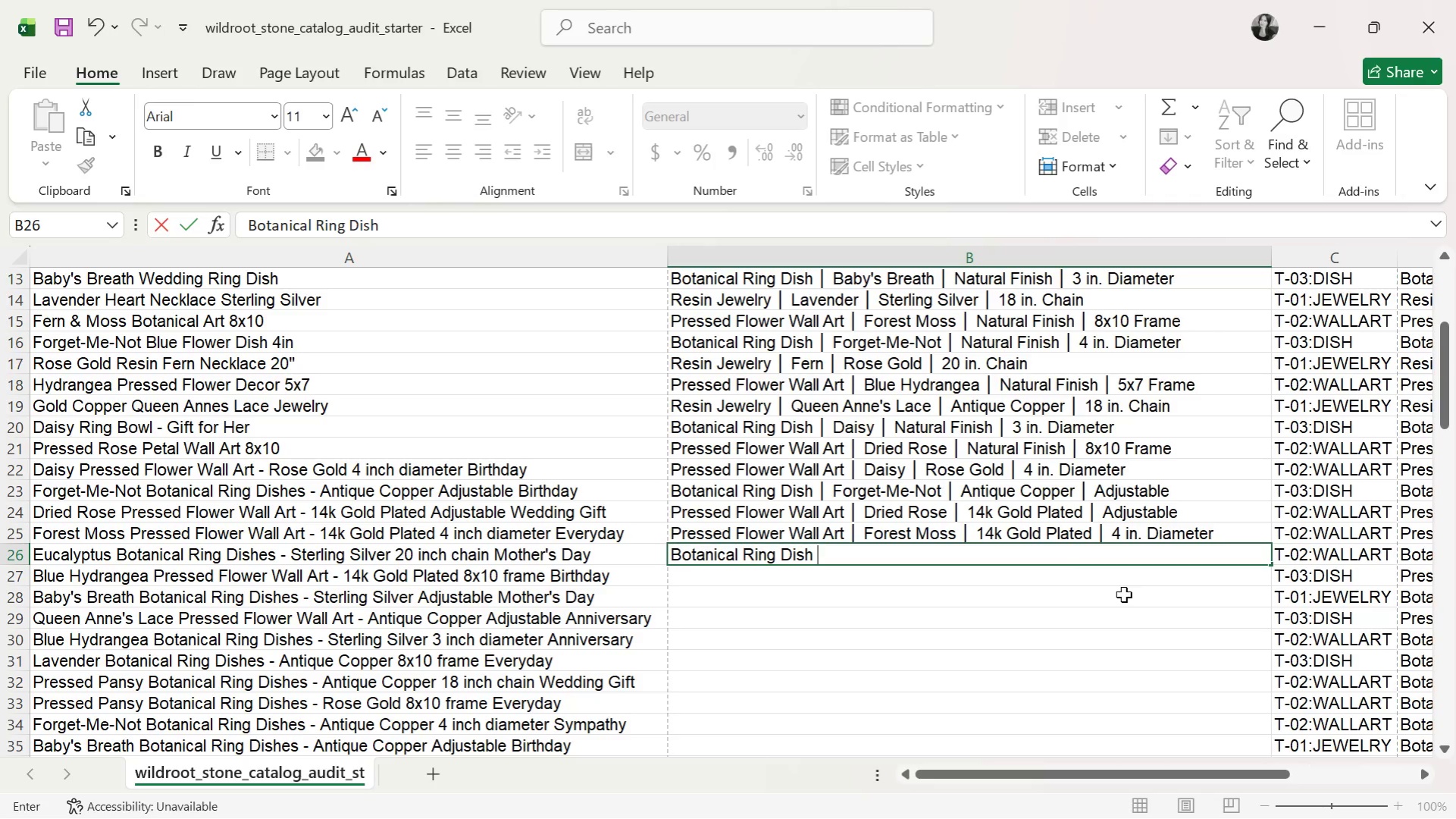 
key(Space)
 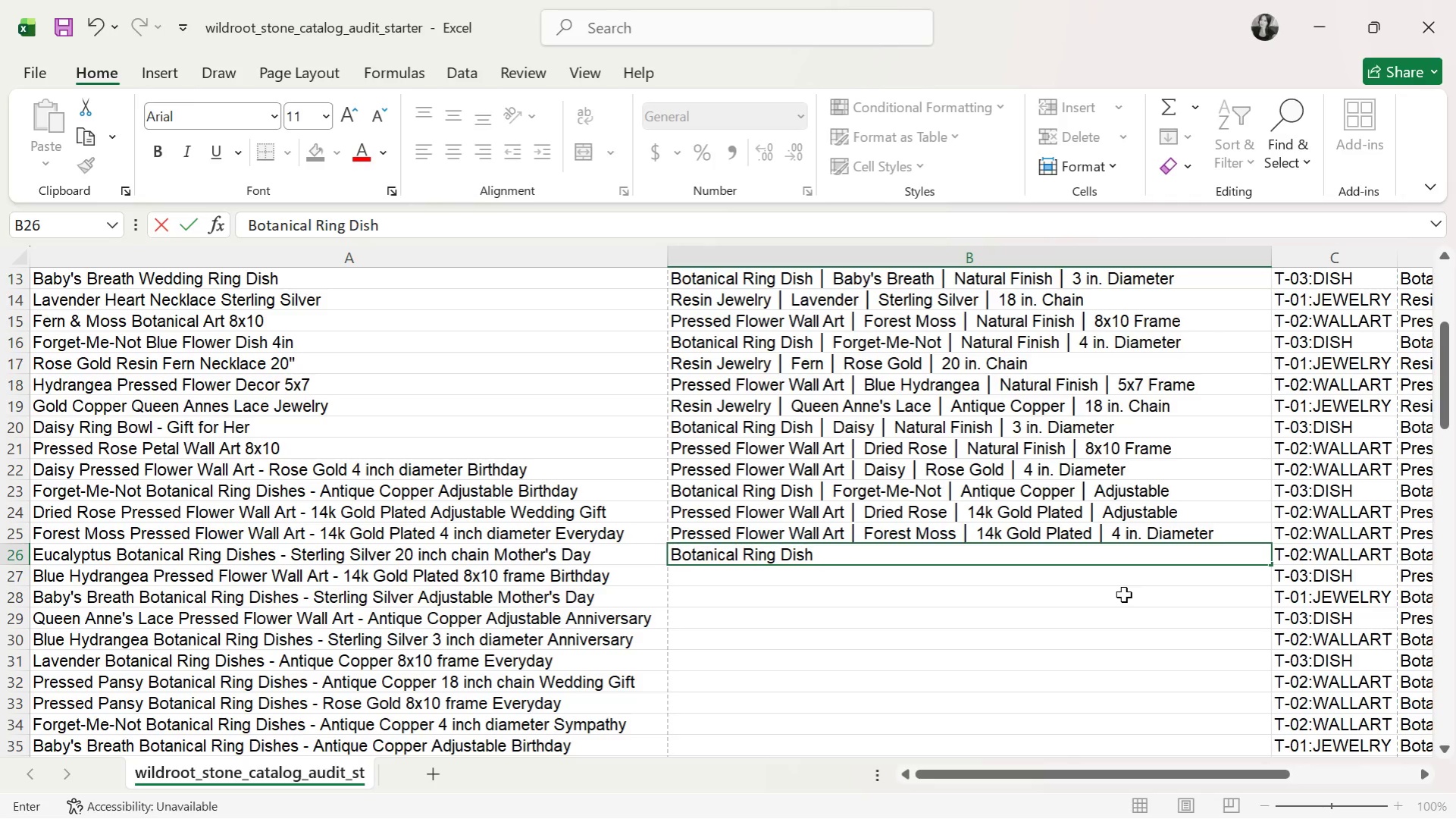 
key(Backspace)
 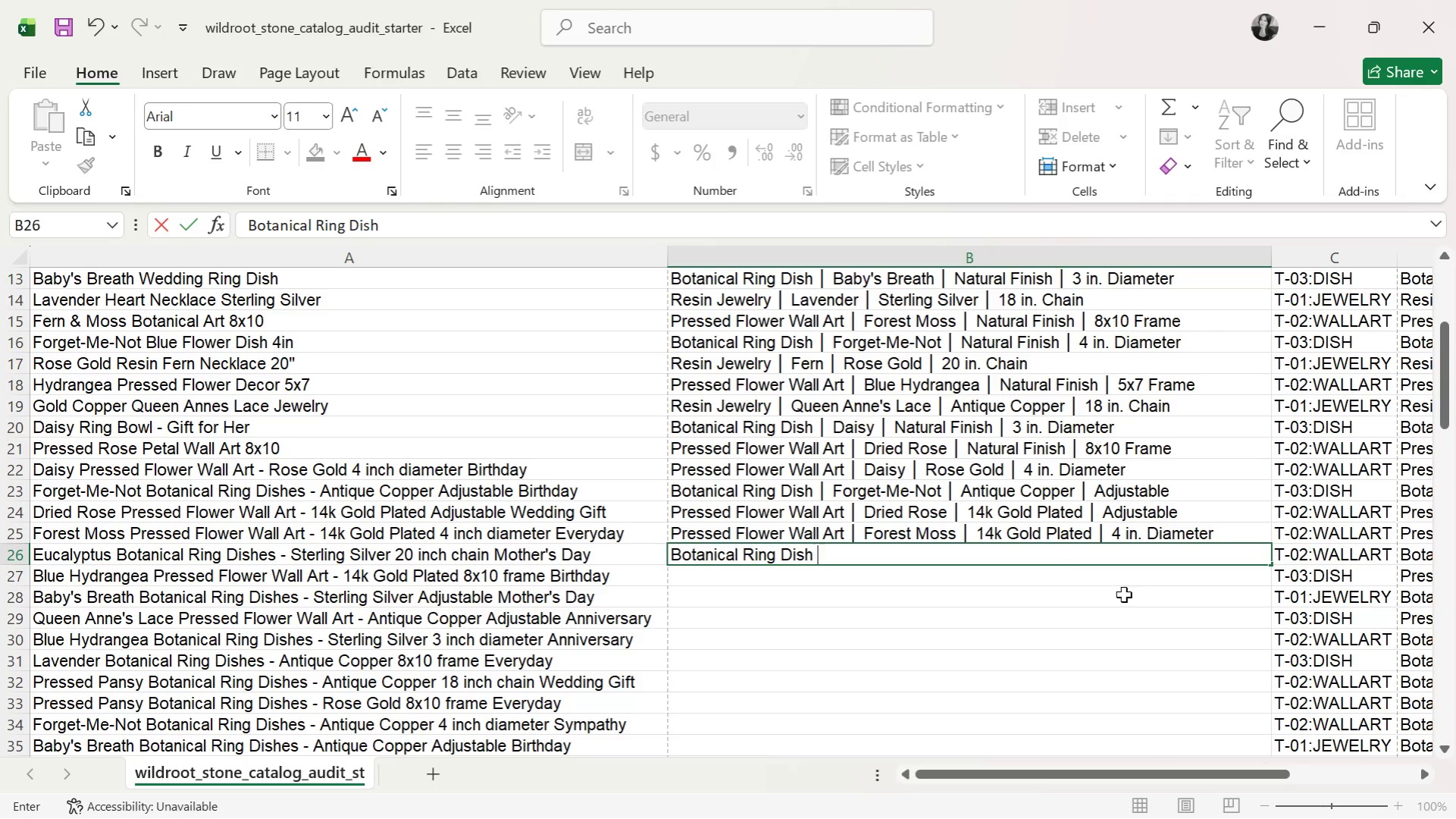 
key(Control+V)
 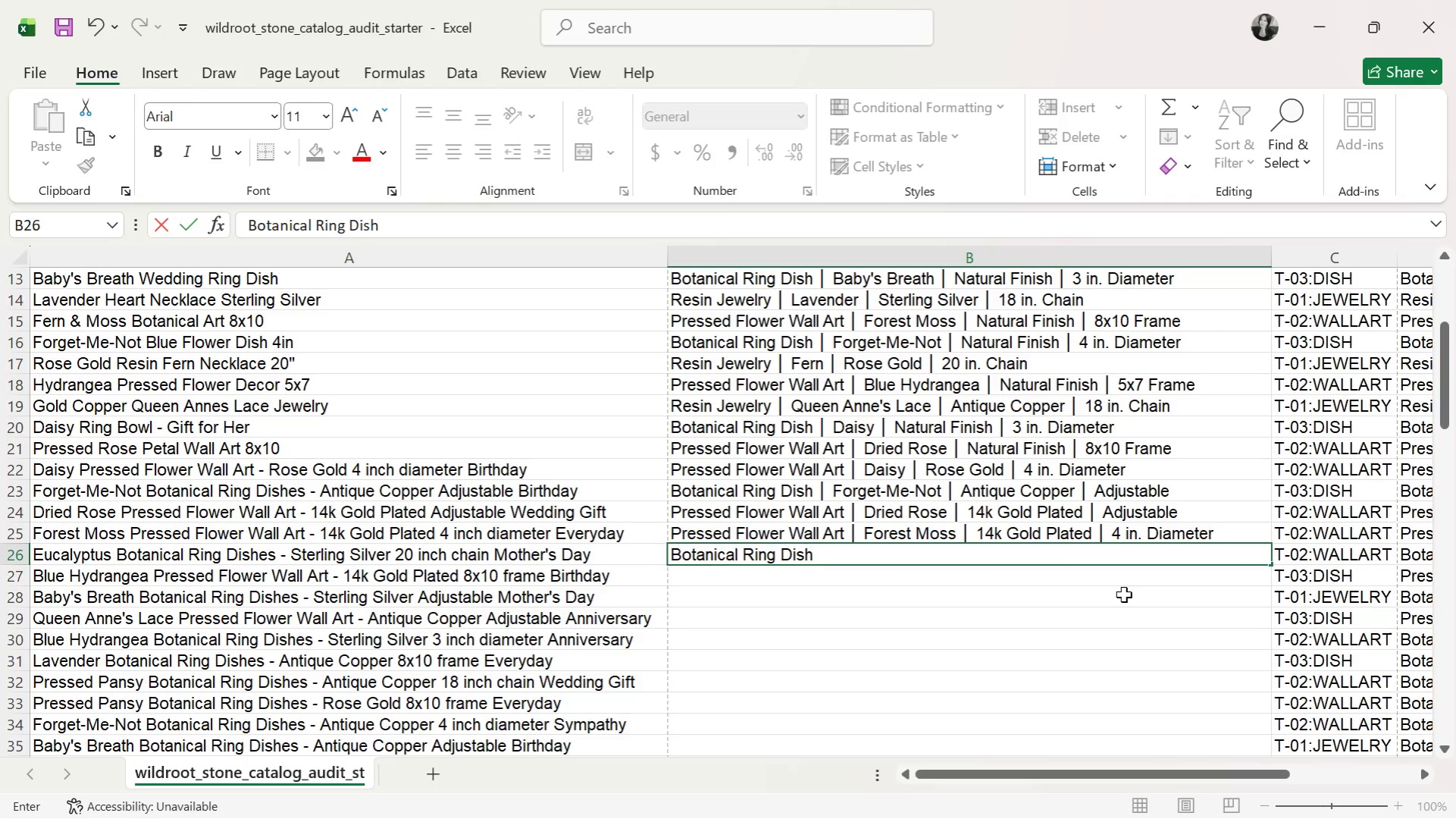 
key(Alt+AltLeft)
 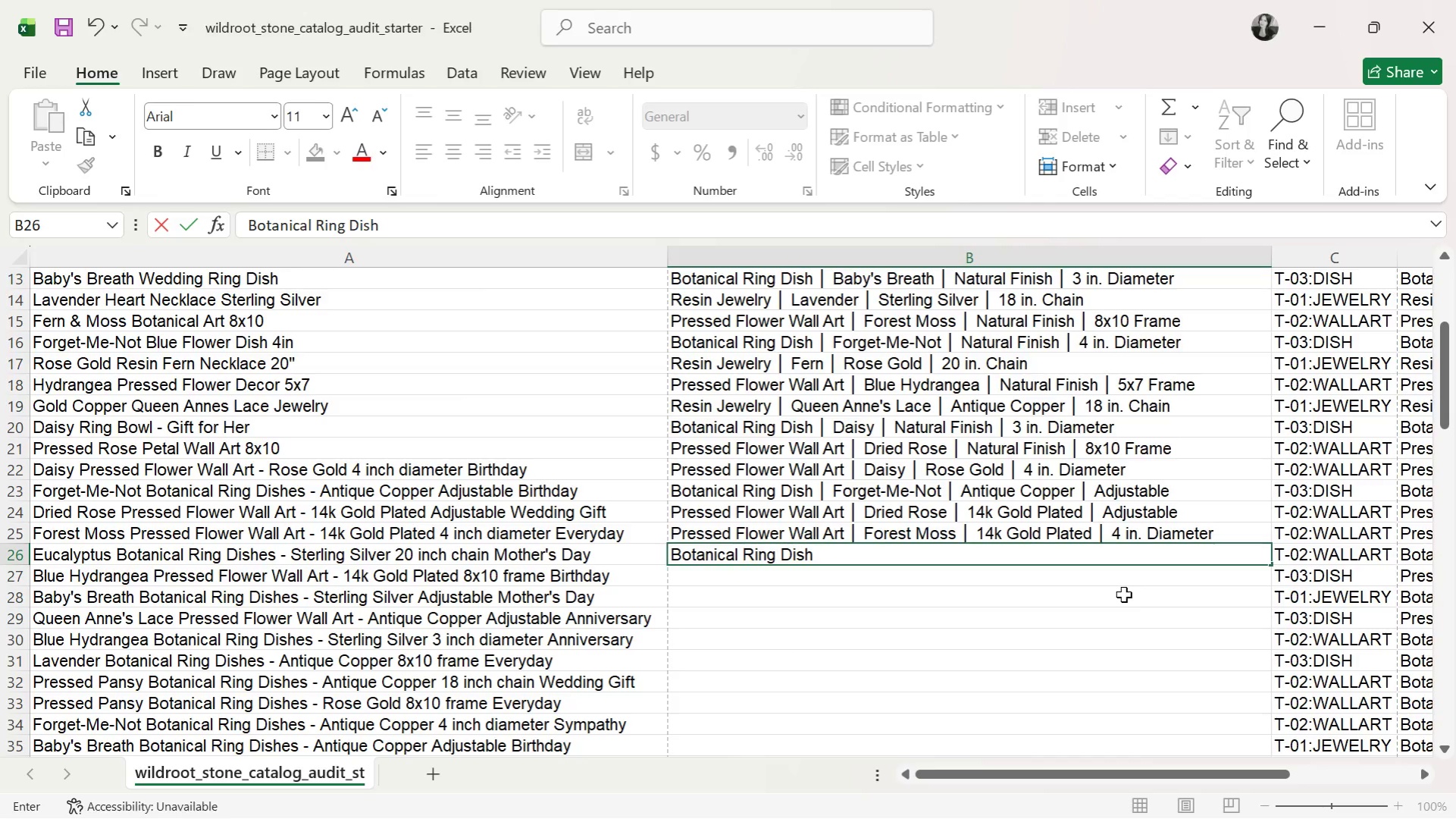 
key(Alt+Tab)
 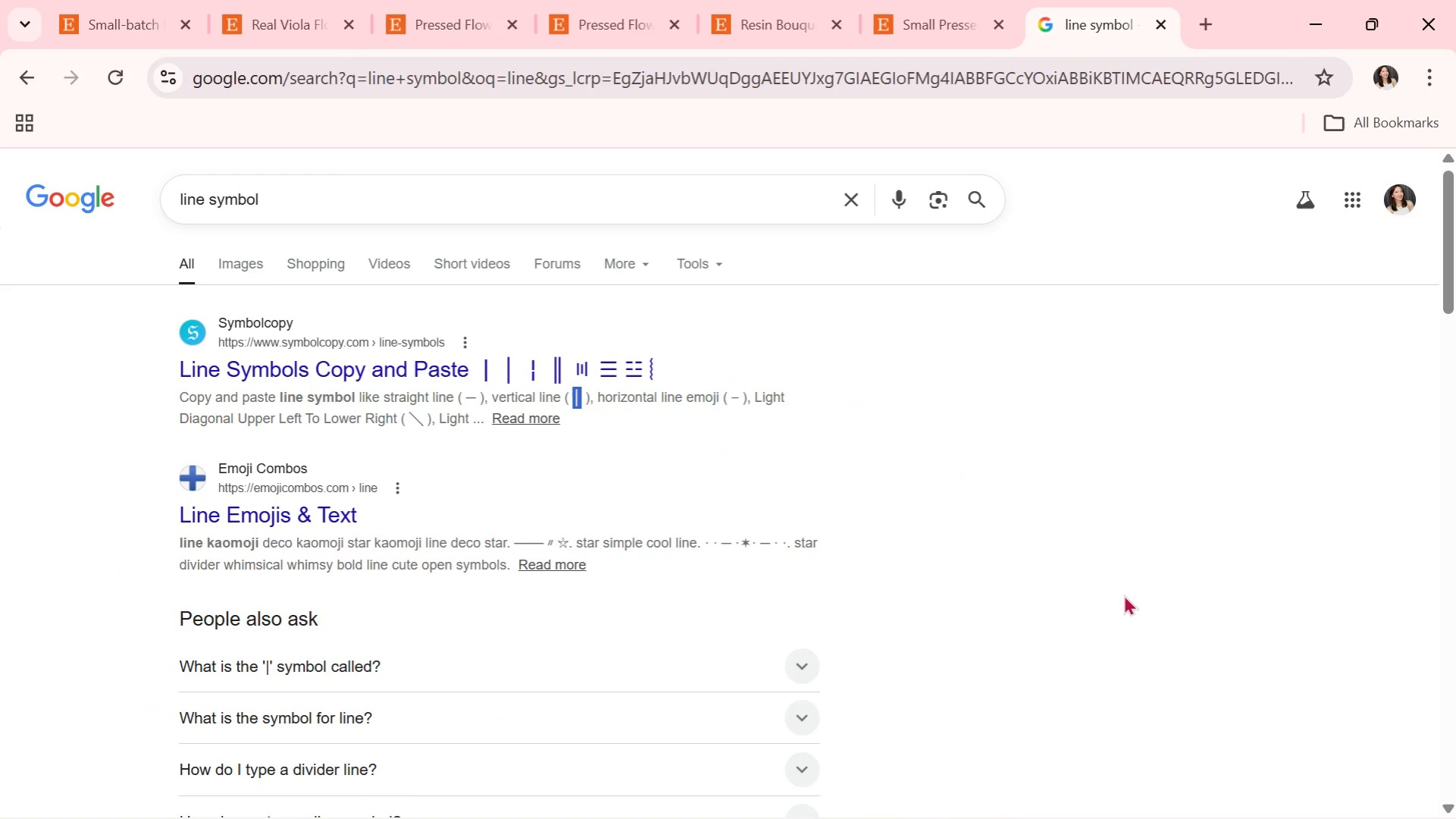 
key(Control+V)
 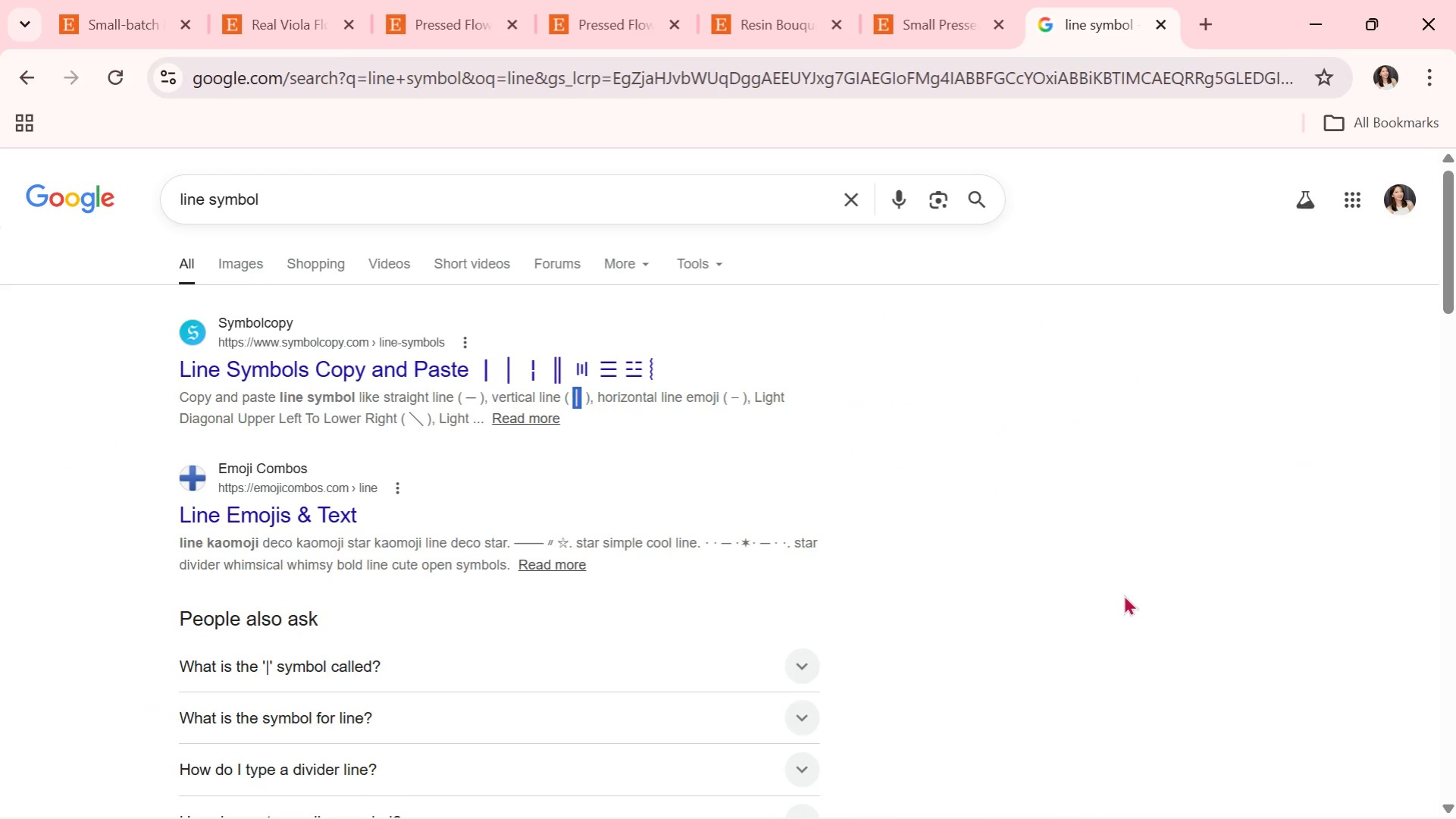 
key(Control+ControlLeft)
 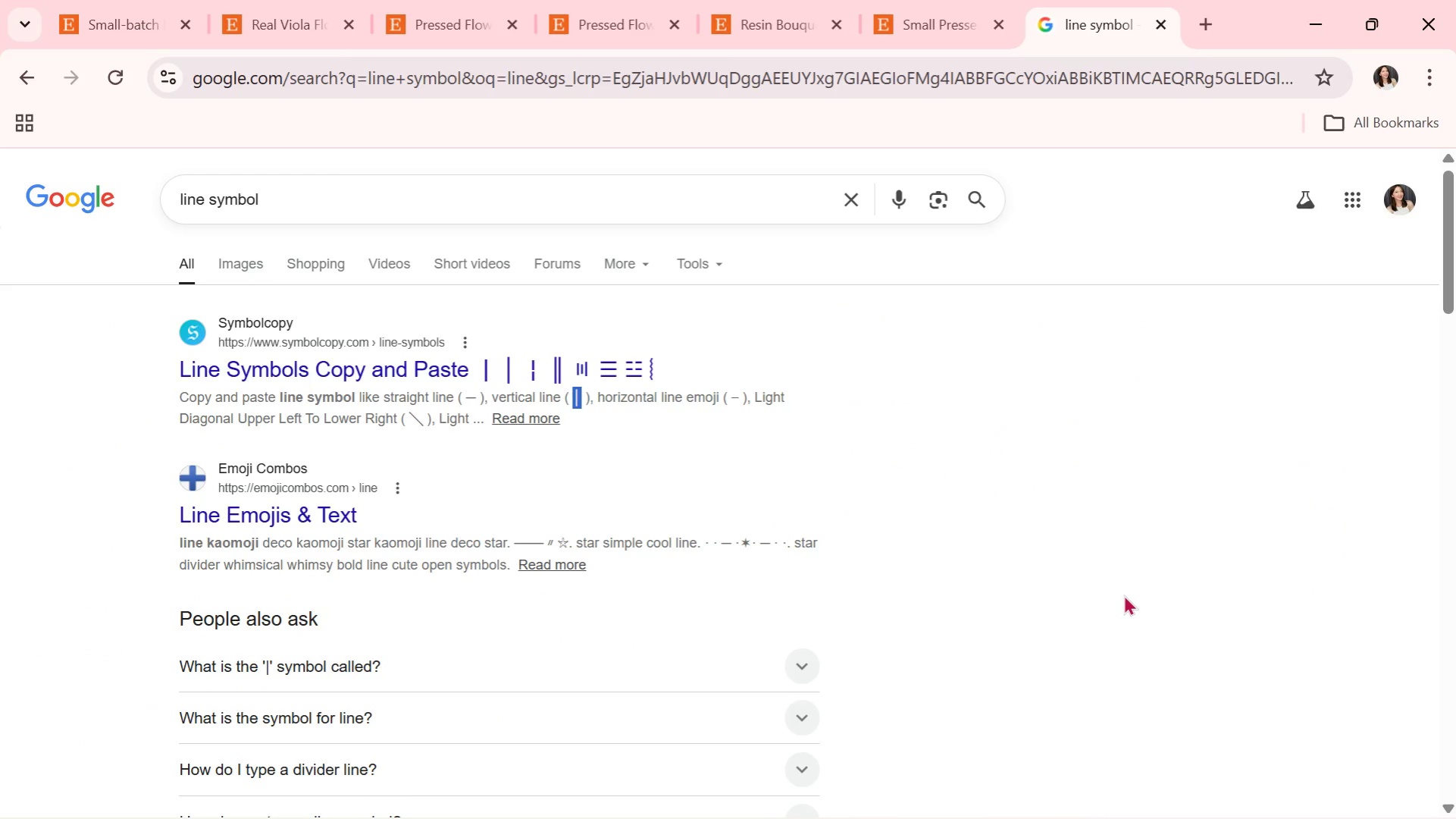 
key(Control+C)
 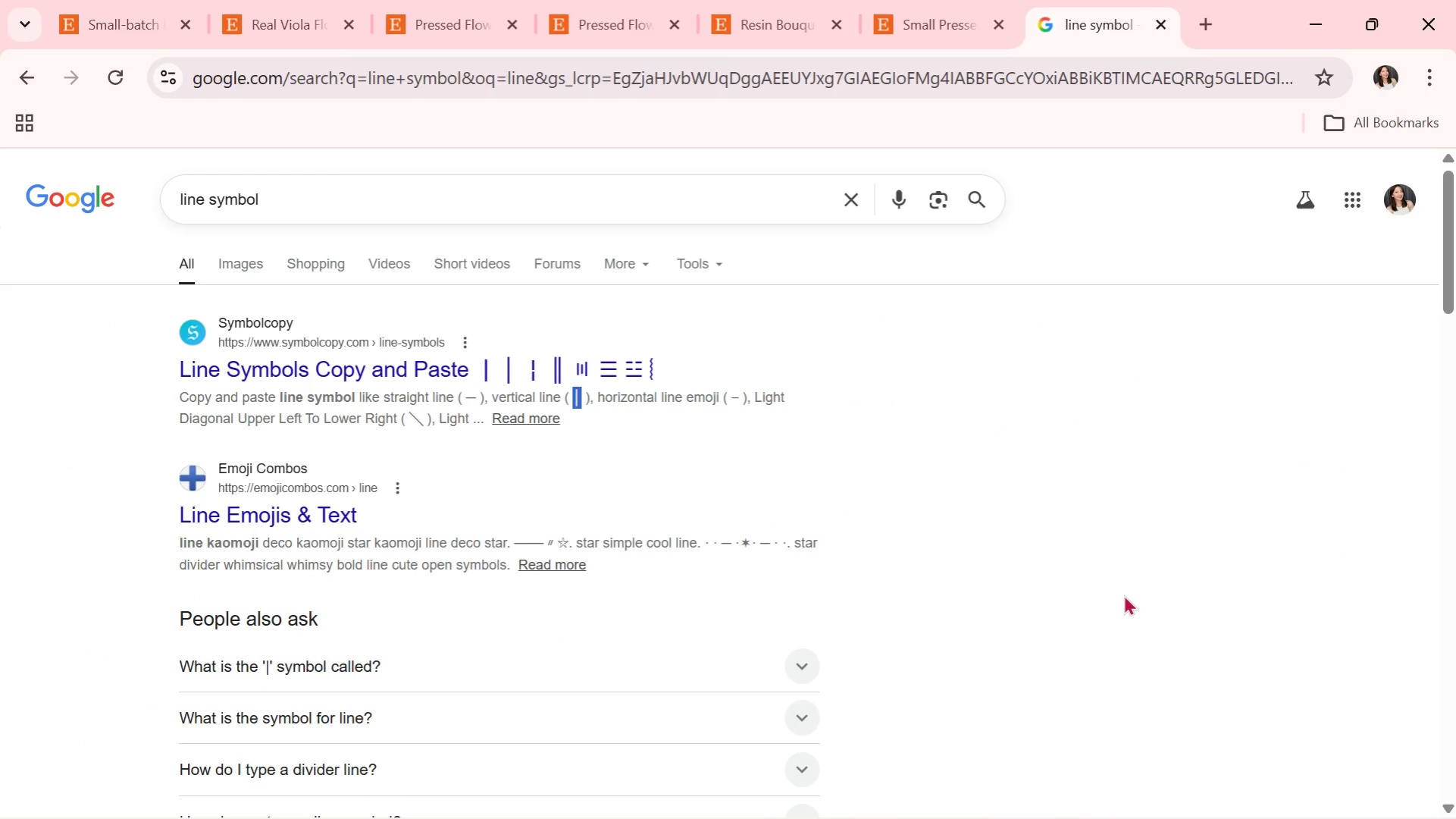 
key(Alt+AltLeft)
 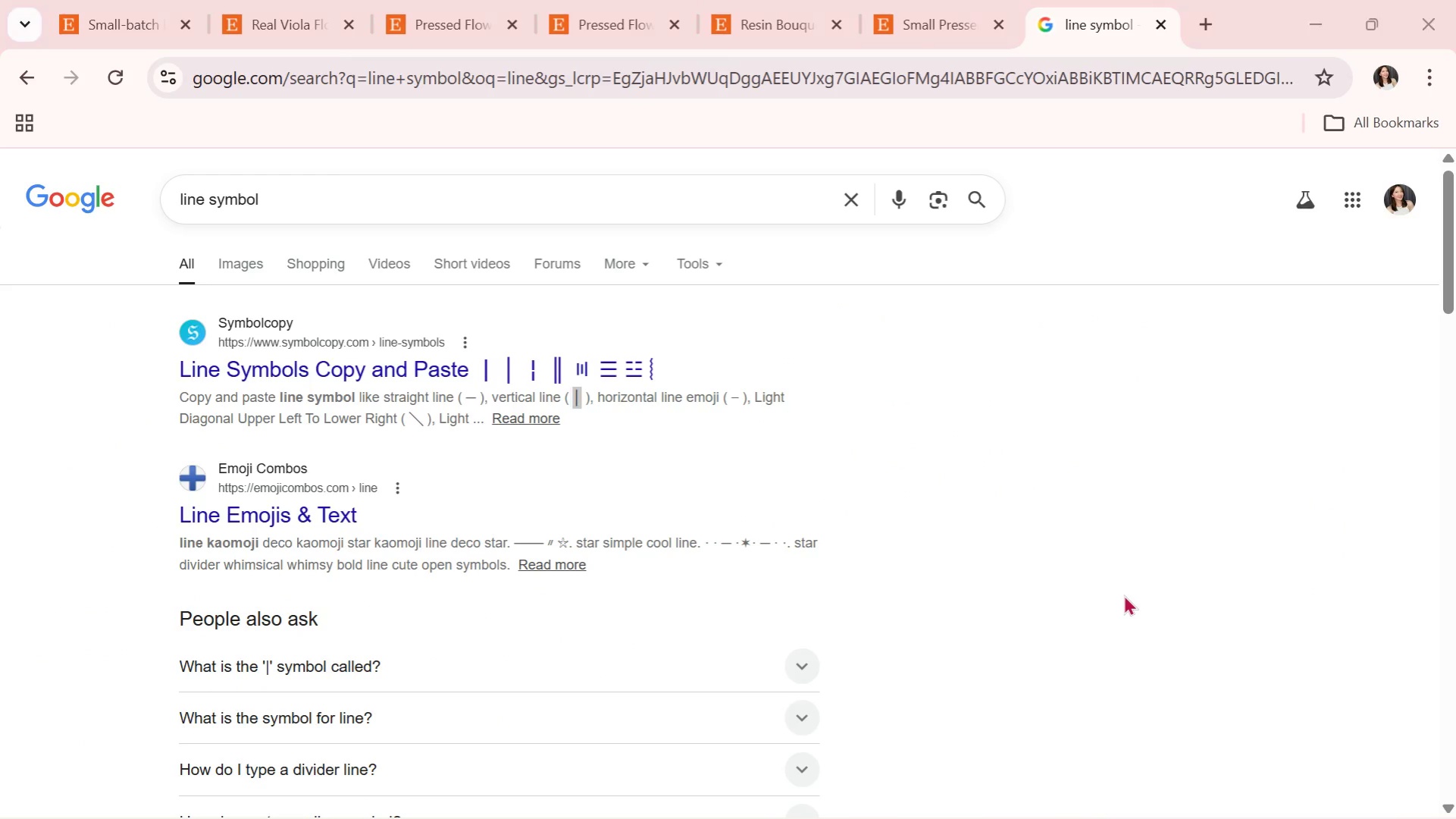 
key(Alt+Tab)
 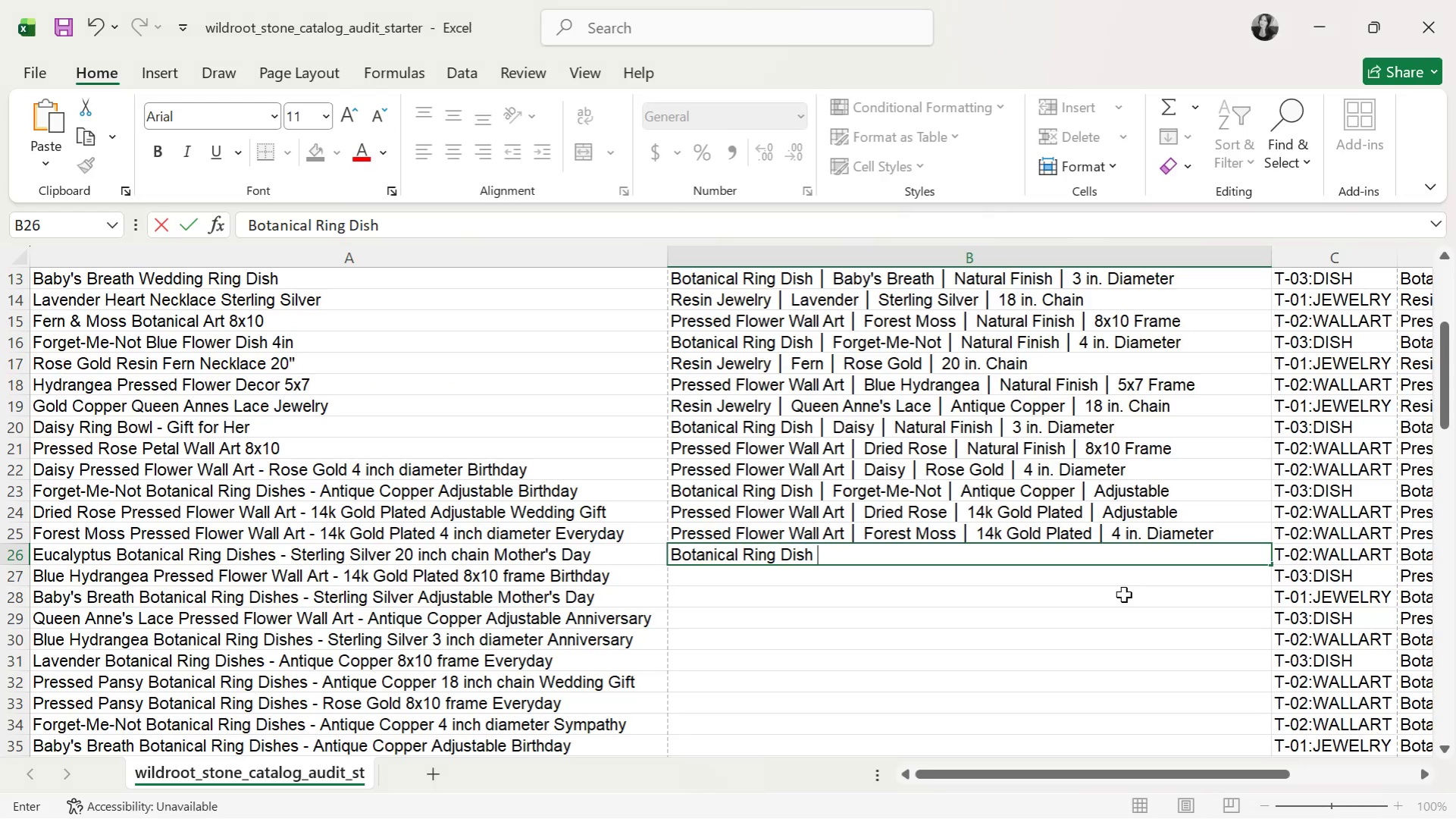 
key(Control+V)
 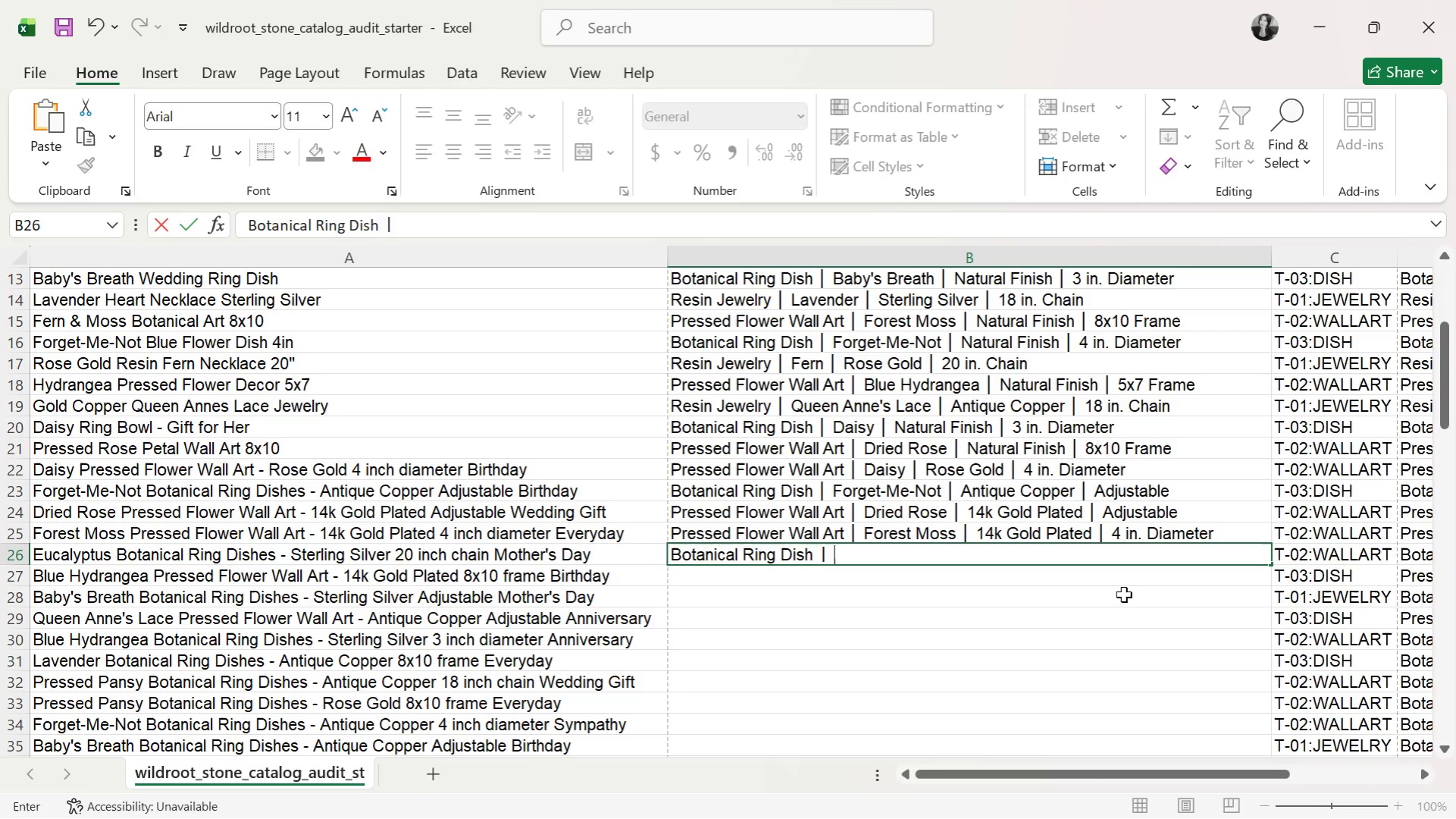 
key(Space)
 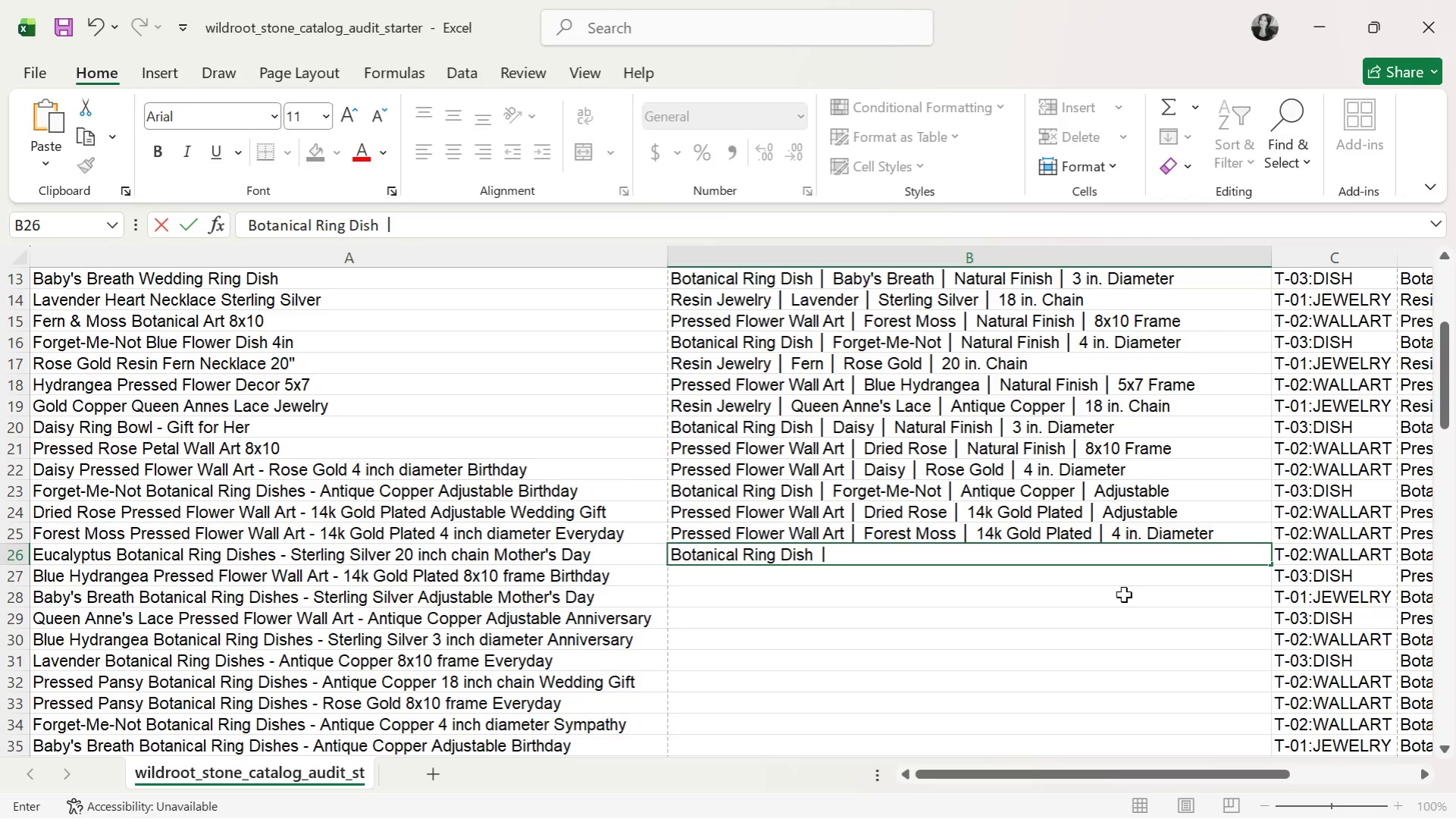 
type(Eua)
key(Backspace)
type(calyptus )
 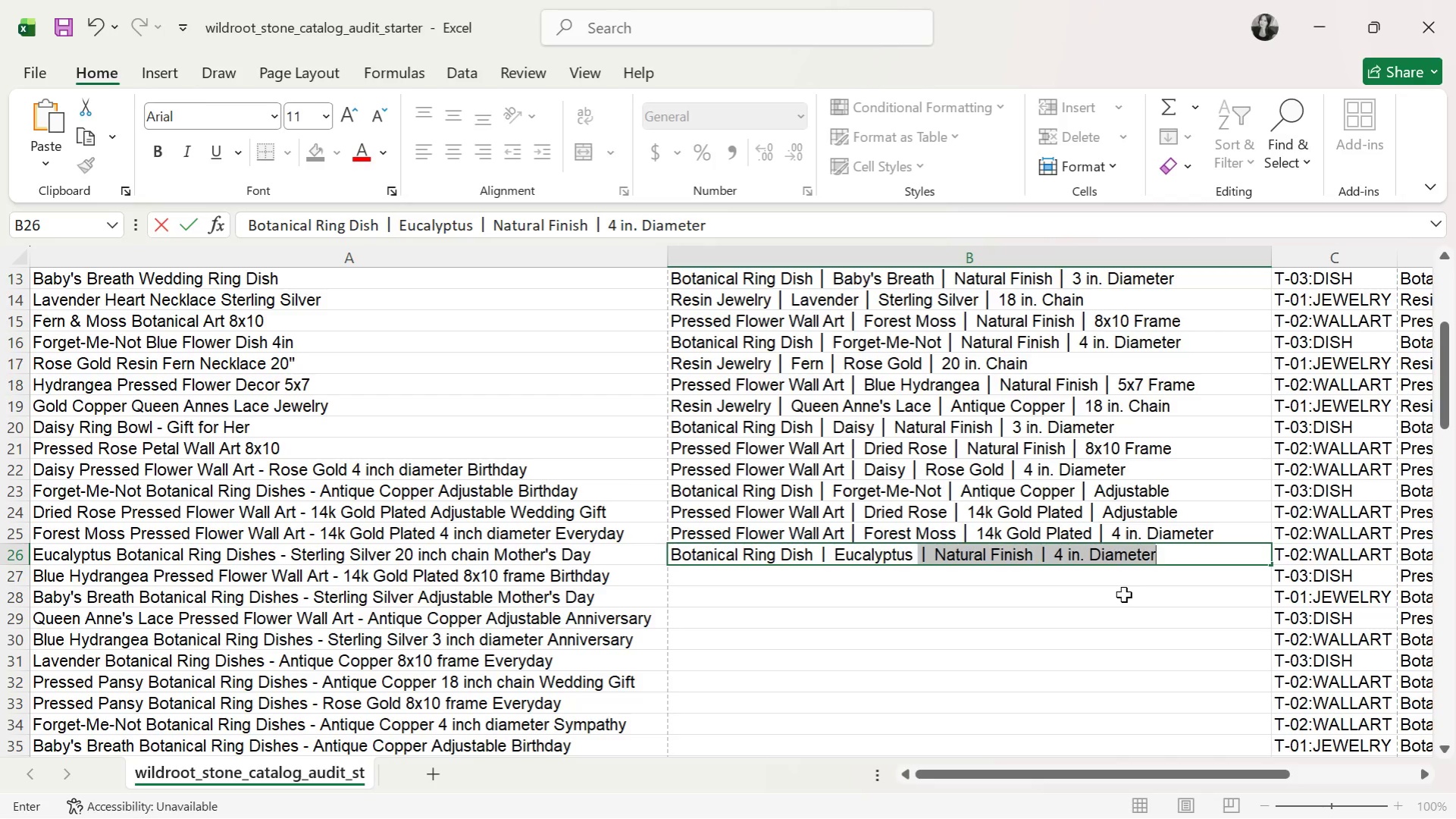 
key(Control+ControlLeft)
 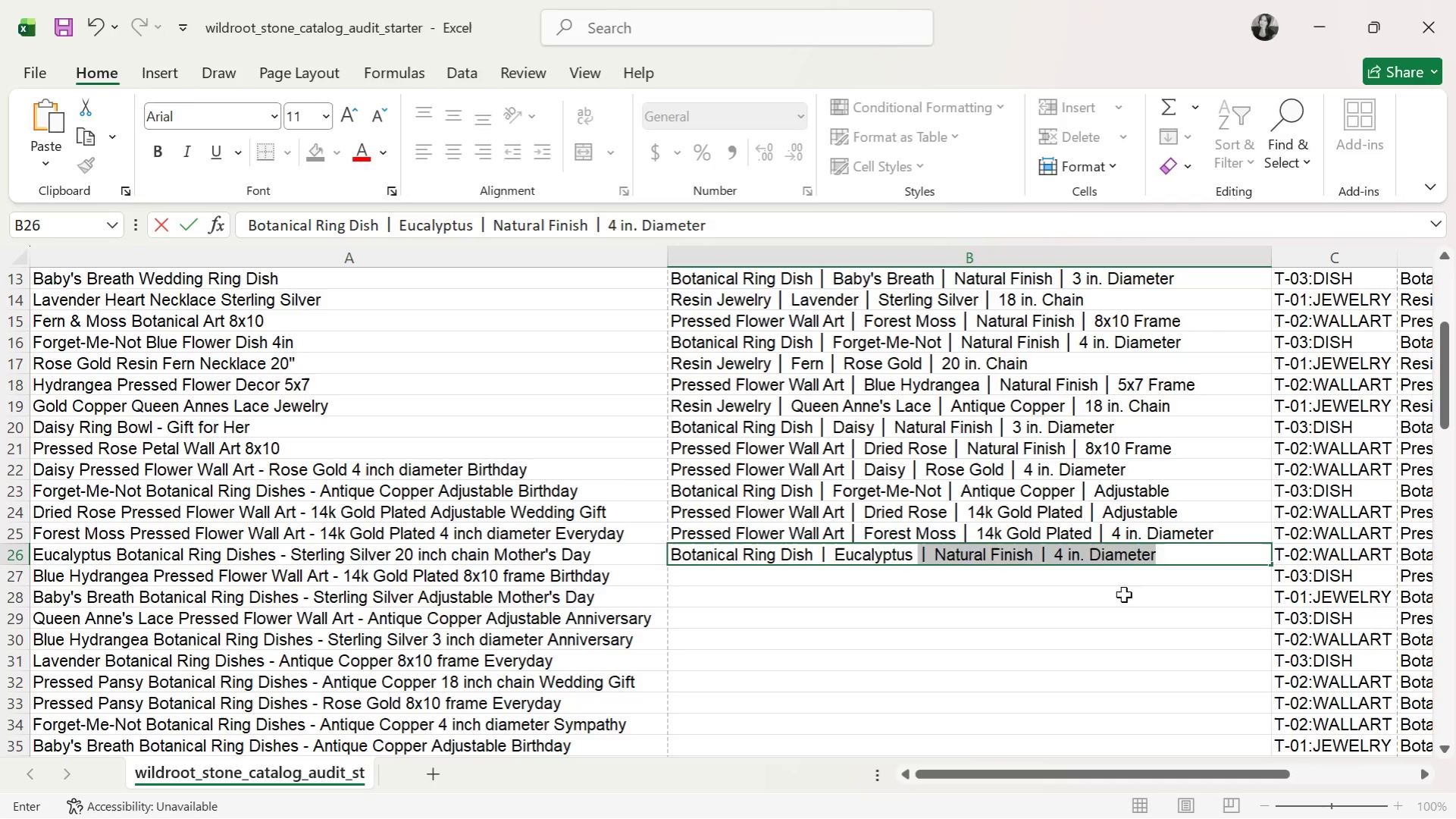 
key(Control+V)
 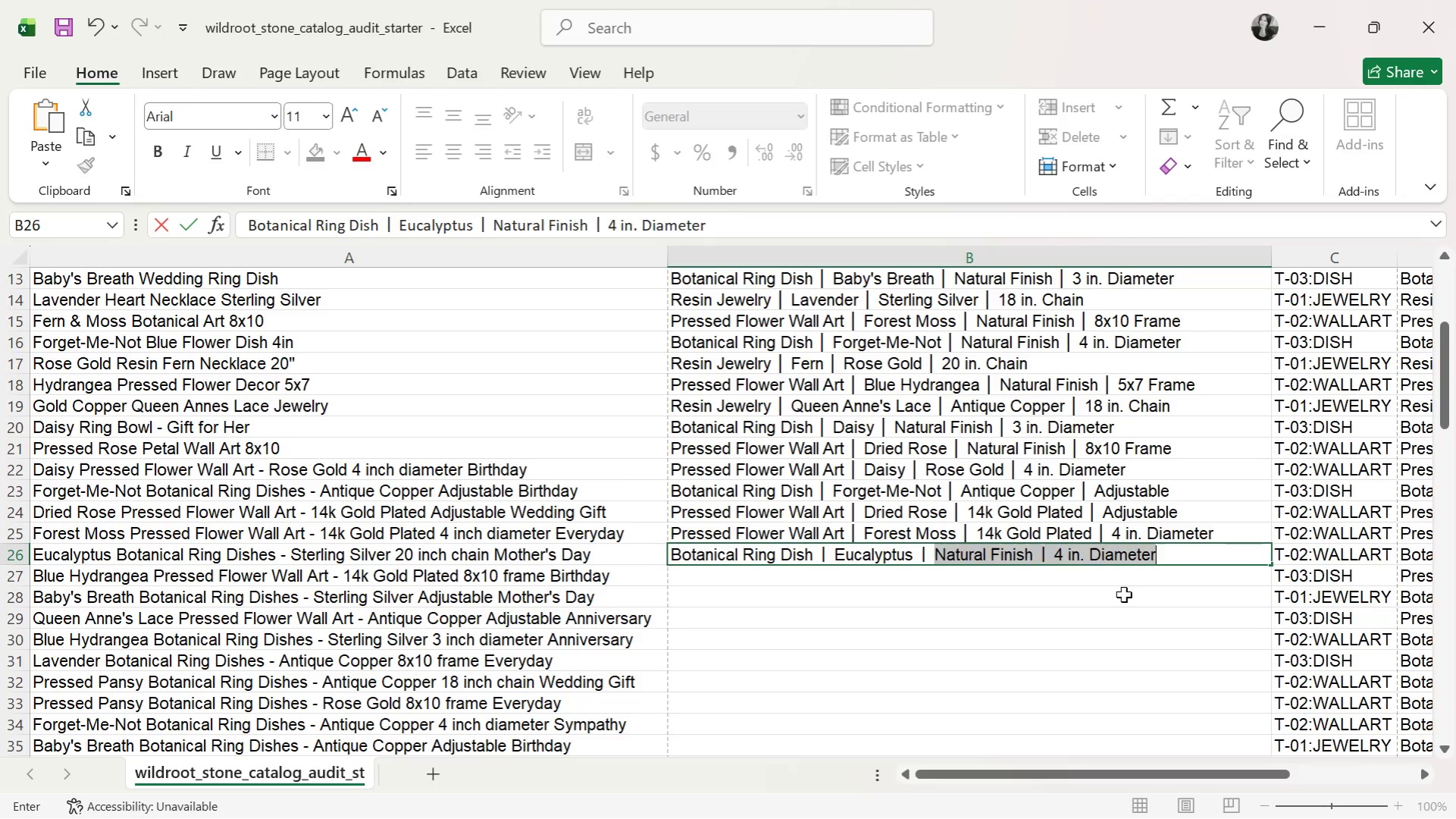 
type( Sterling Silver )
 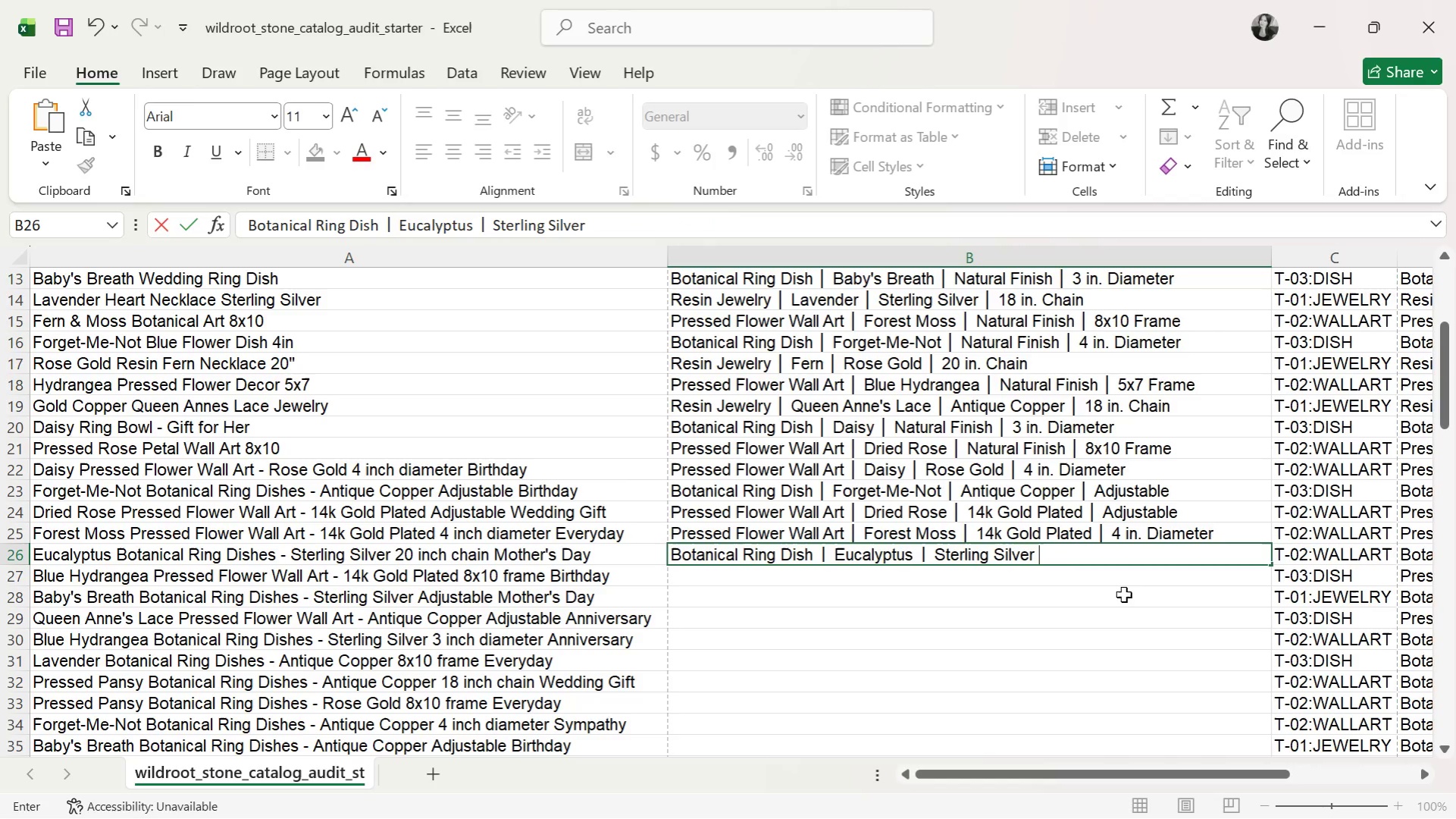 
key(Control+V)
 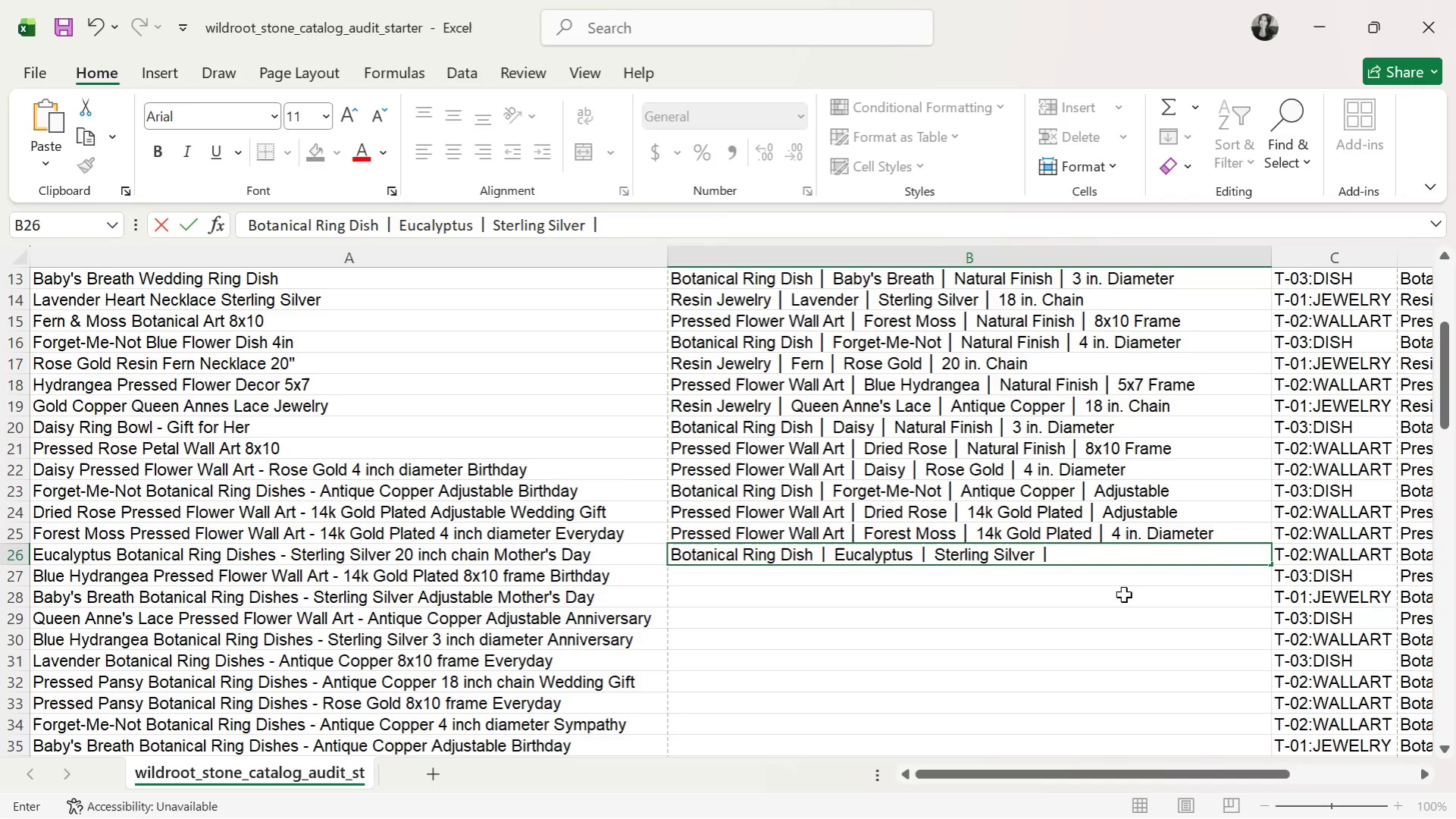 
key(Space)
 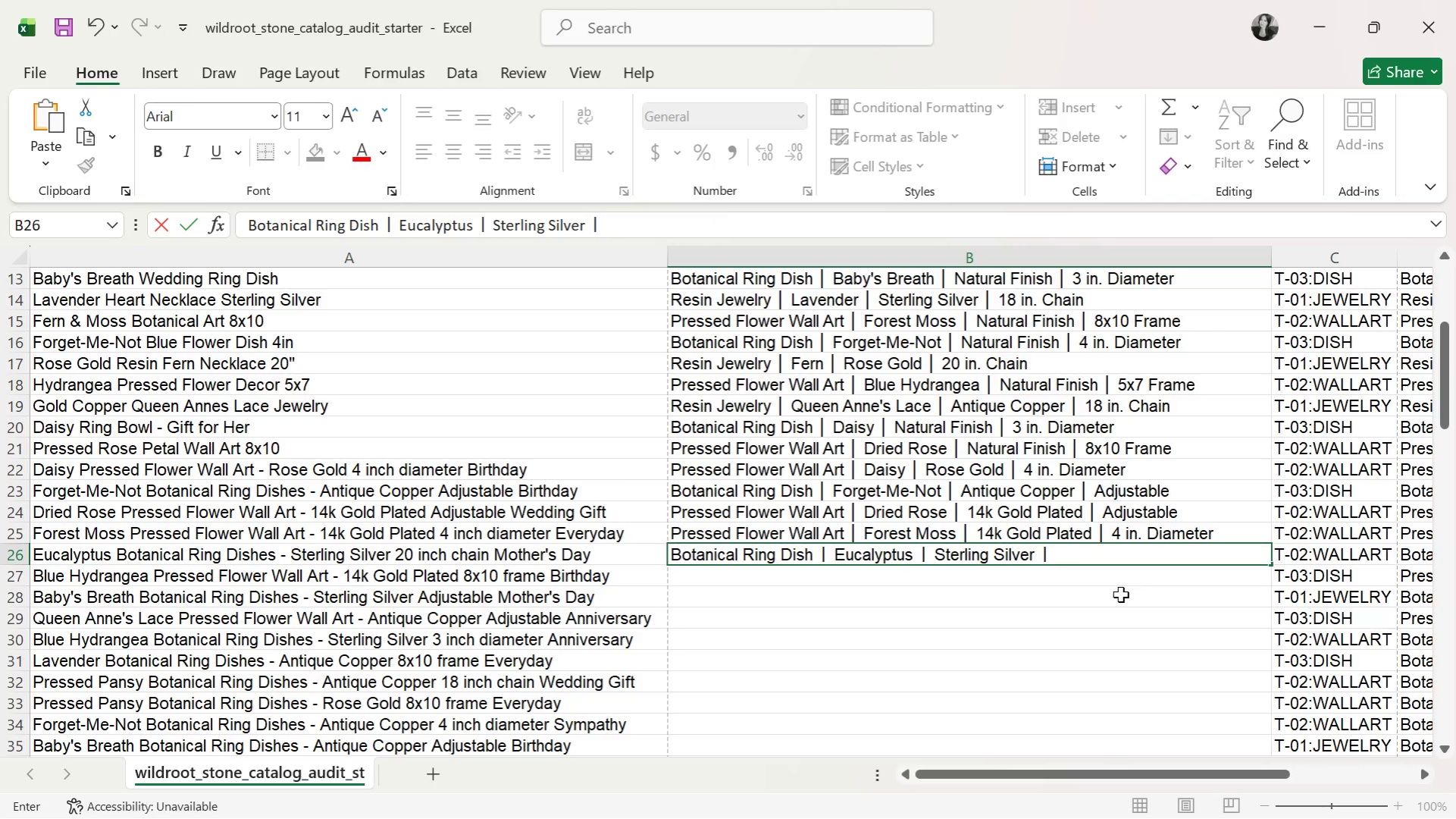 
type(20 in. Chain)
 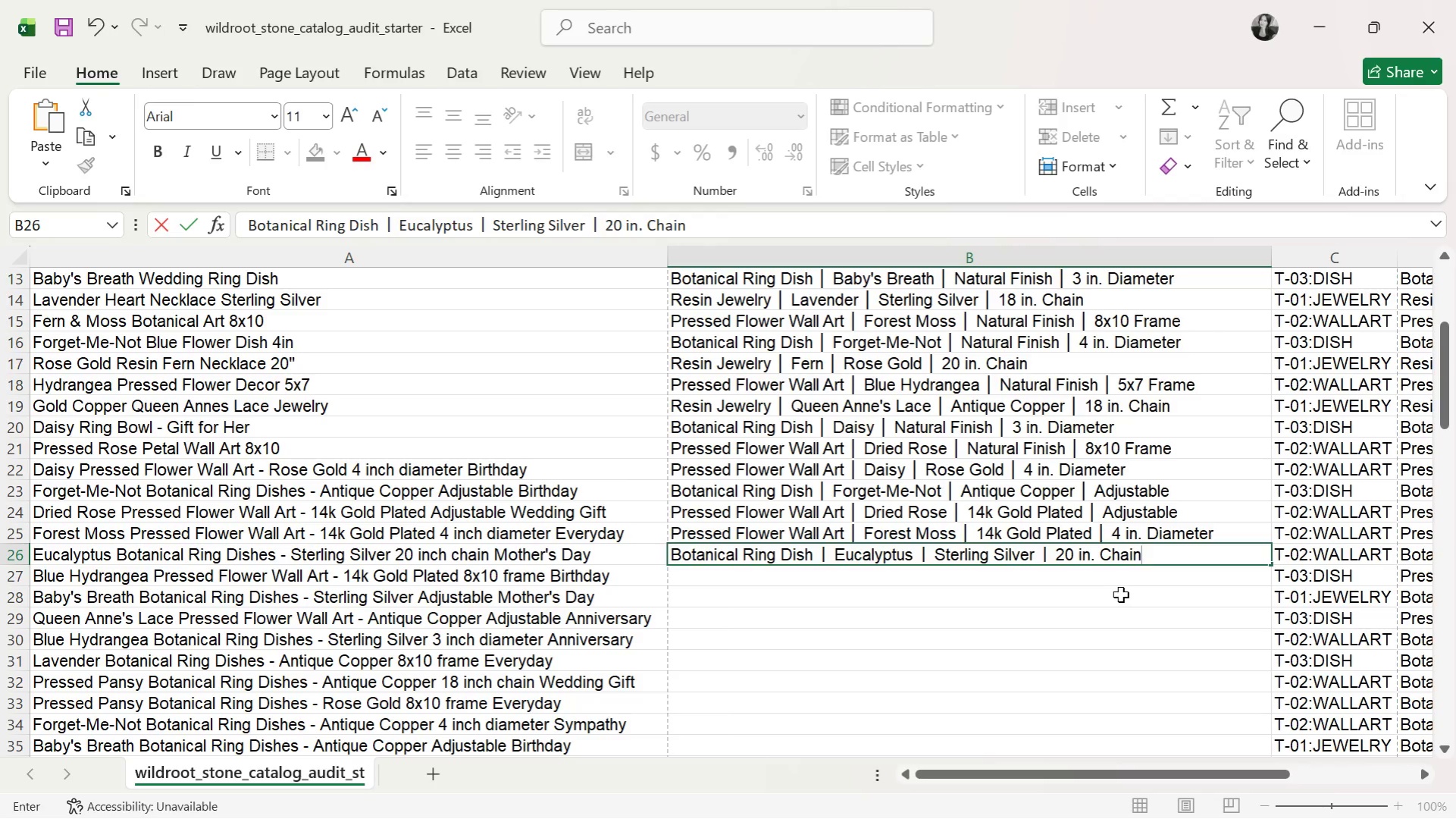 
key(Enter)
 